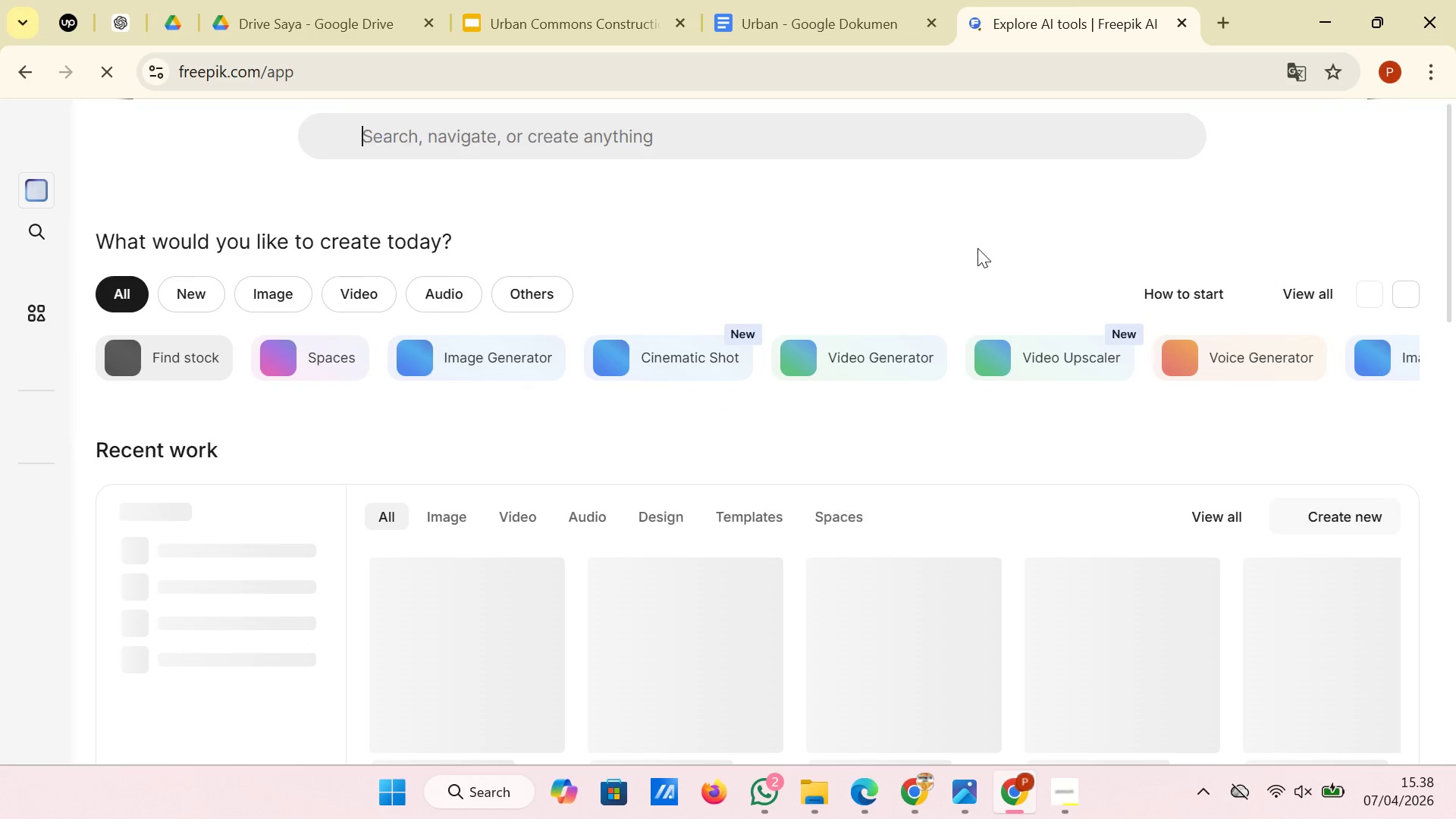 
wait(6.3)
 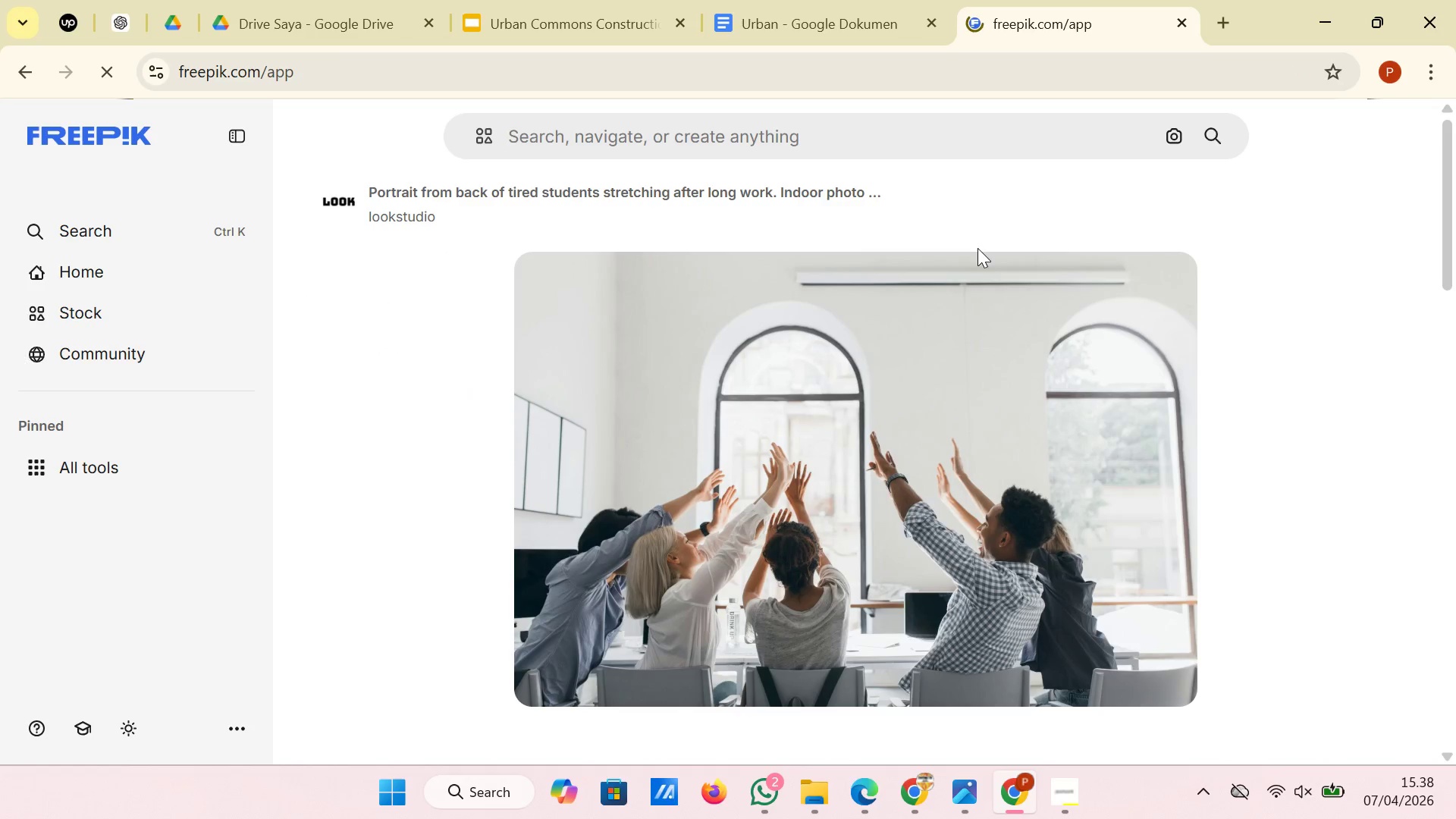 
left_click([998, 146])
 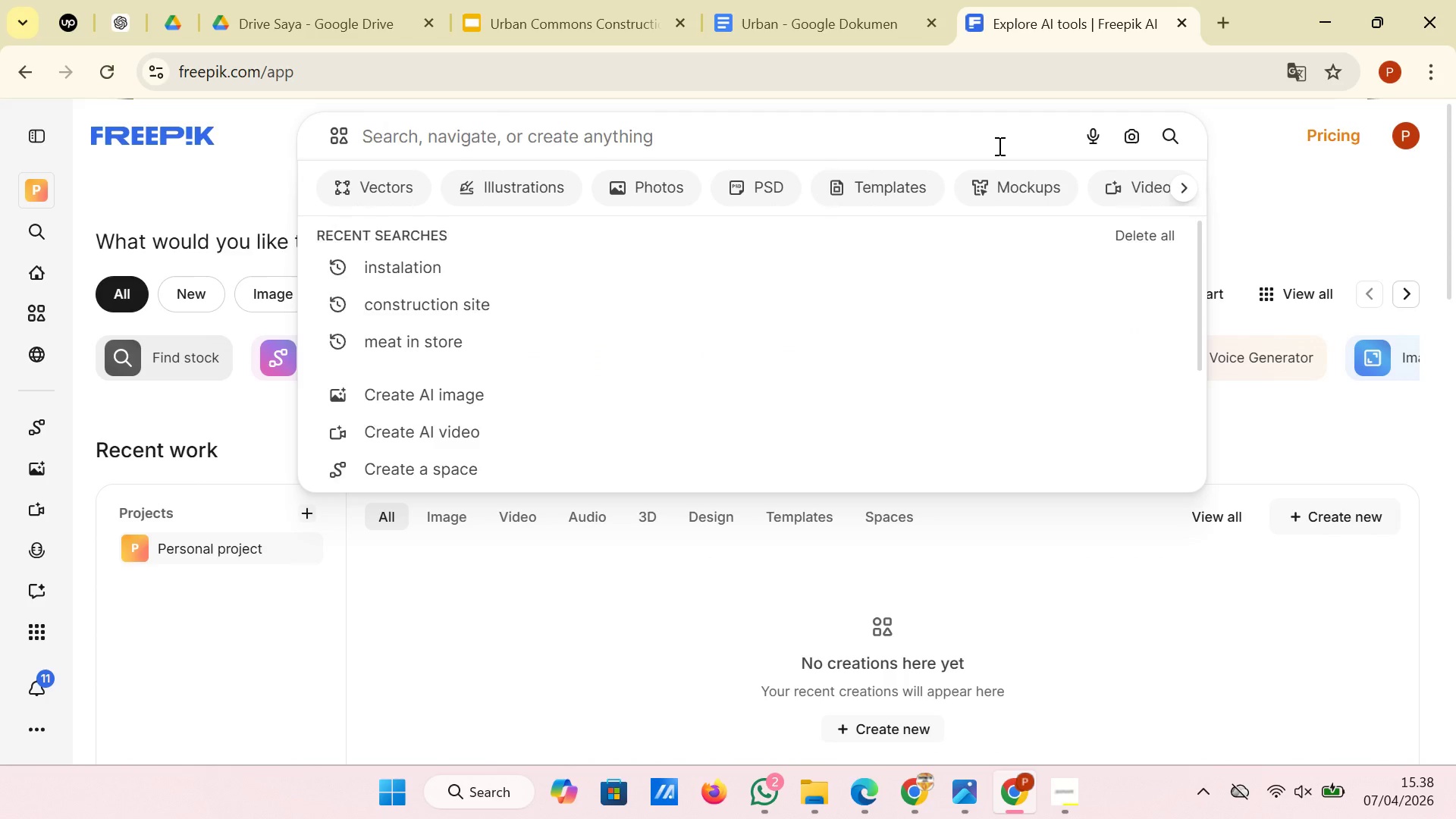 
type(professional construction)
 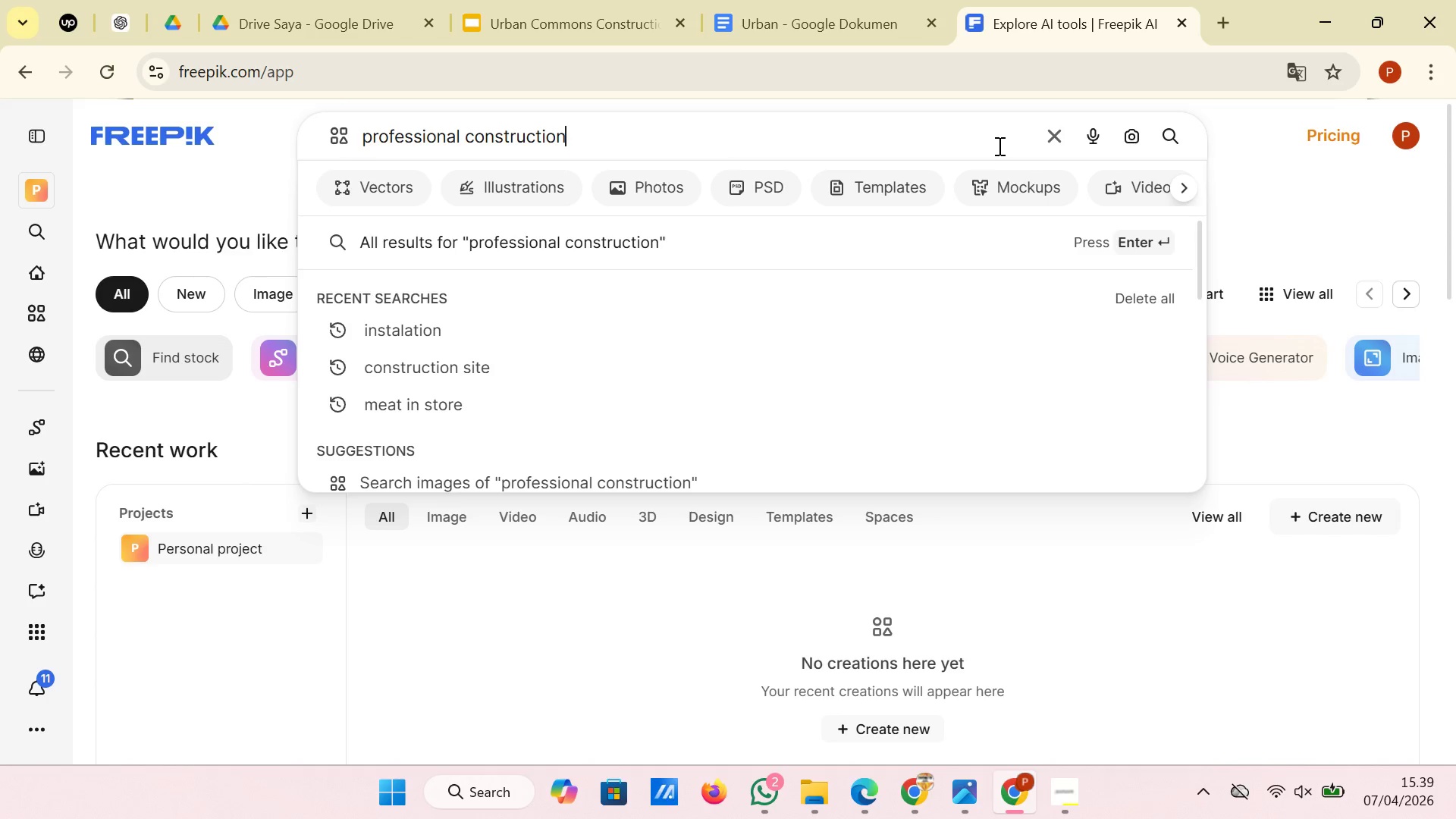 
key(Enter)
 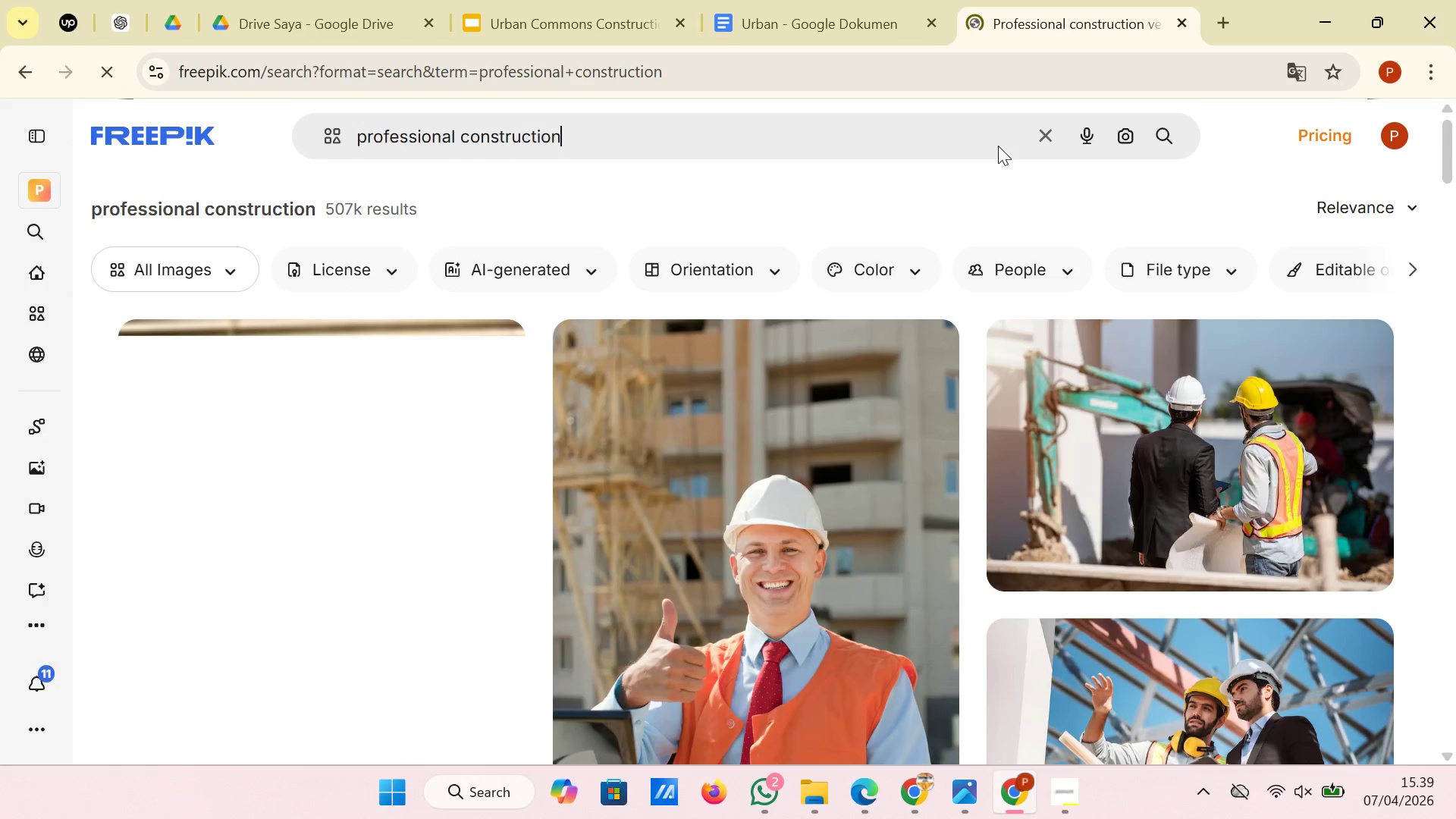 
scroll: coordinate [541, 697], scroll_direction: down, amount: 9.0
 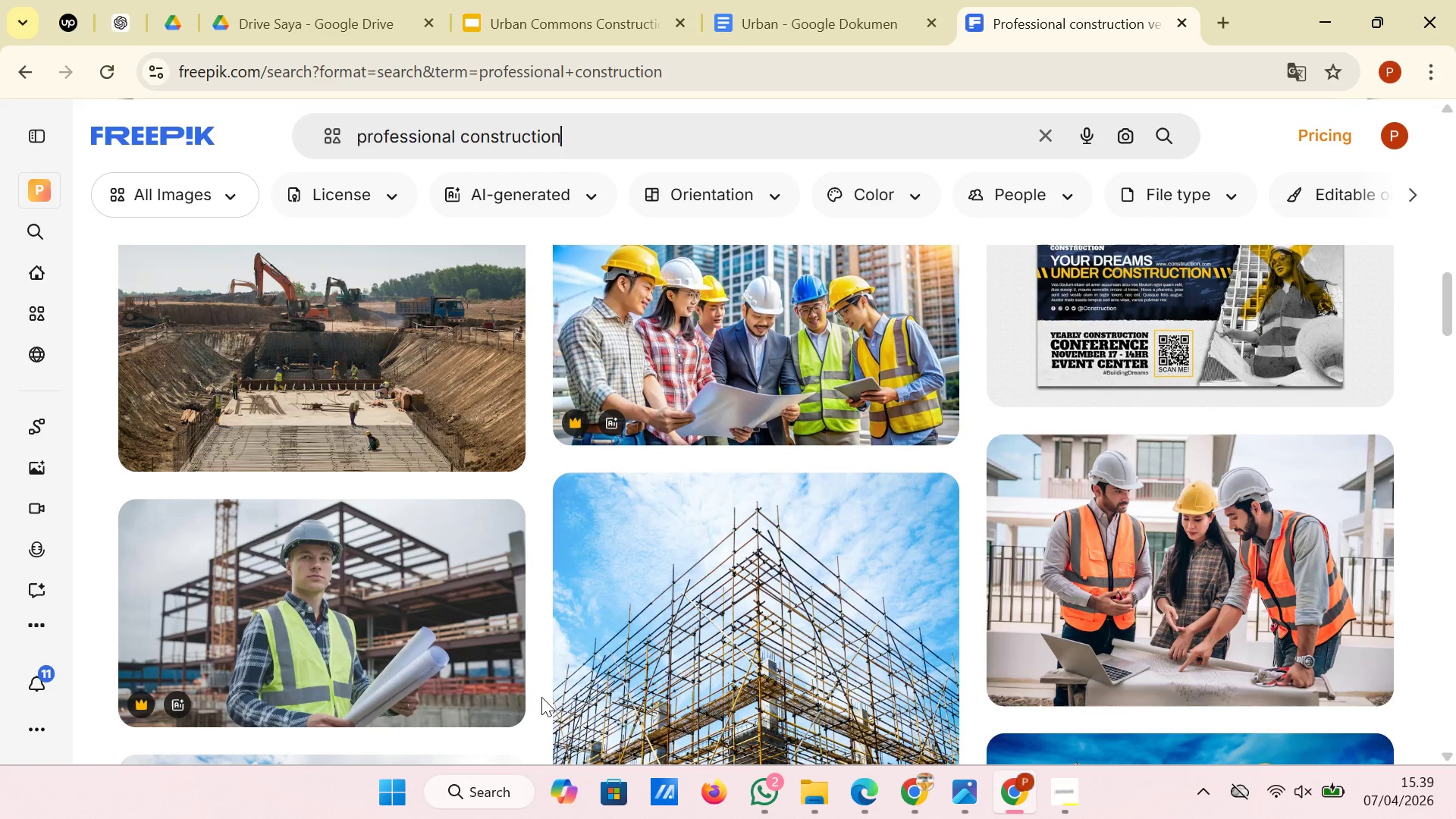 
scroll: coordinate [540, 697], scroll_direction: down, amount: 11.0
 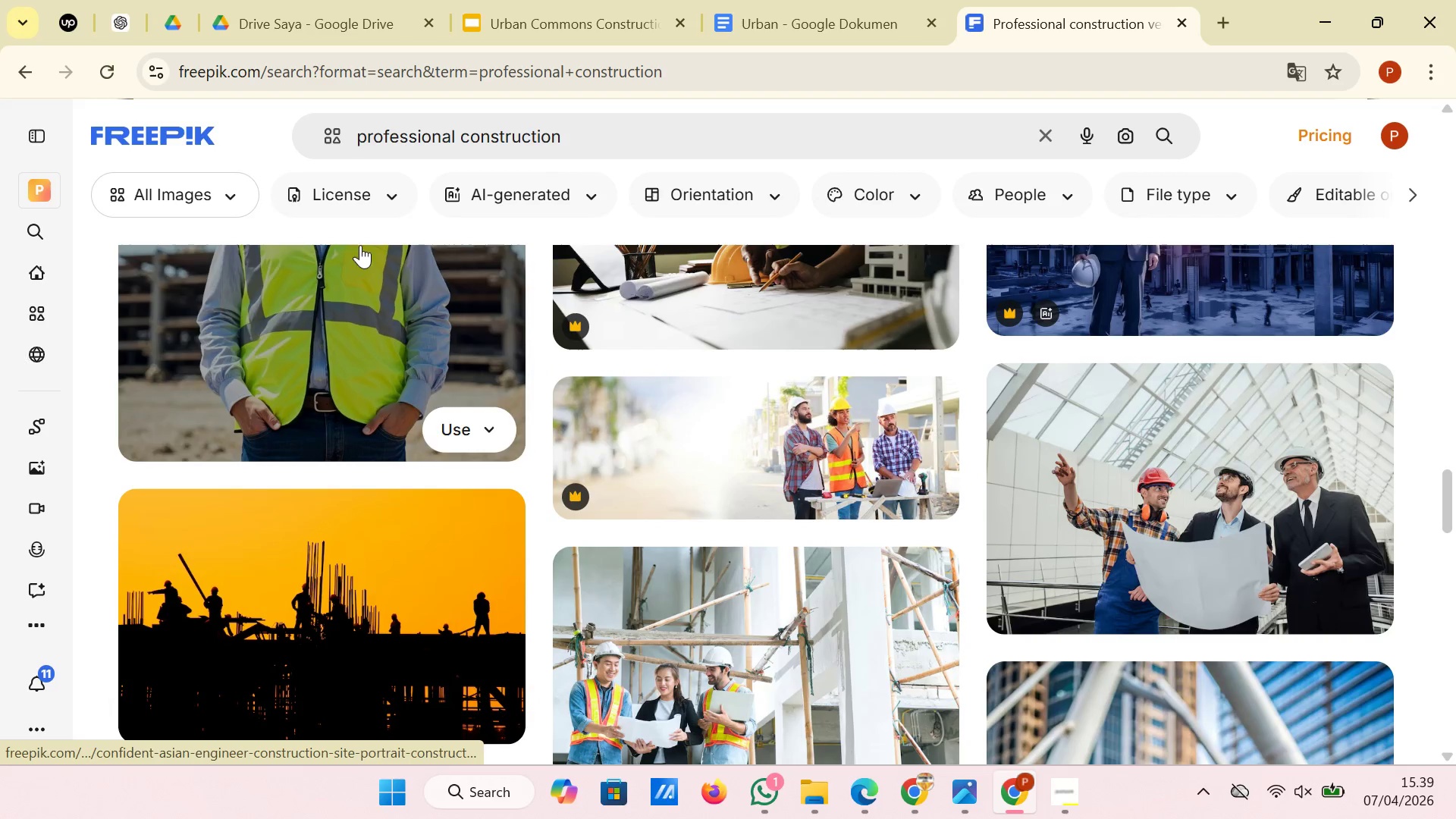 
left_click([378, 205])
 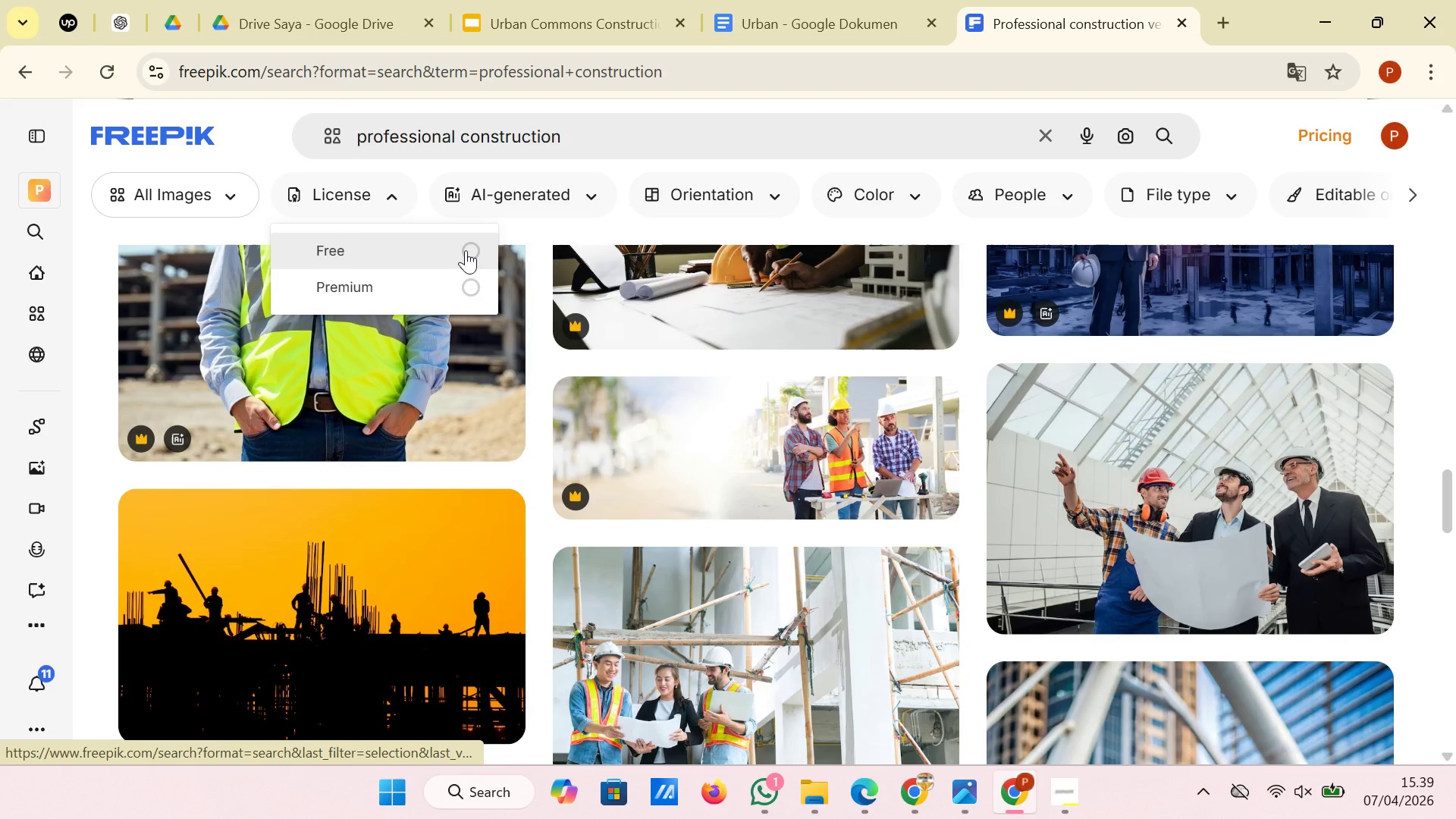 
left_click([469, 254])
 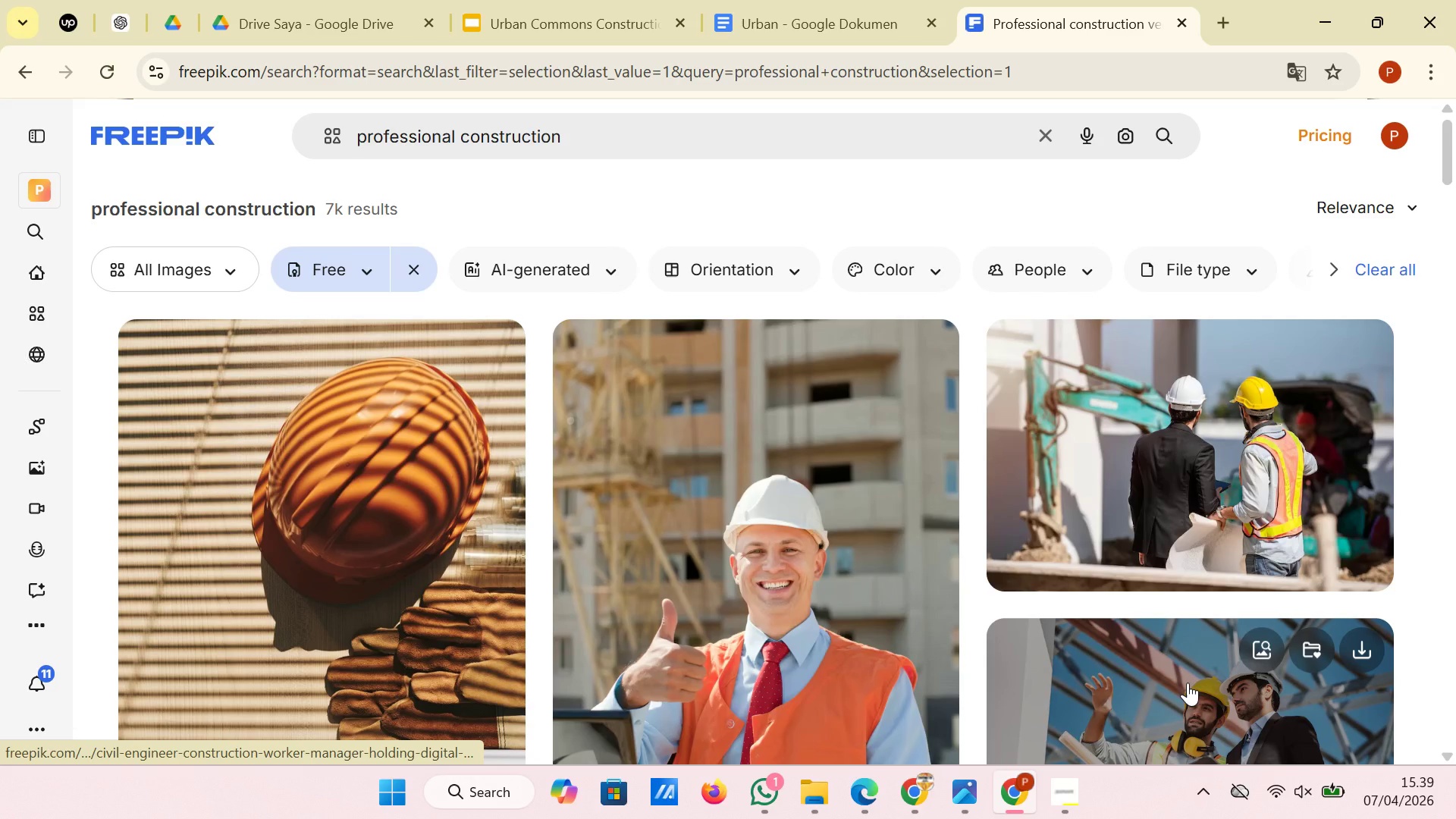 
wait(7.09)
 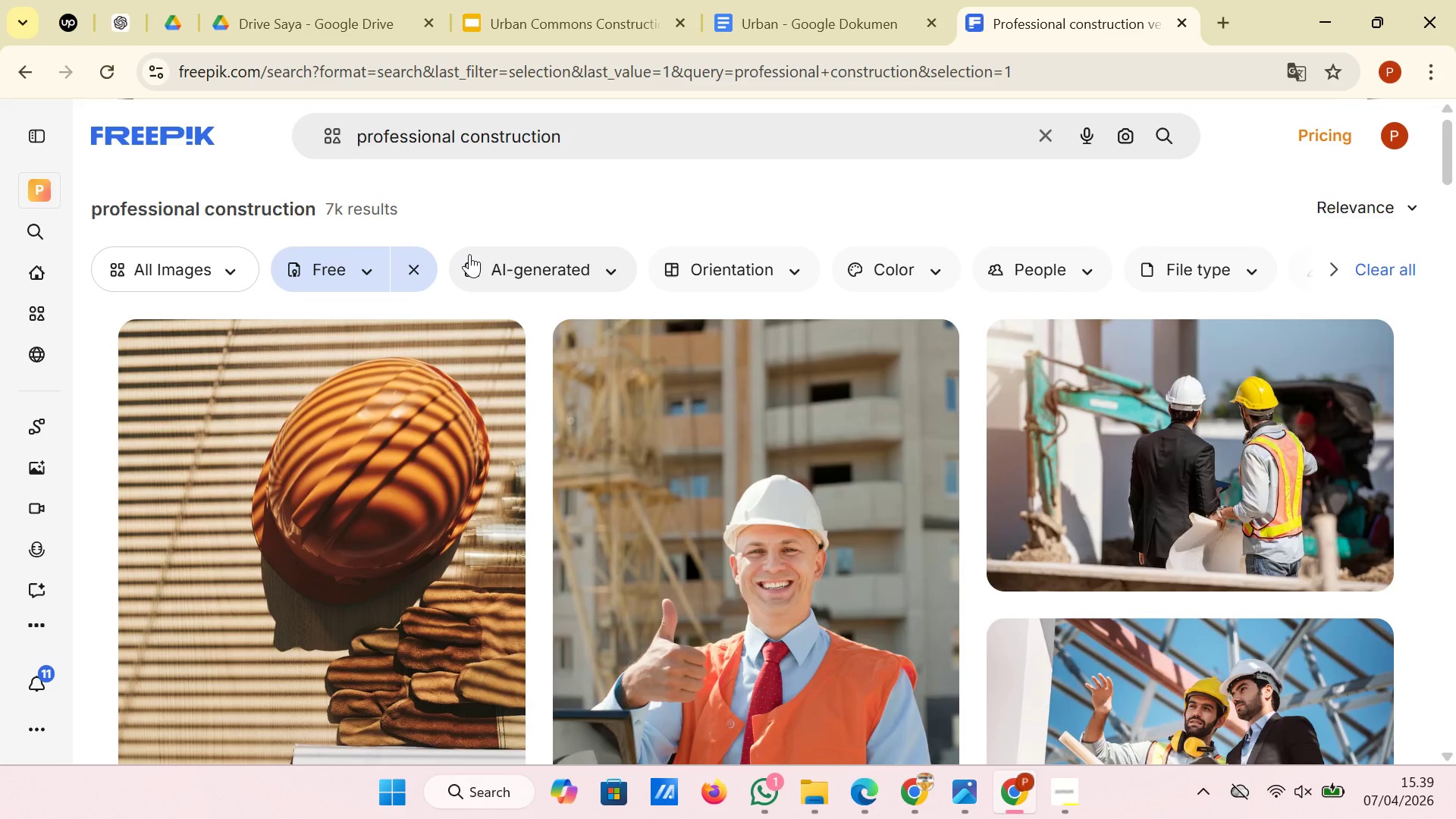 
scroll: coordinate [946, 490], scroll_direction: down, amount: 8.0
 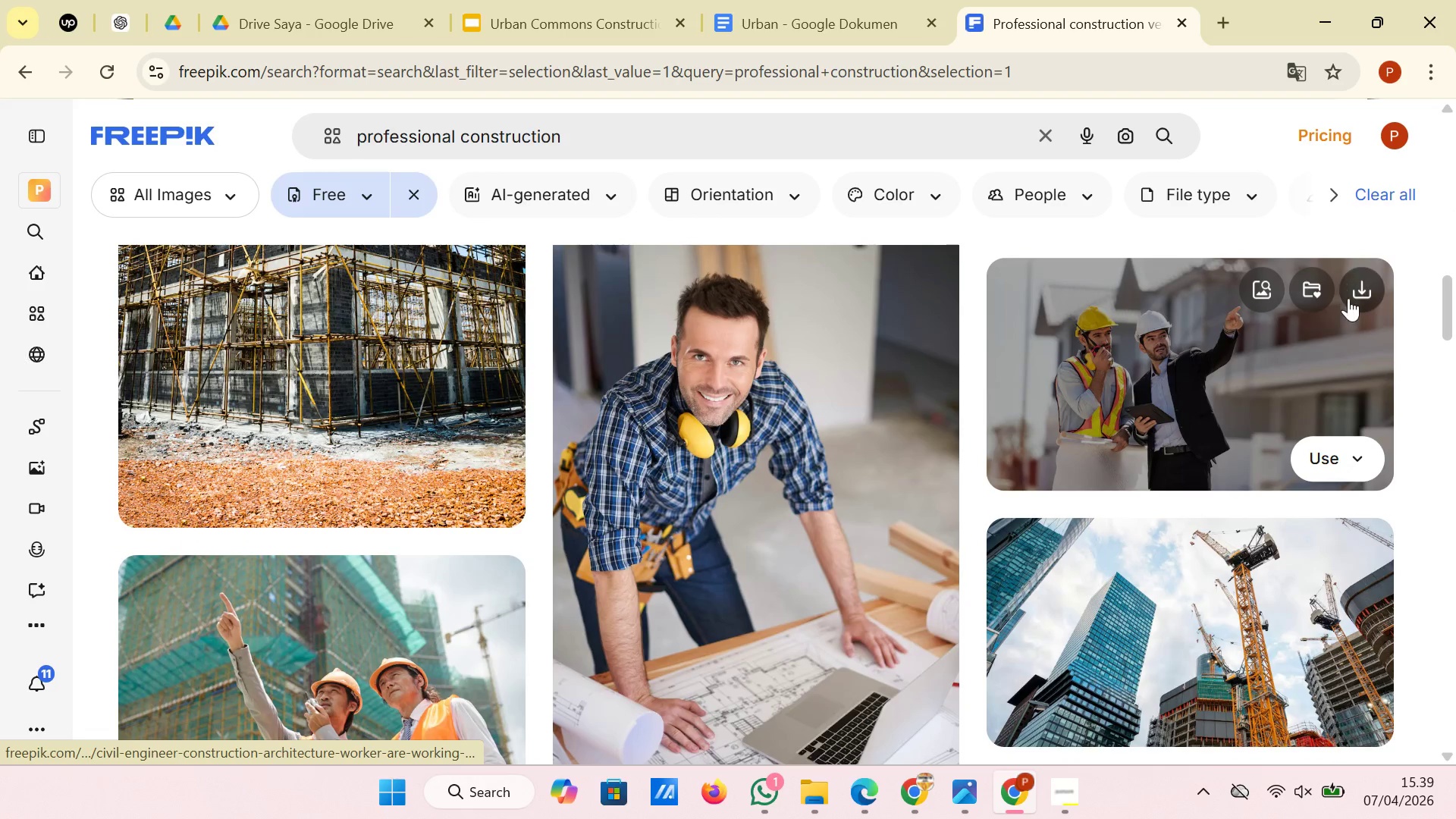 
left_click([1351, 298])
 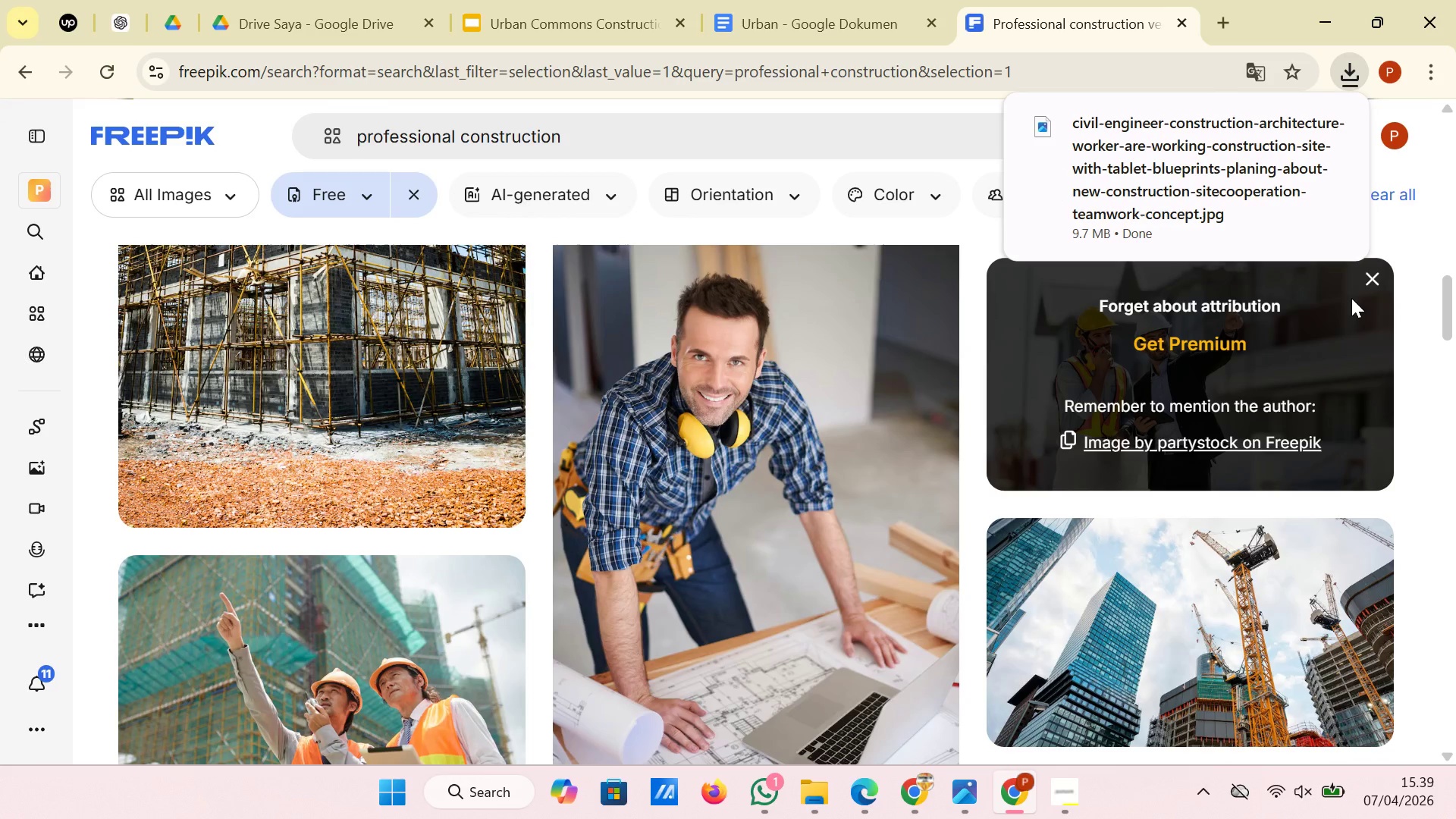 
wait(6.67)
 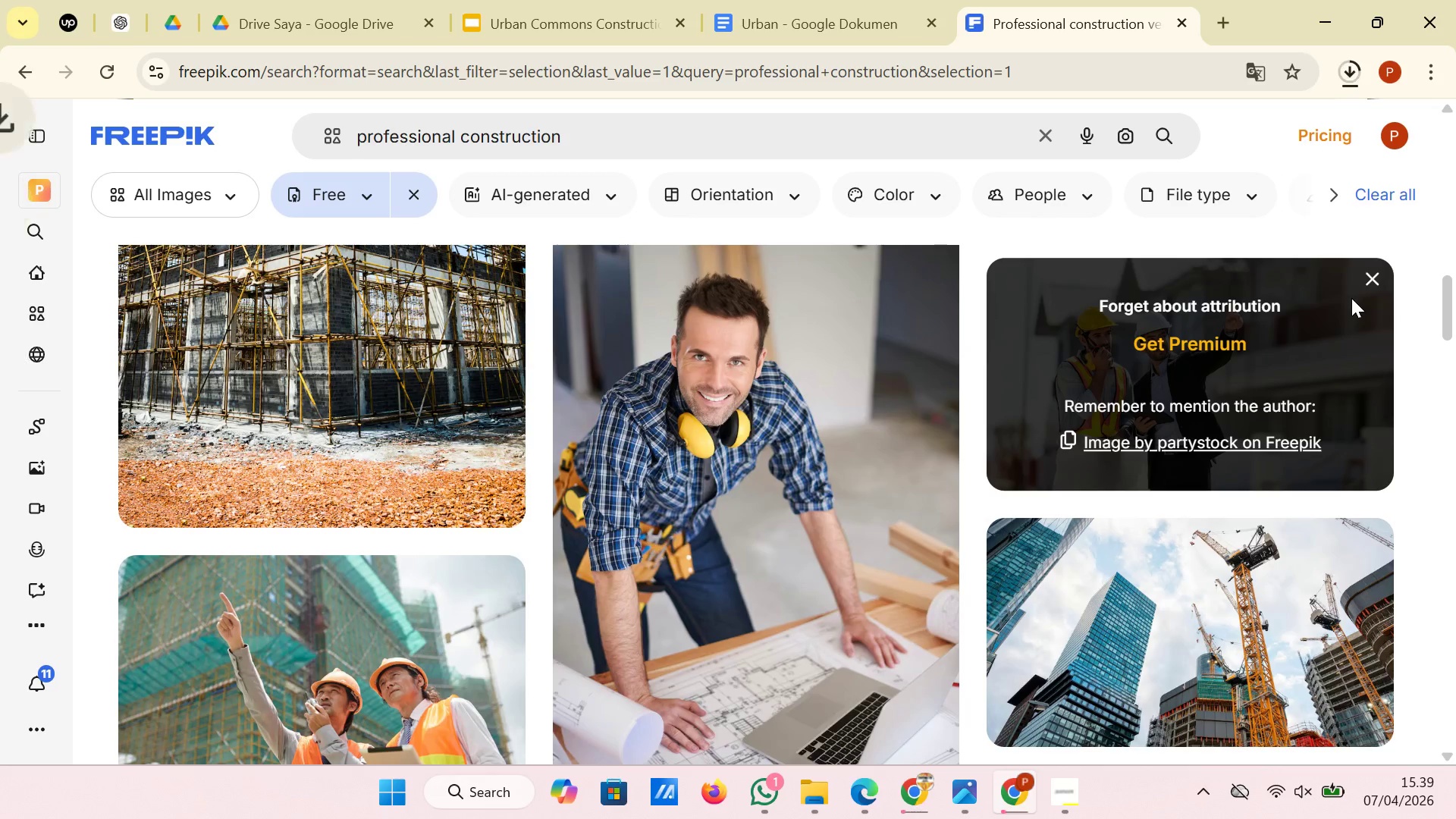 
left_click([614, 0])
 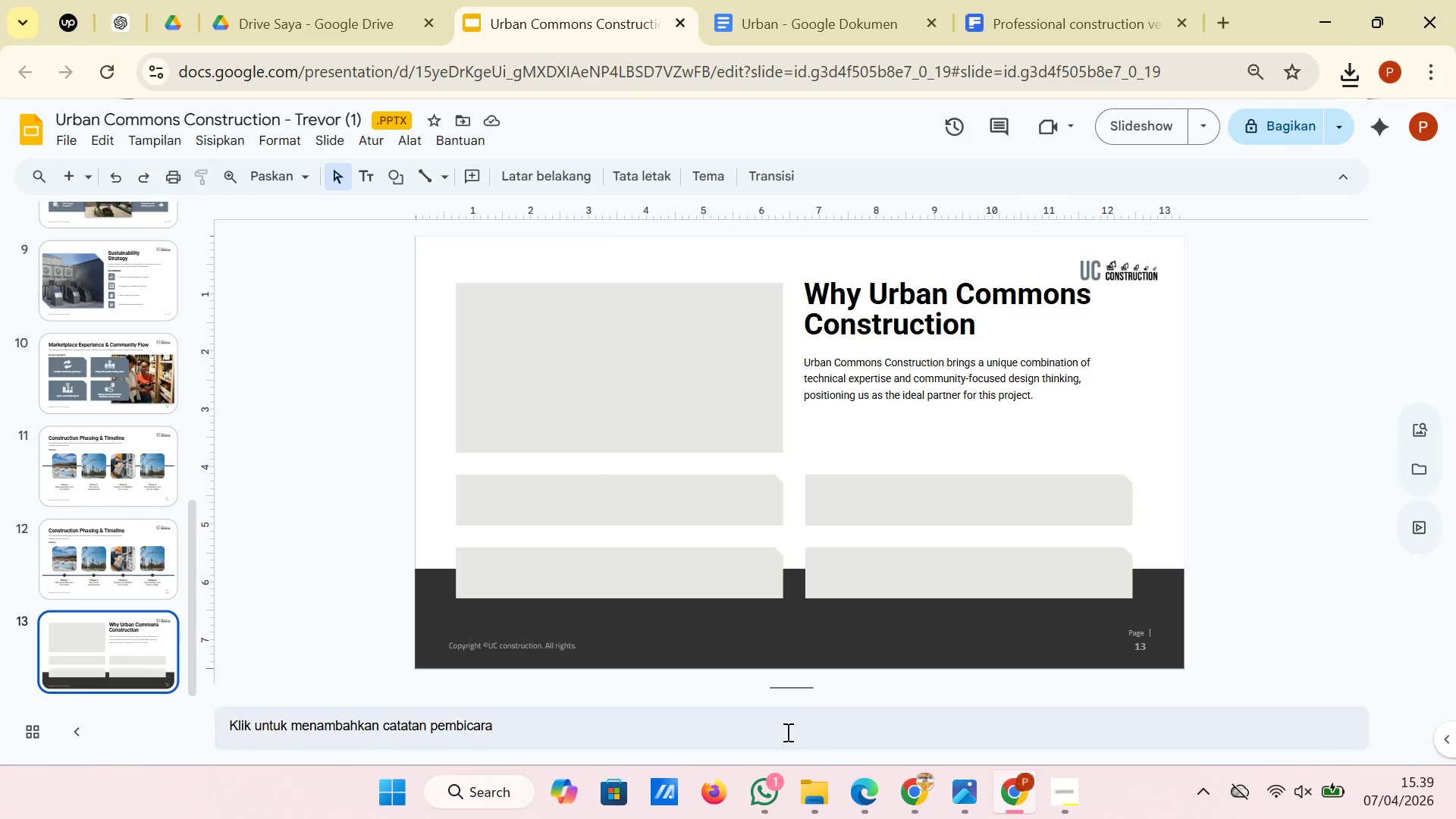 
left_click([815, 792])
 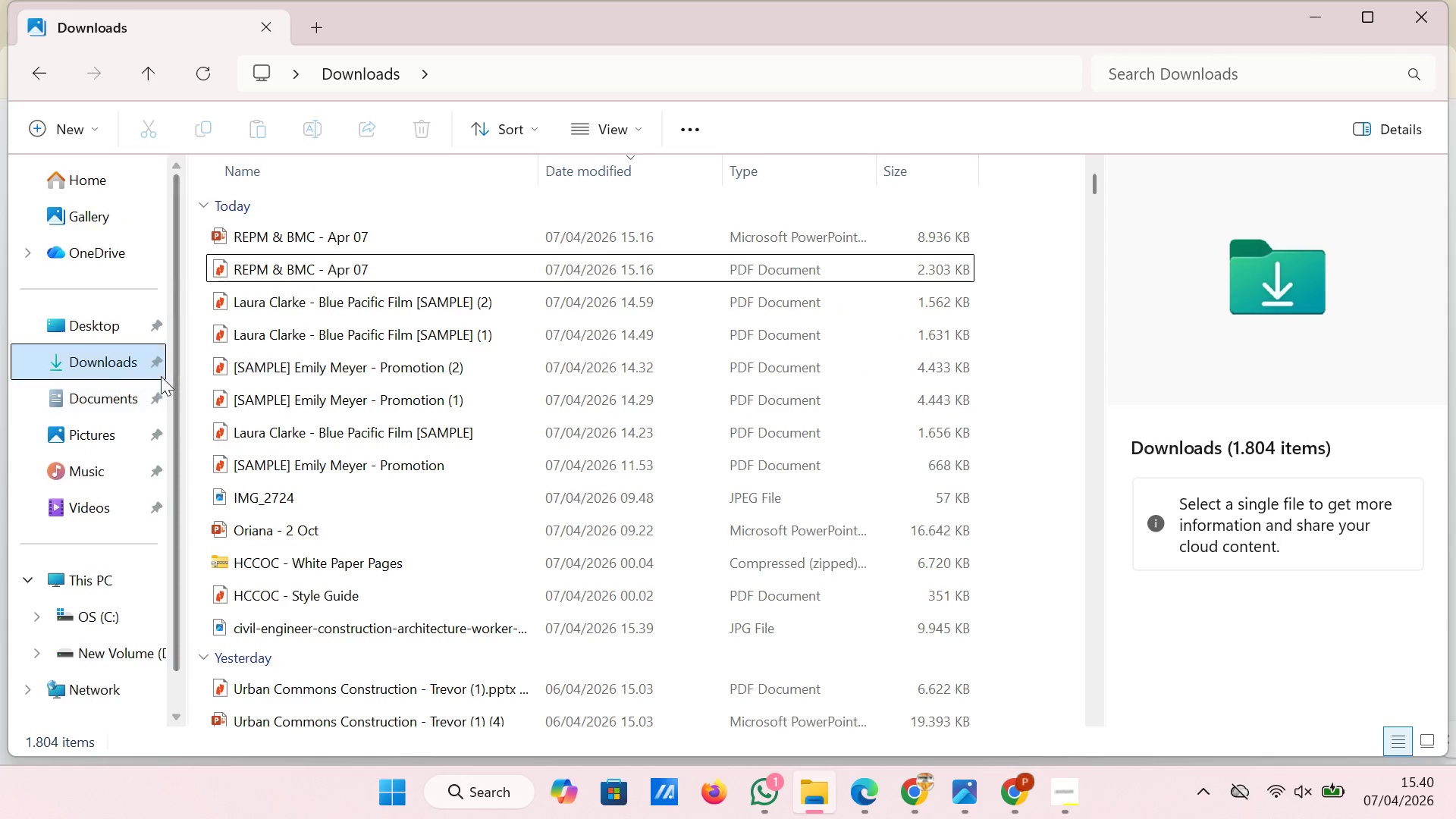 
left_click([148, 360])
 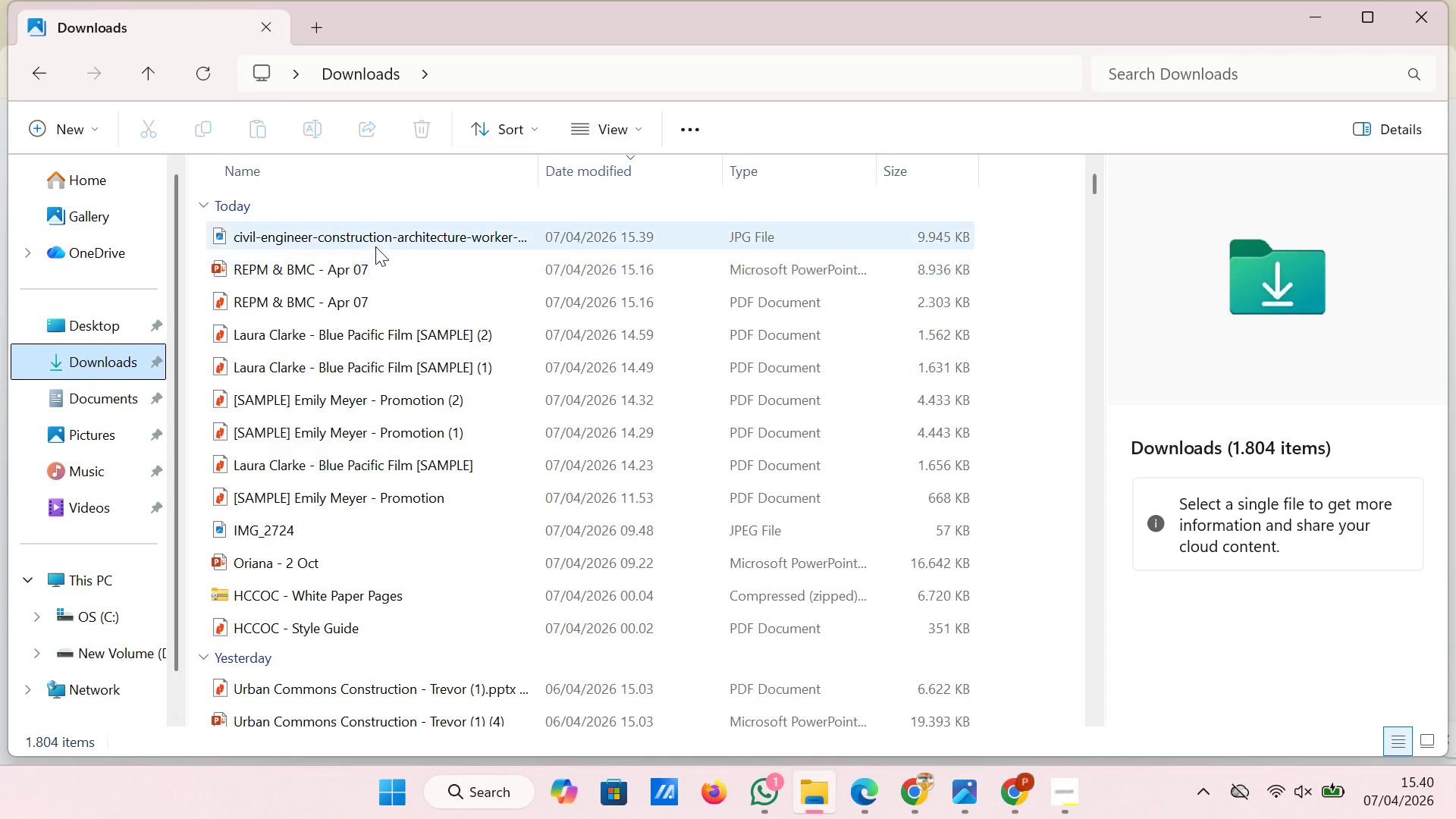 
left_click([393, 235])
 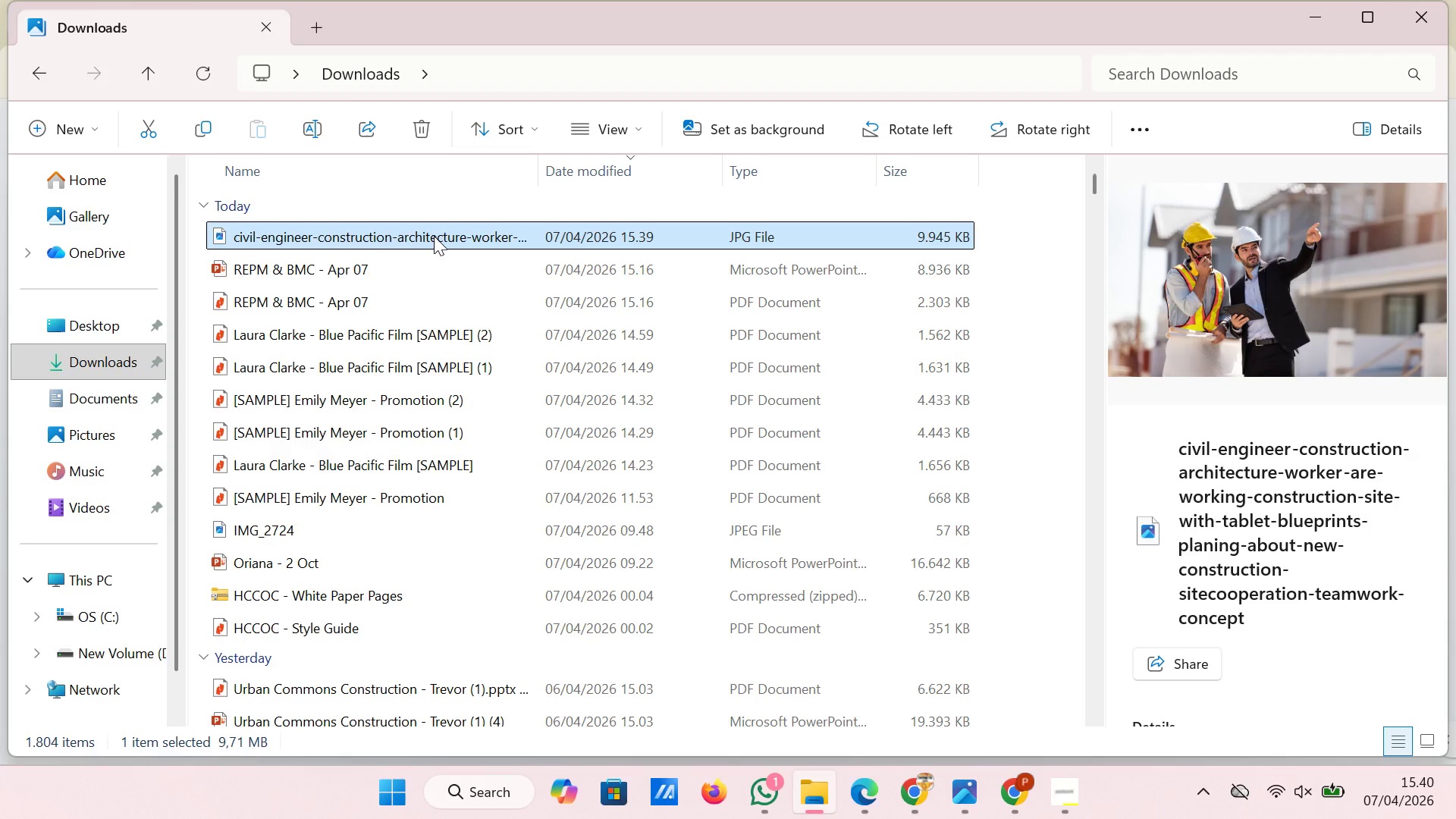 
left_click_drag(start_coordinate=[435, 237], to_coordinate=[703, 447])
 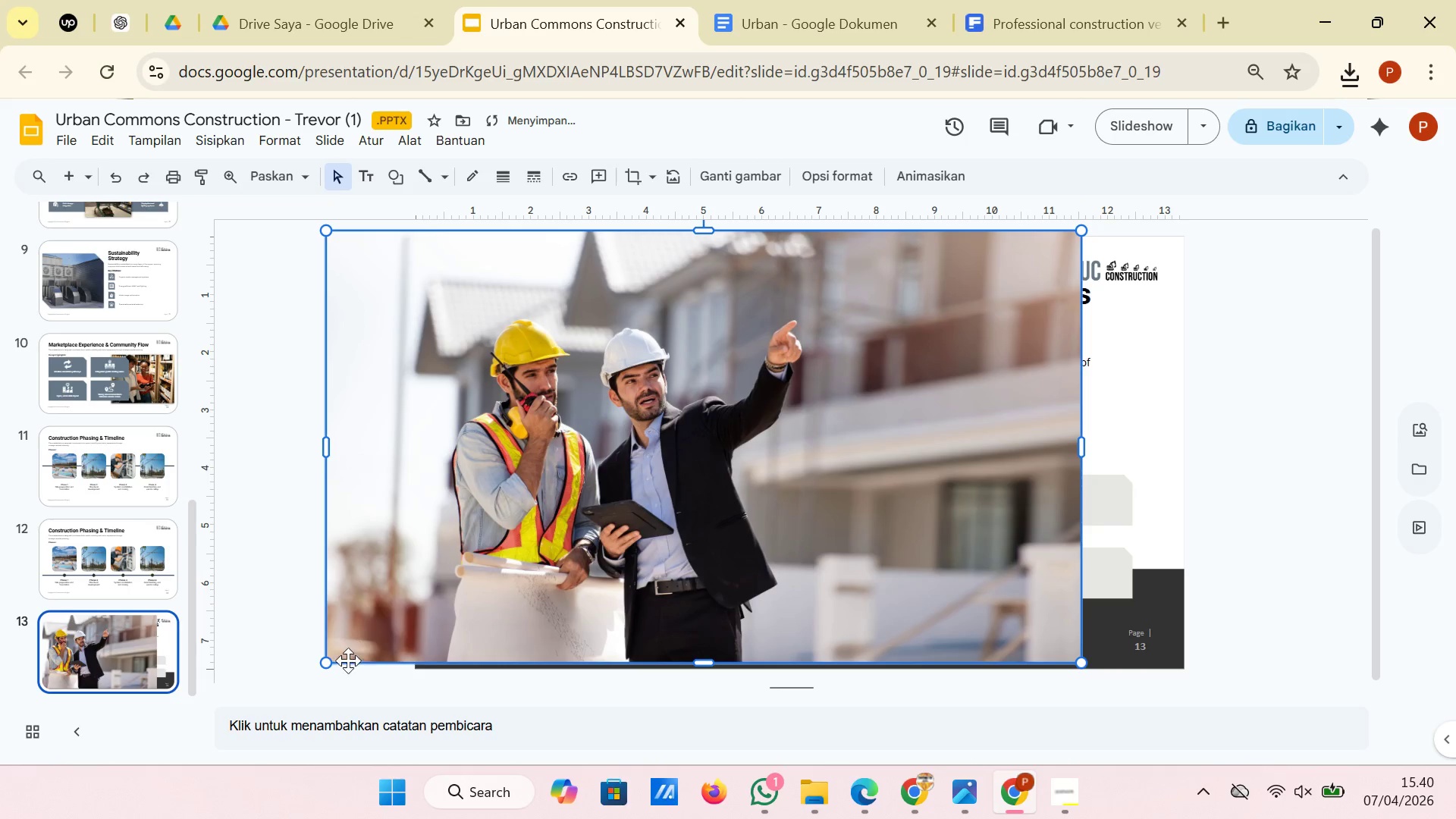 
left_click_drag(start_coordinate=[325, 660], to_coordinate=[800, 425])
 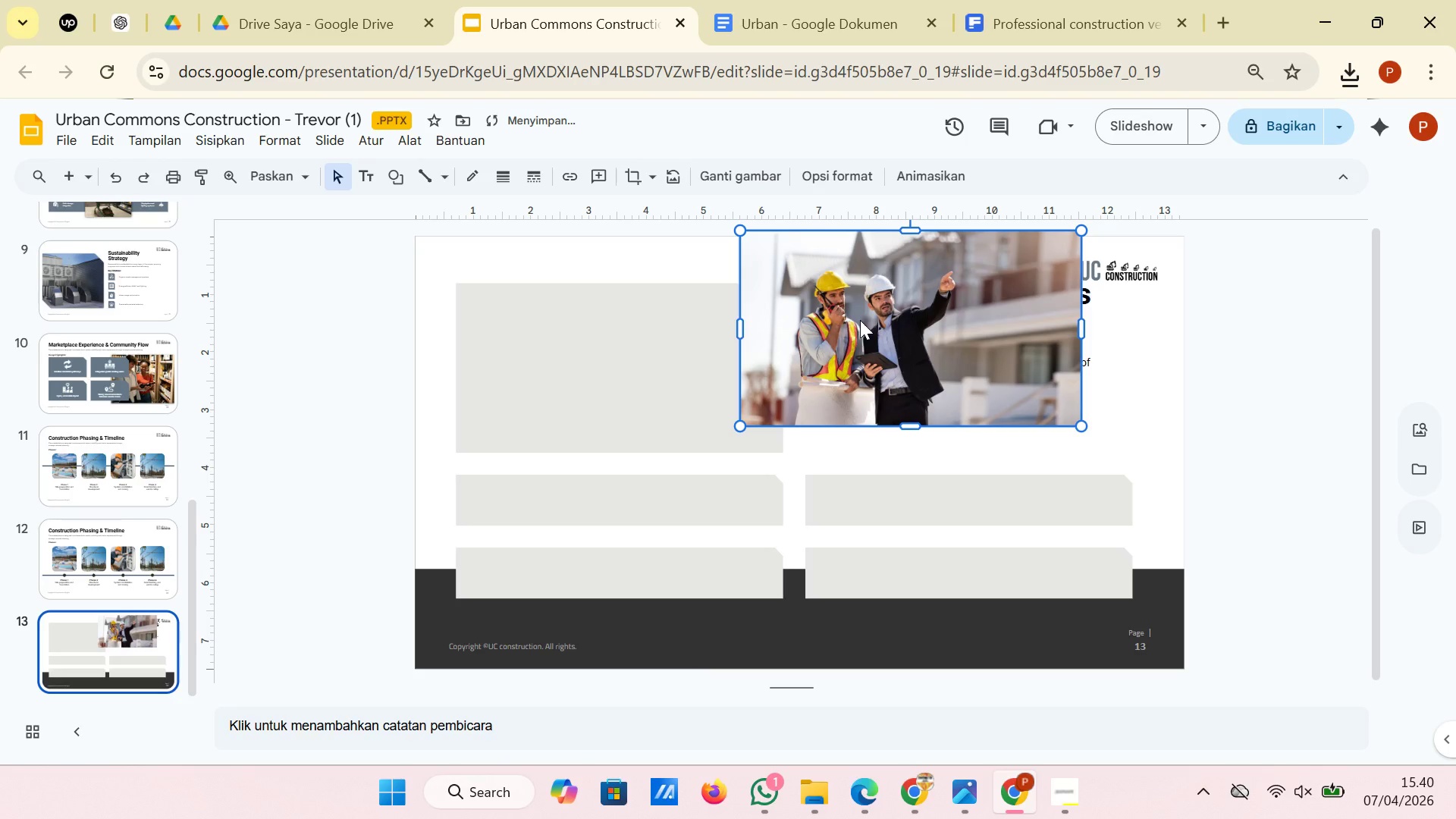 
left_click_drag(start_coordinate=[860, 320], to_coordinate=[577, 349])
 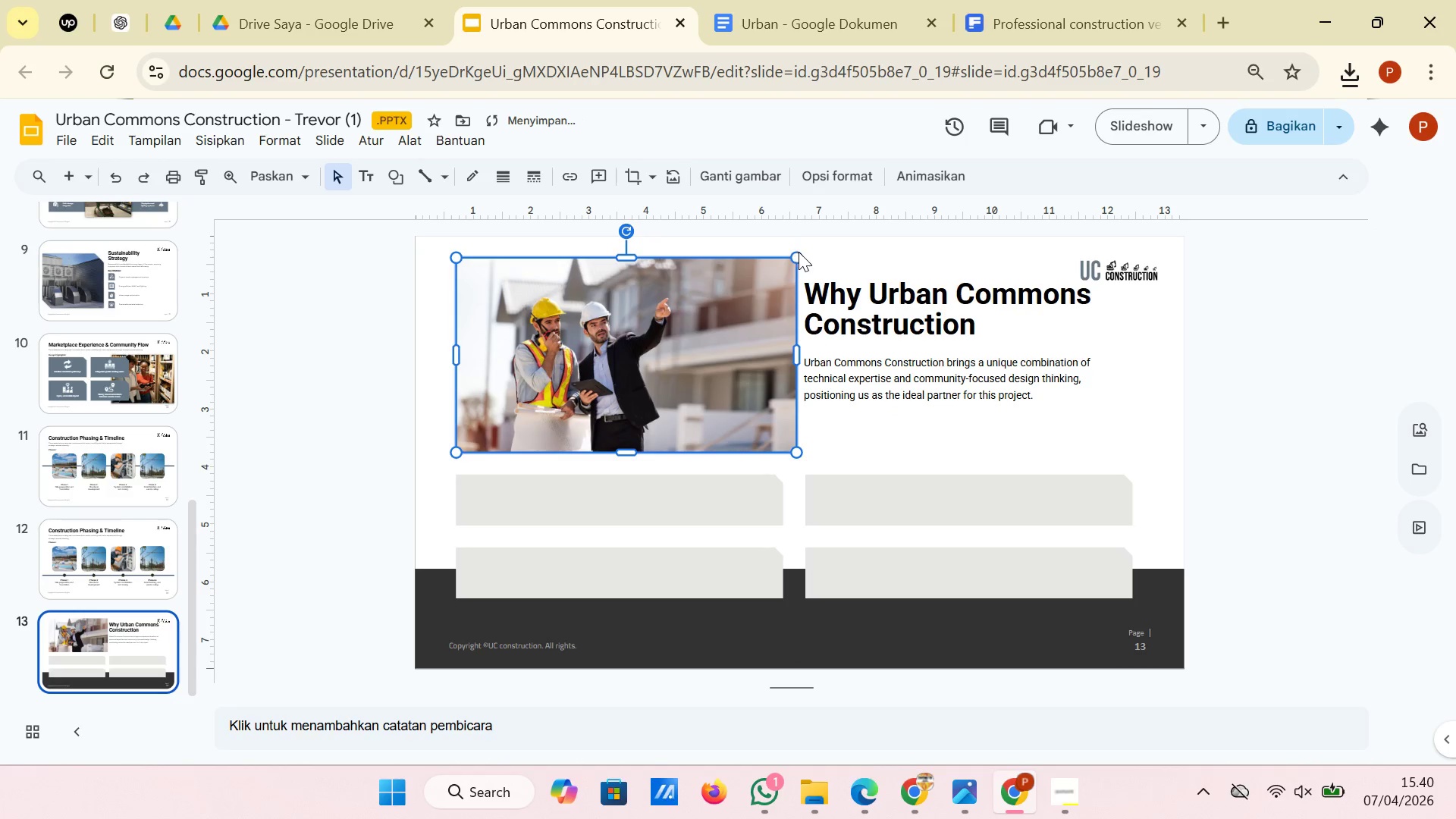 
left_click_drag(start_coordinate=[799, 257], to_coordinate=[771, 265])
 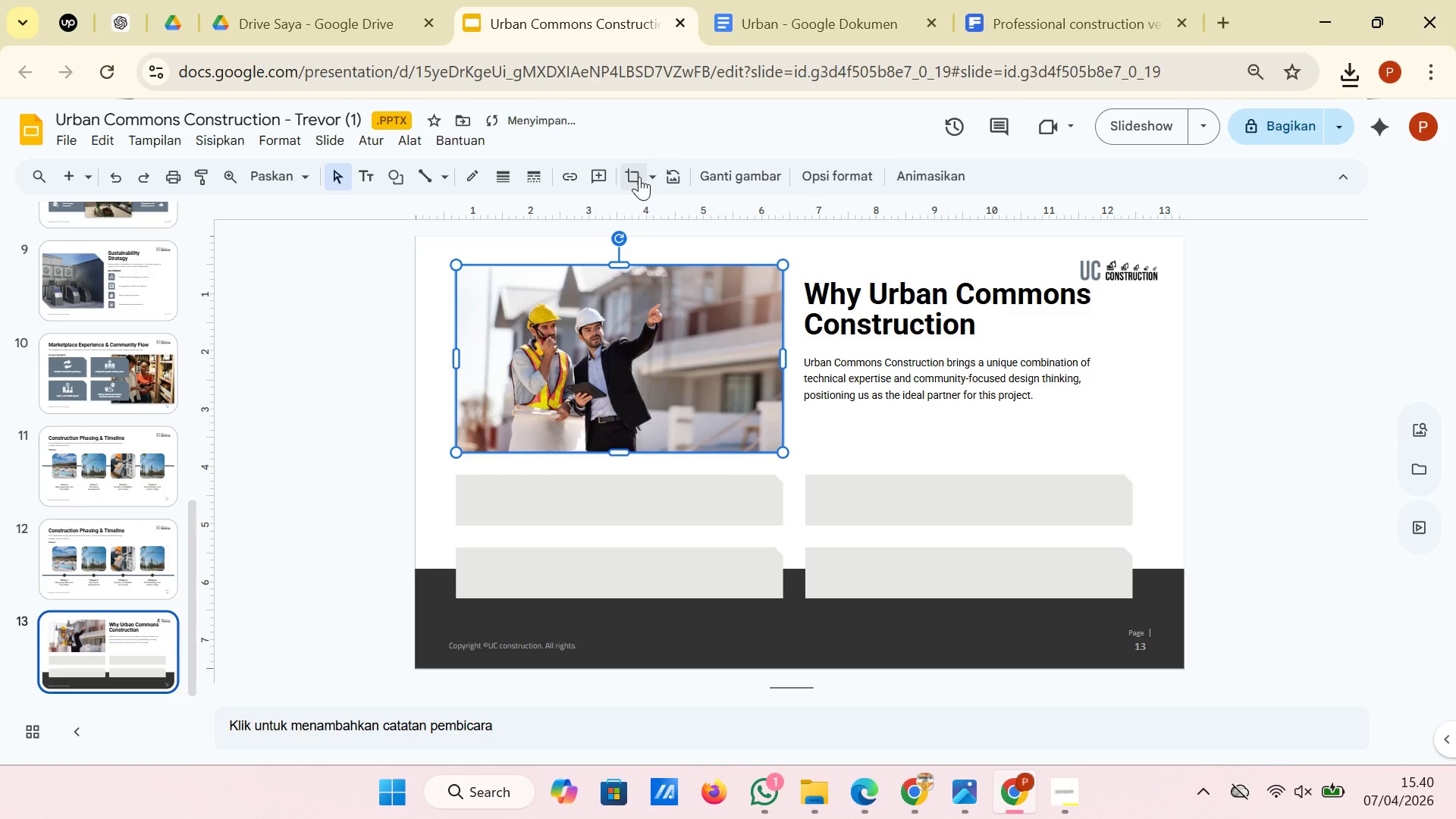 
left_click([639, 177])
 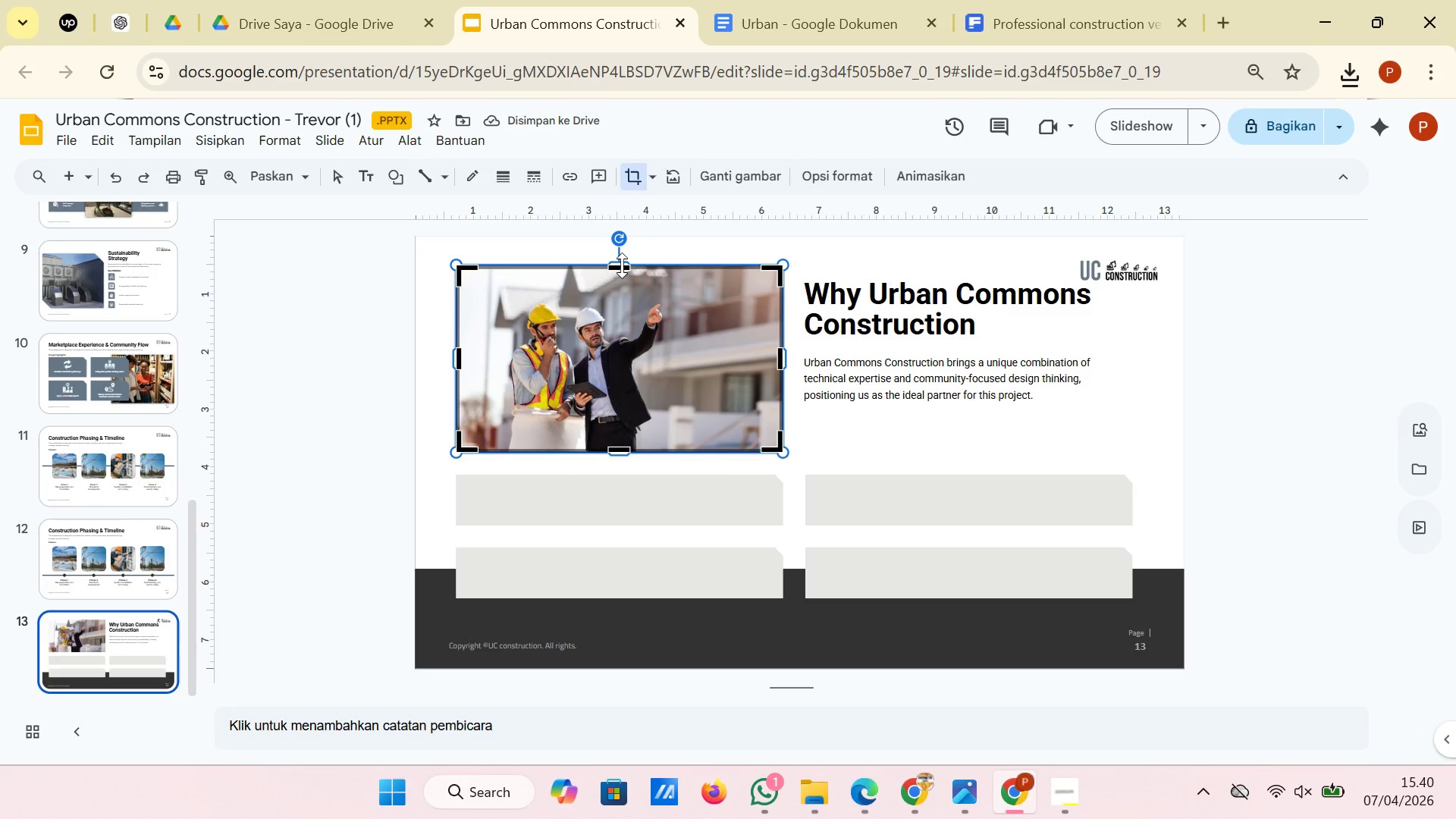 
left_click_drag(start_coordinate=[622, 265], to_coordinate=[622, 277])
 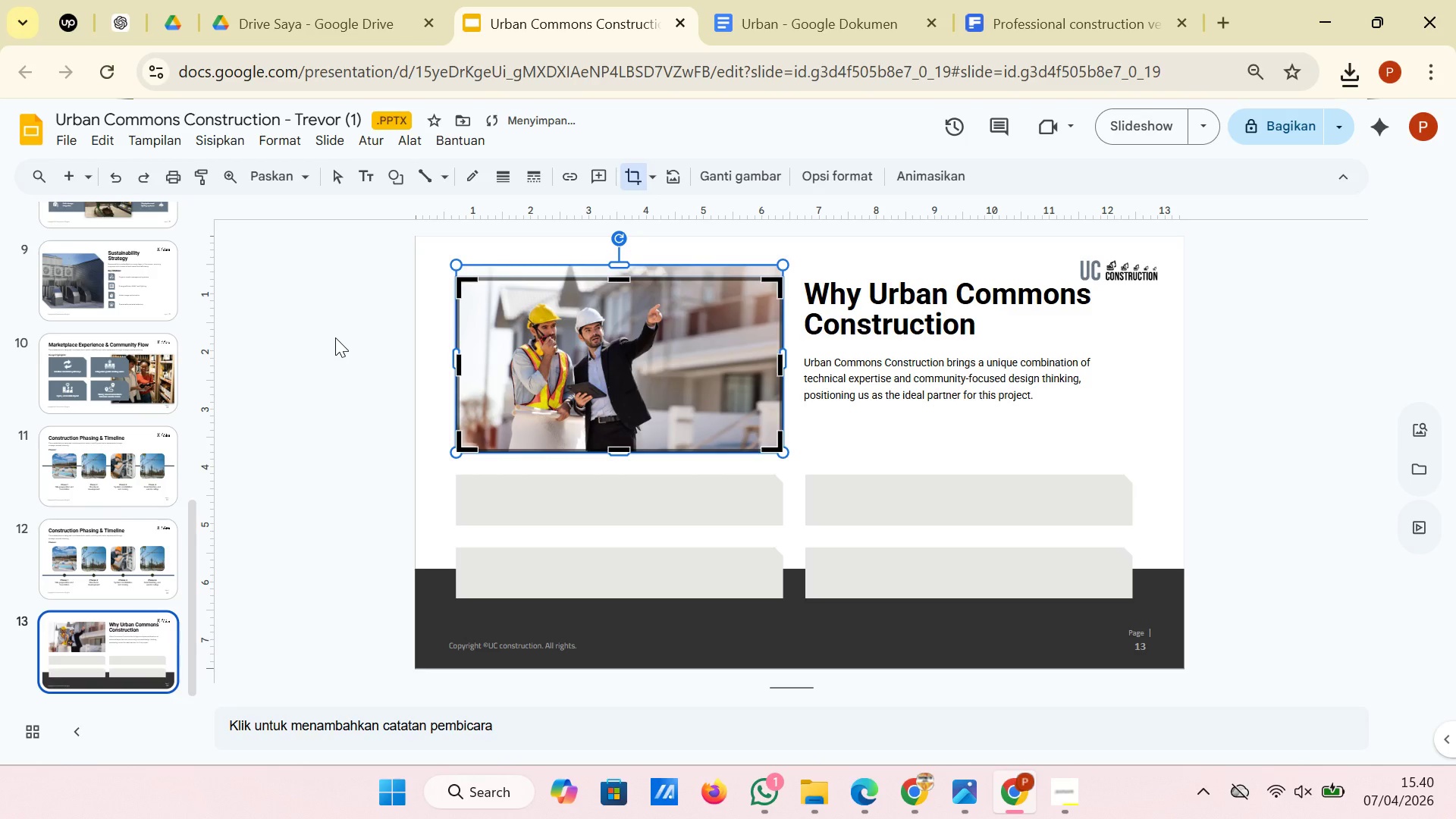 
left_click([335, 337])
 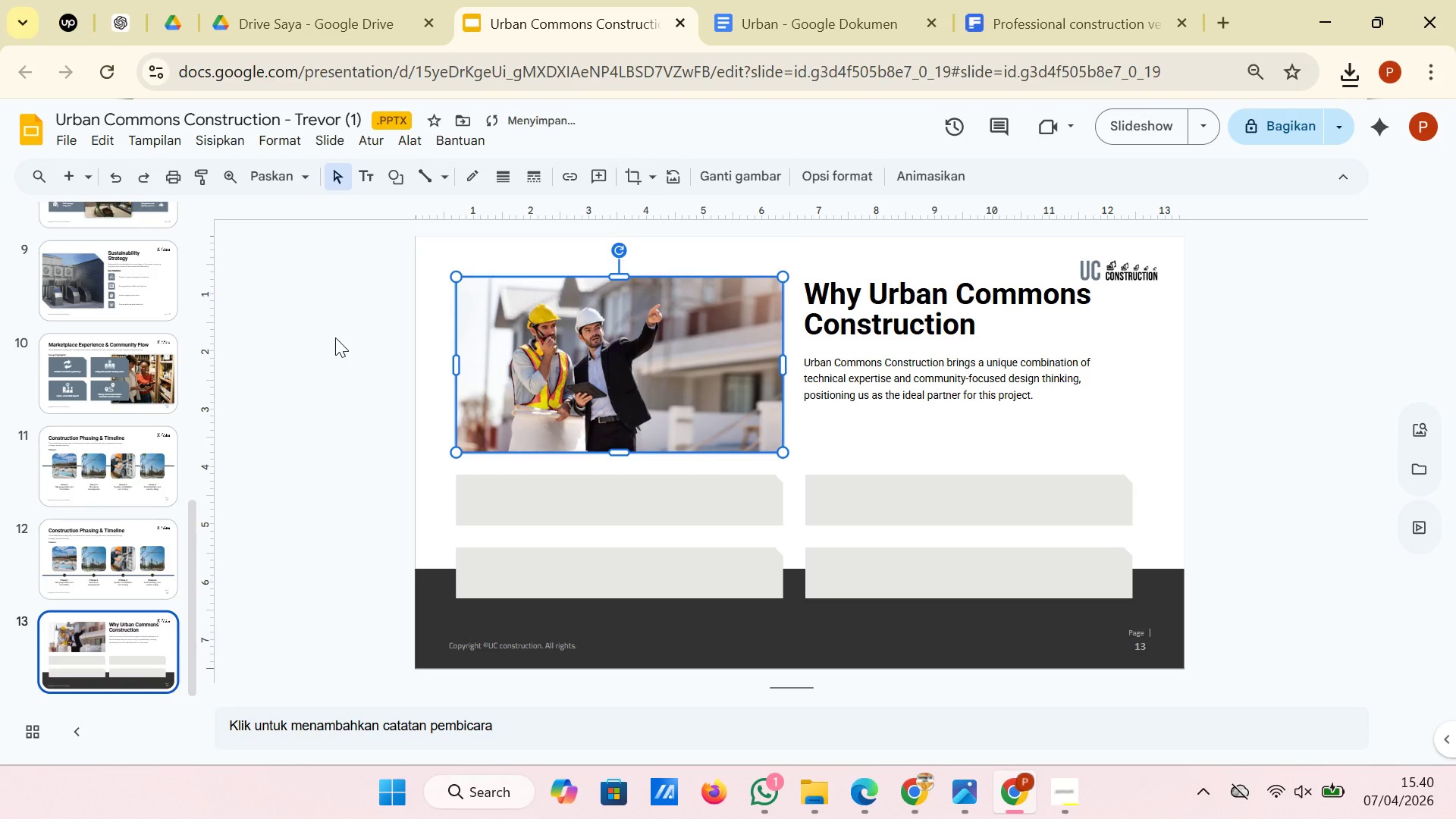 
left_click([335, 337])
 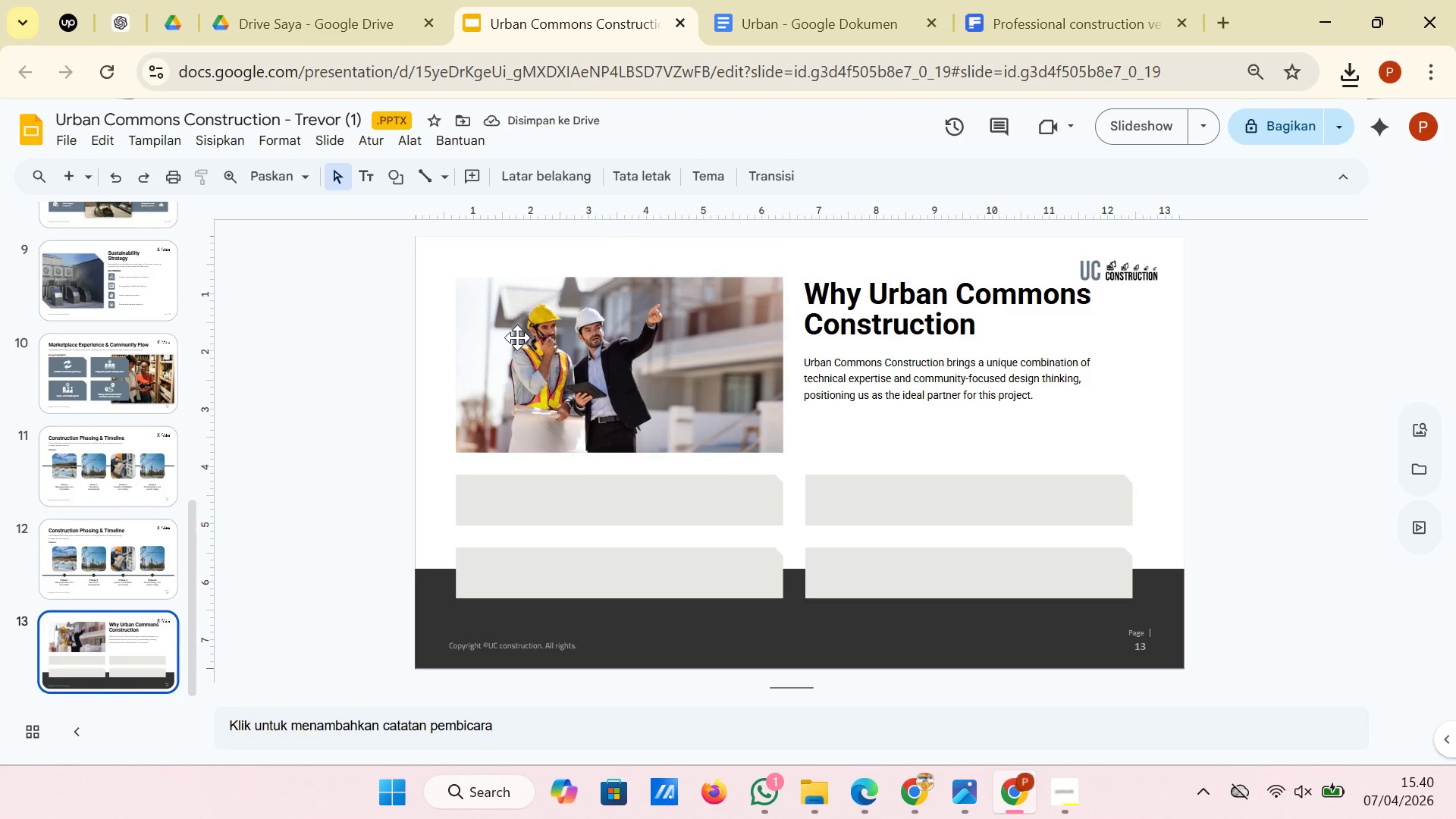 
left_click([538, 337])
 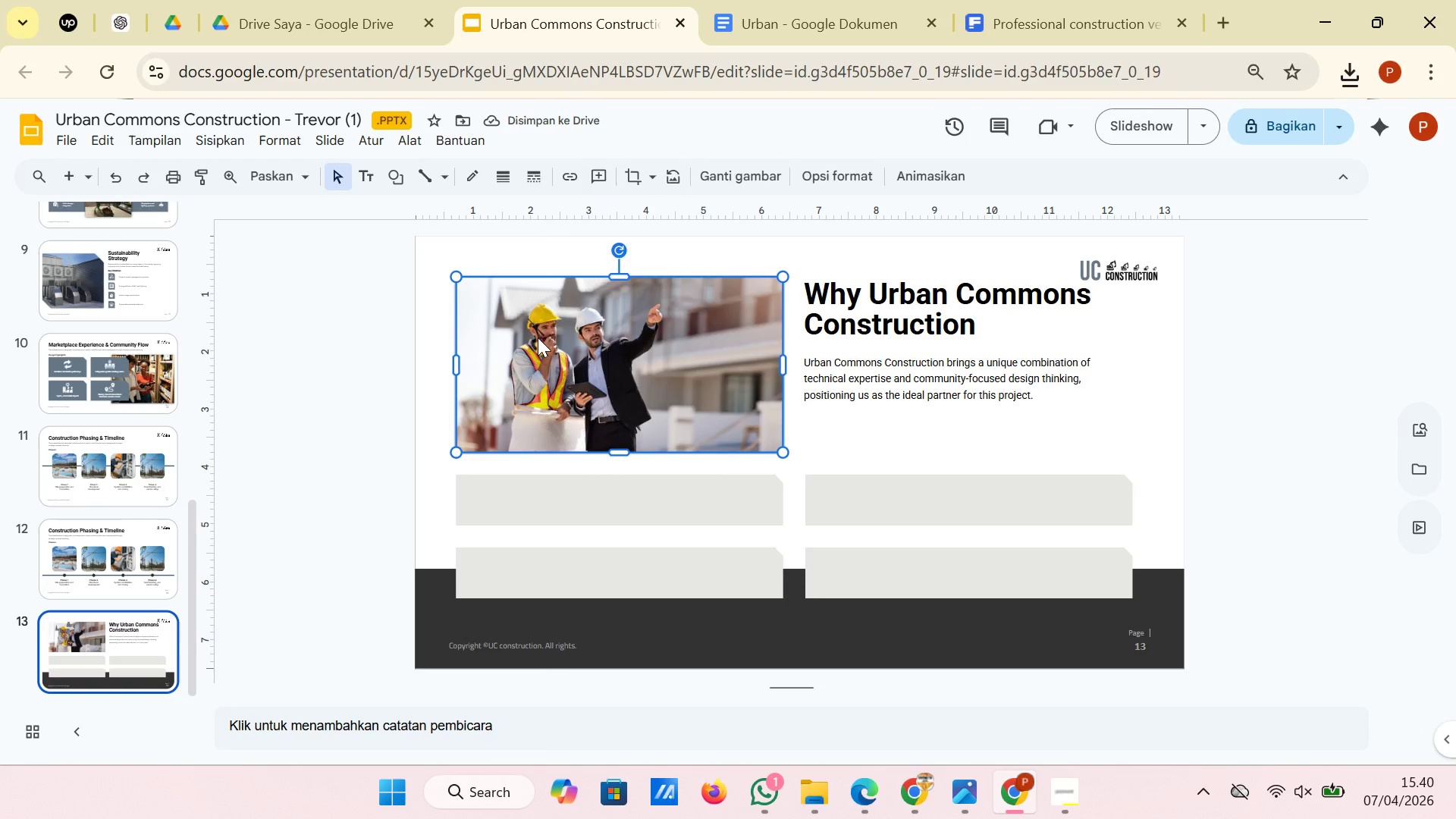 
right_click([538, 337])
 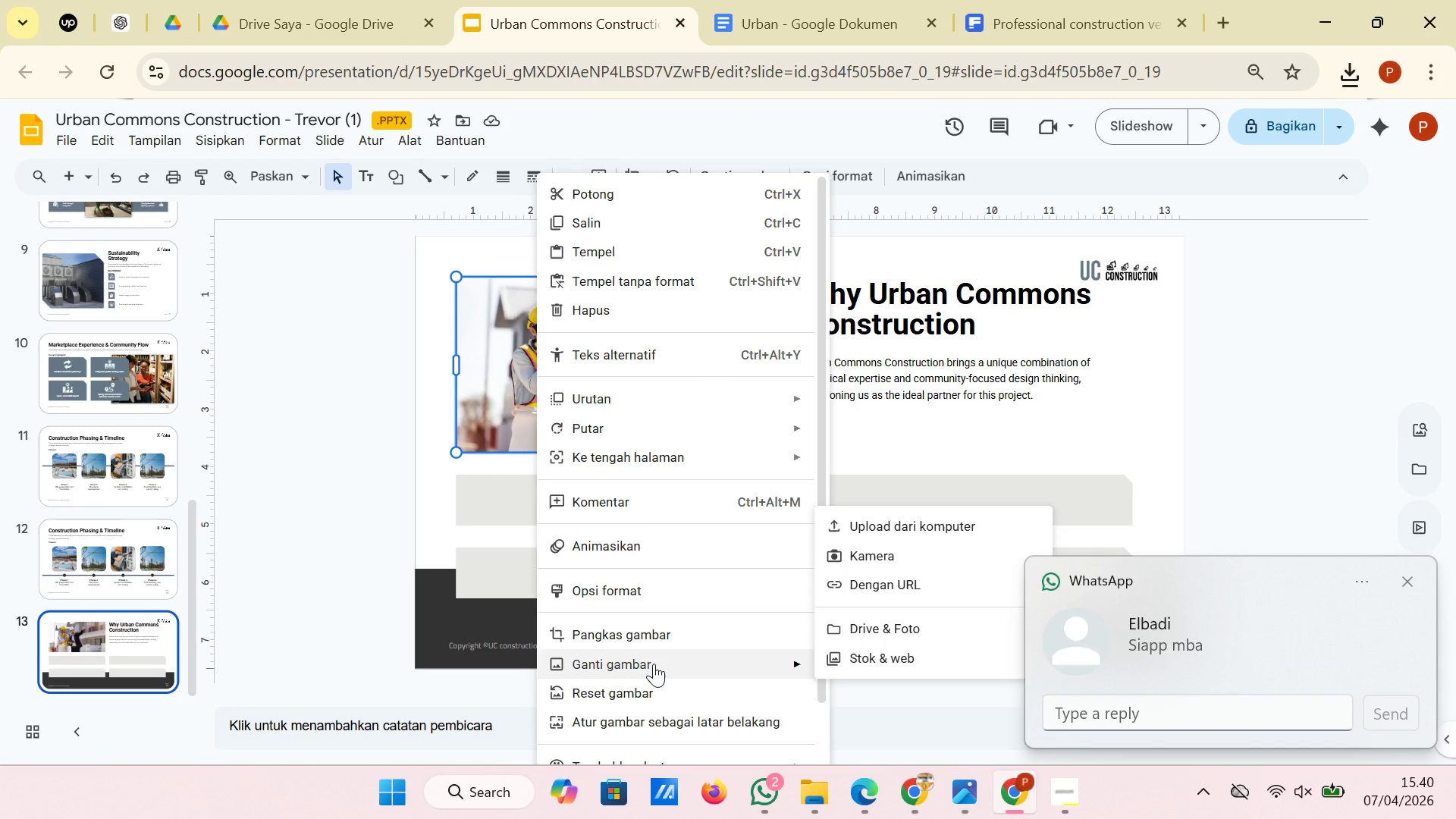 
wait(10.84)
 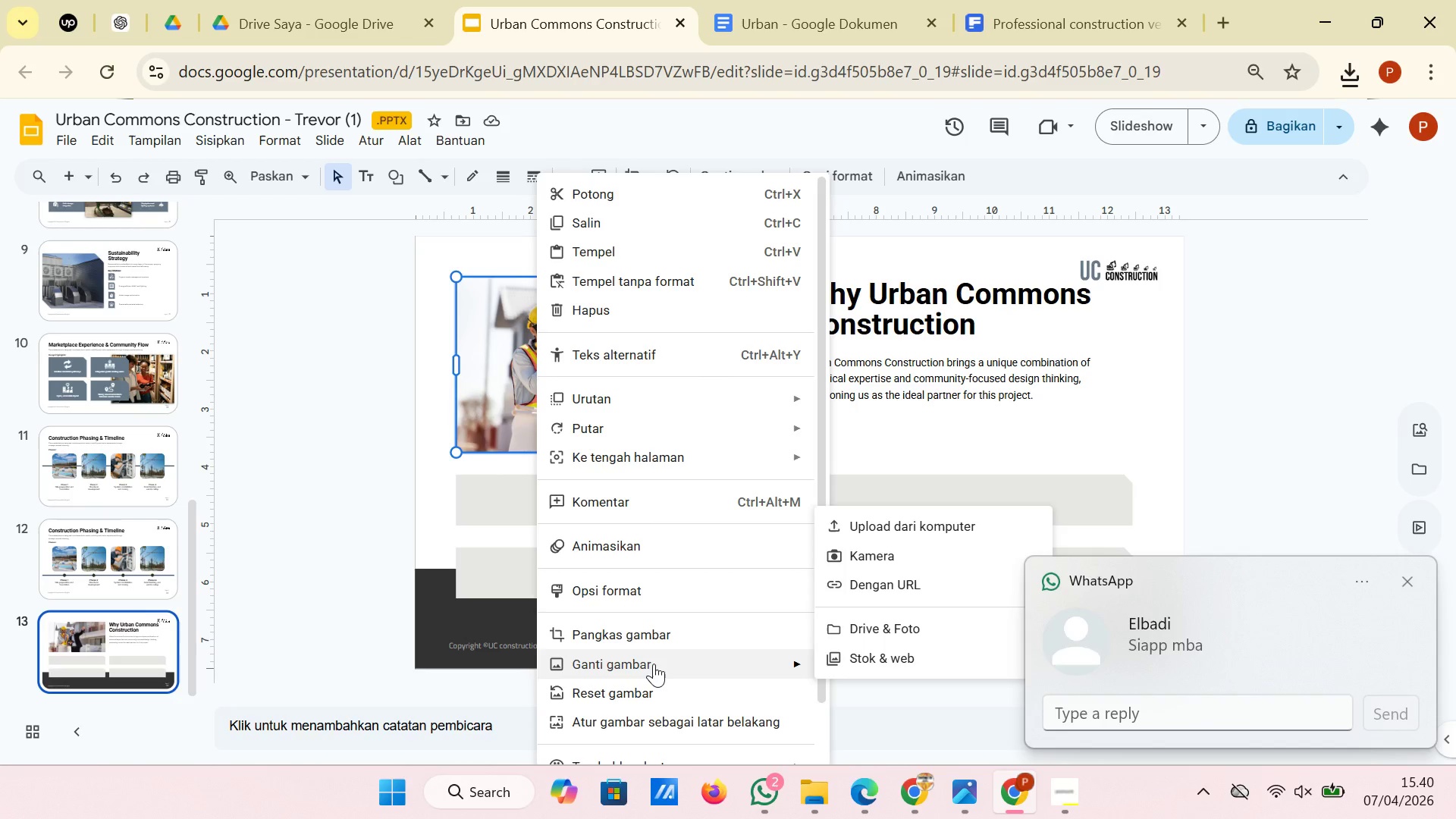 
left_click([716, 582])
 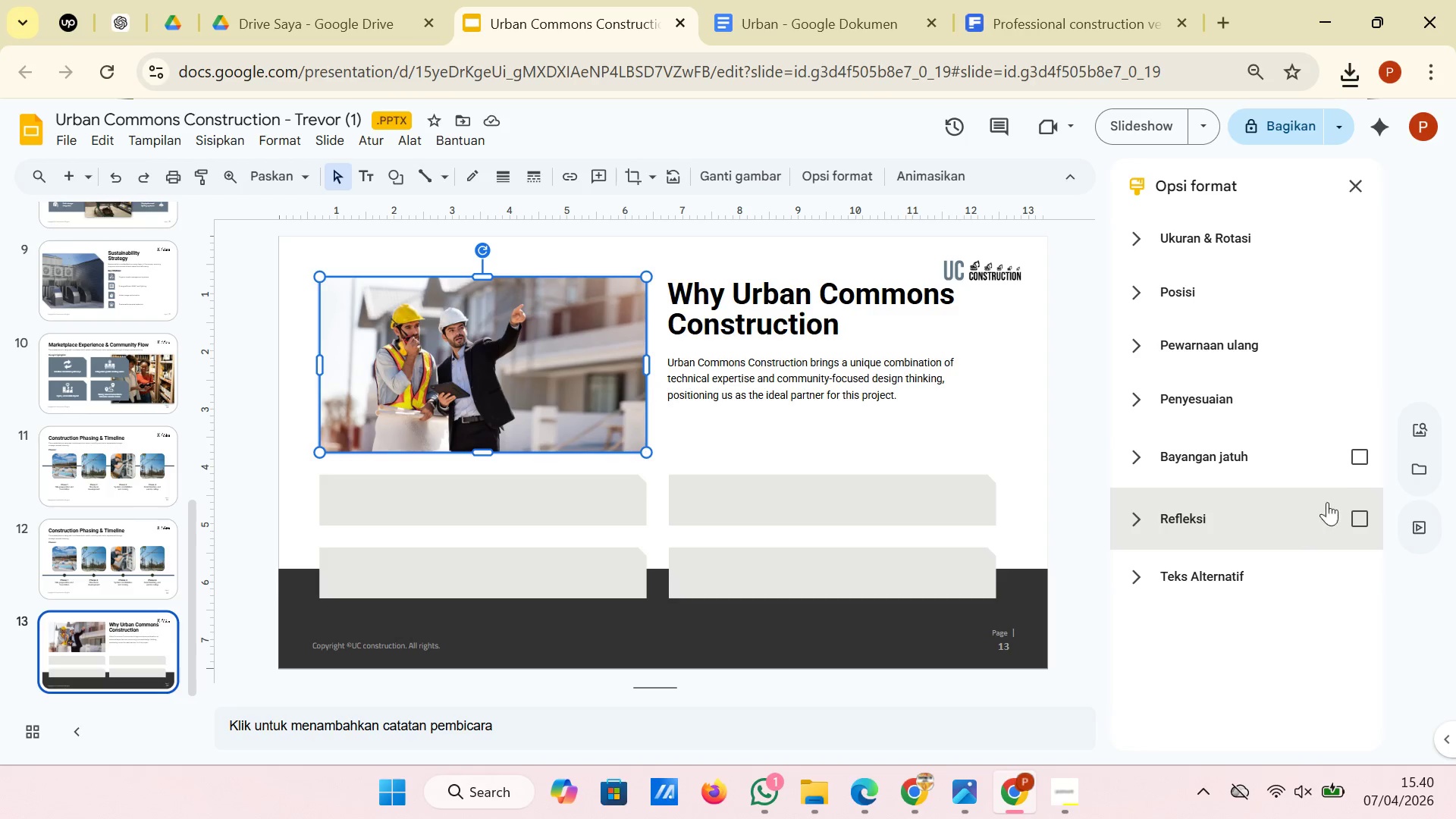 
left_click([1365, 453])
 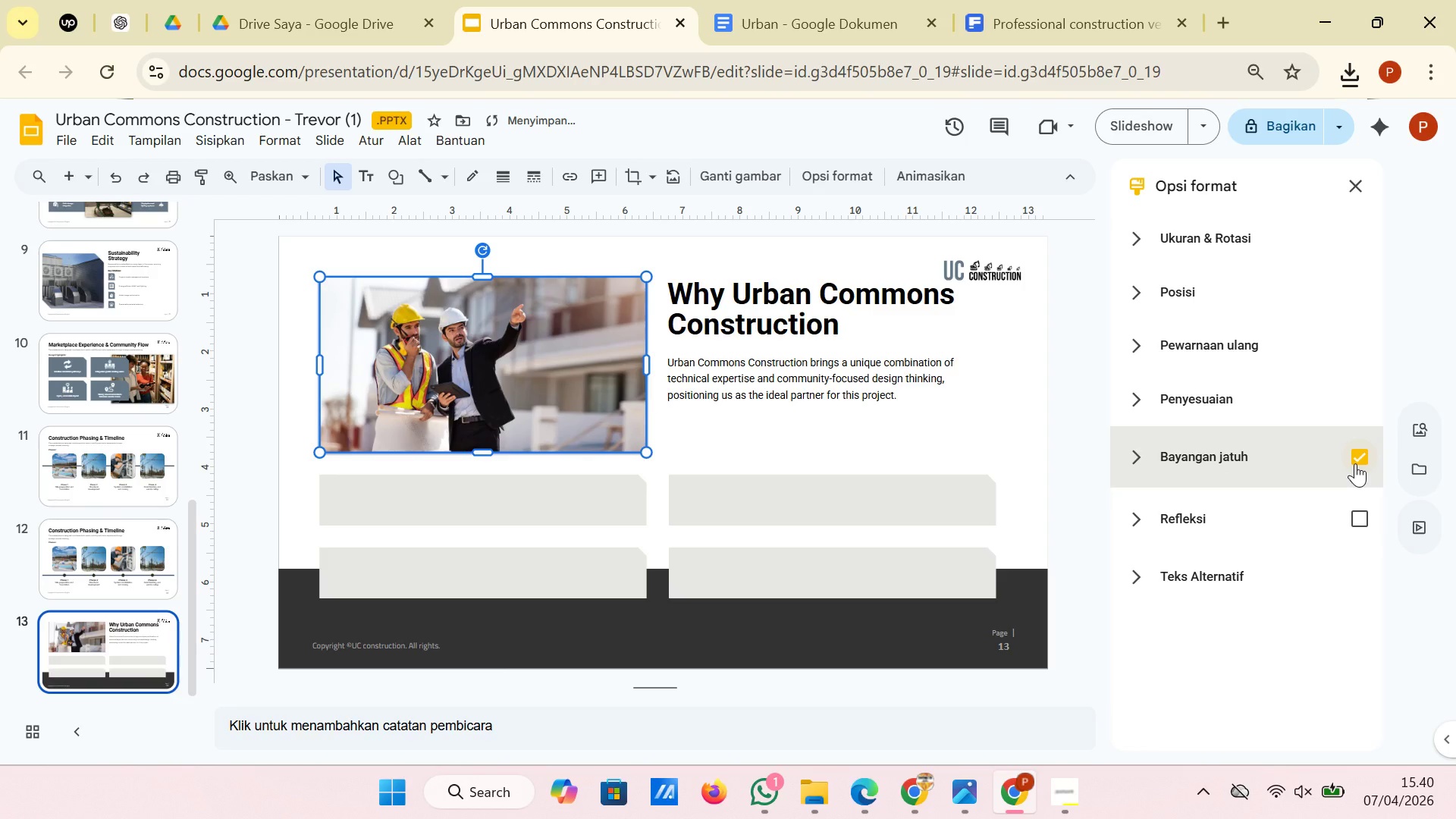 
left_click([1355, 463])
 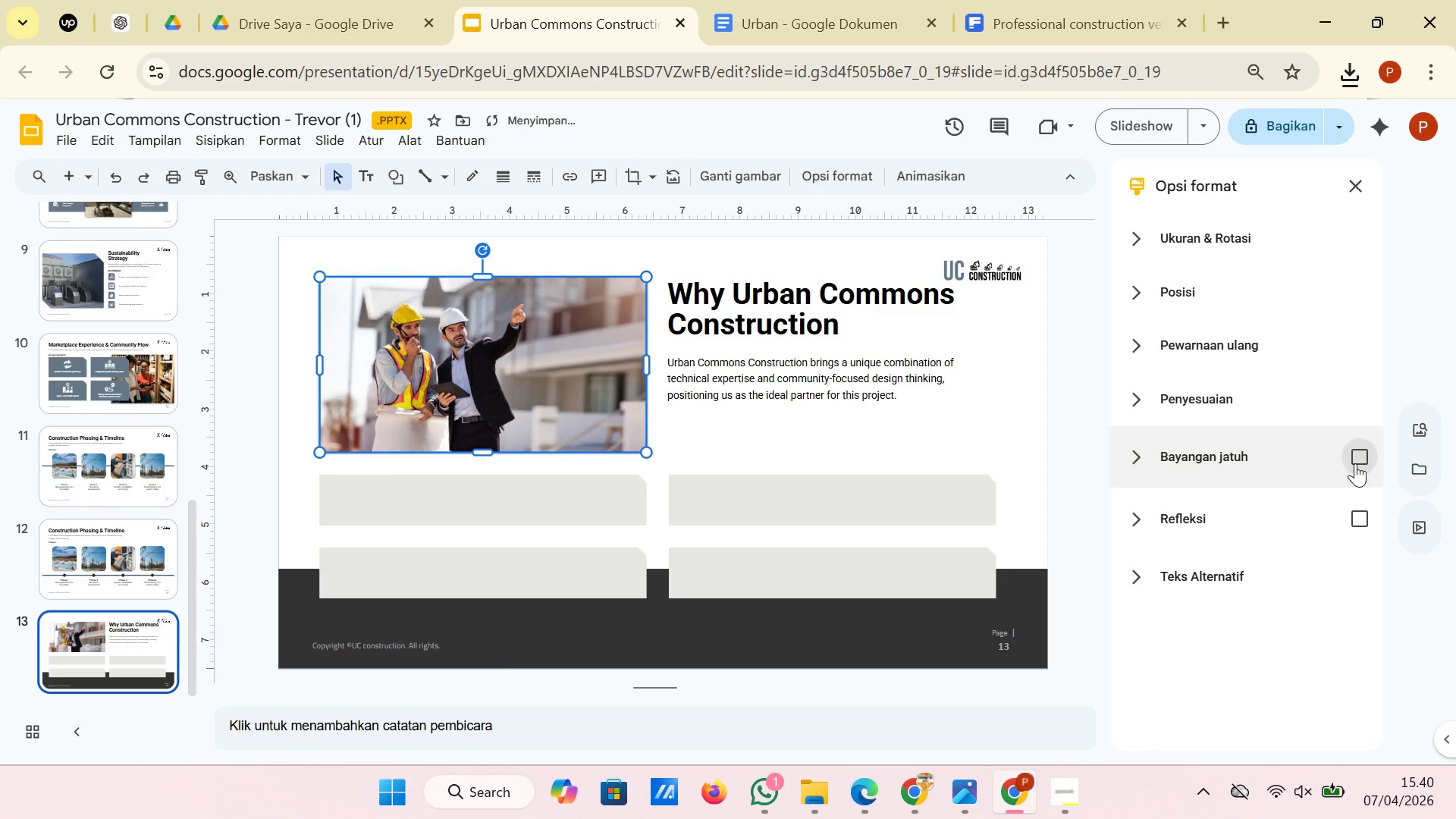 
left_click([1355, 463])
 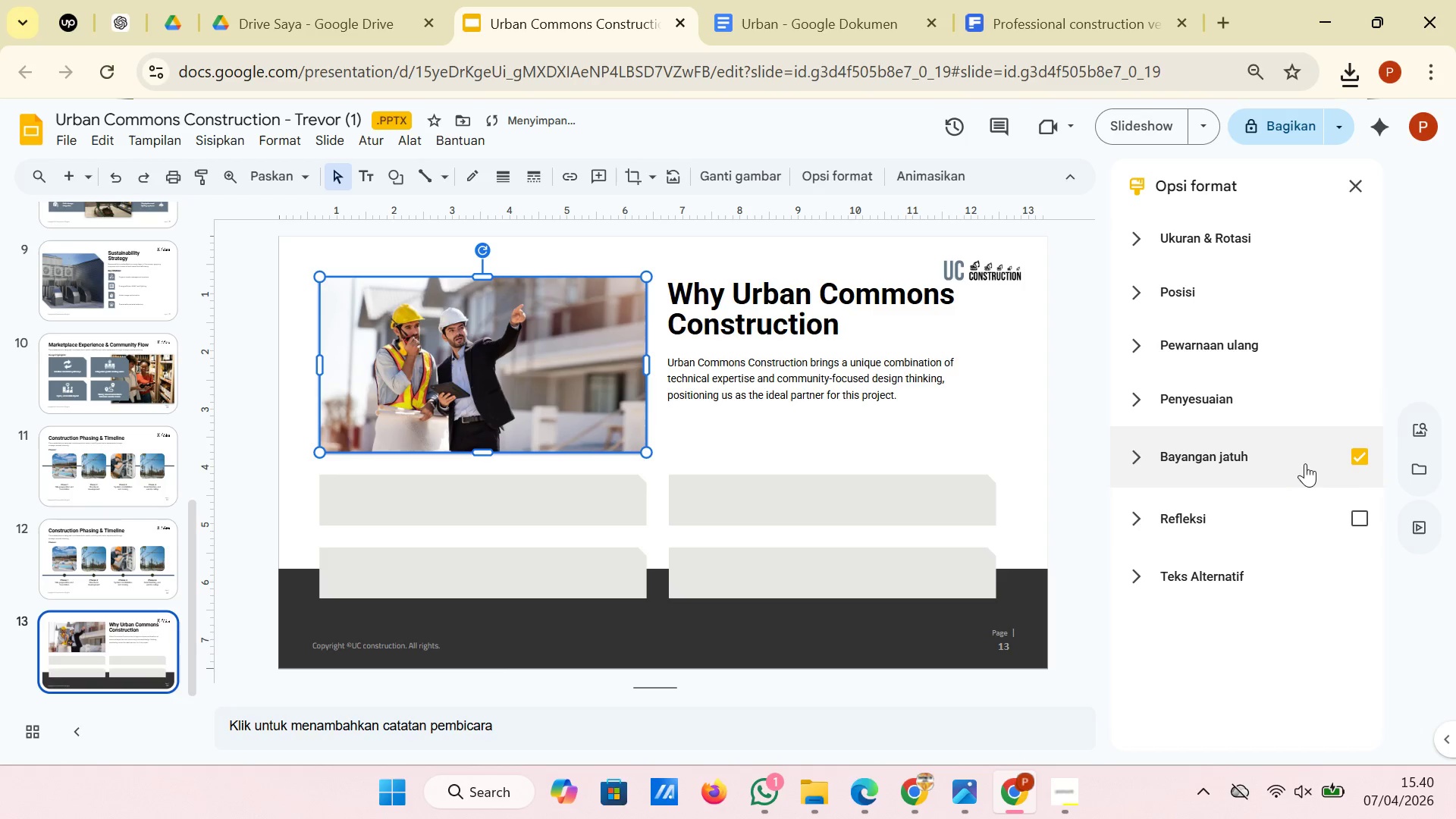 
double_click([1305, 463])
 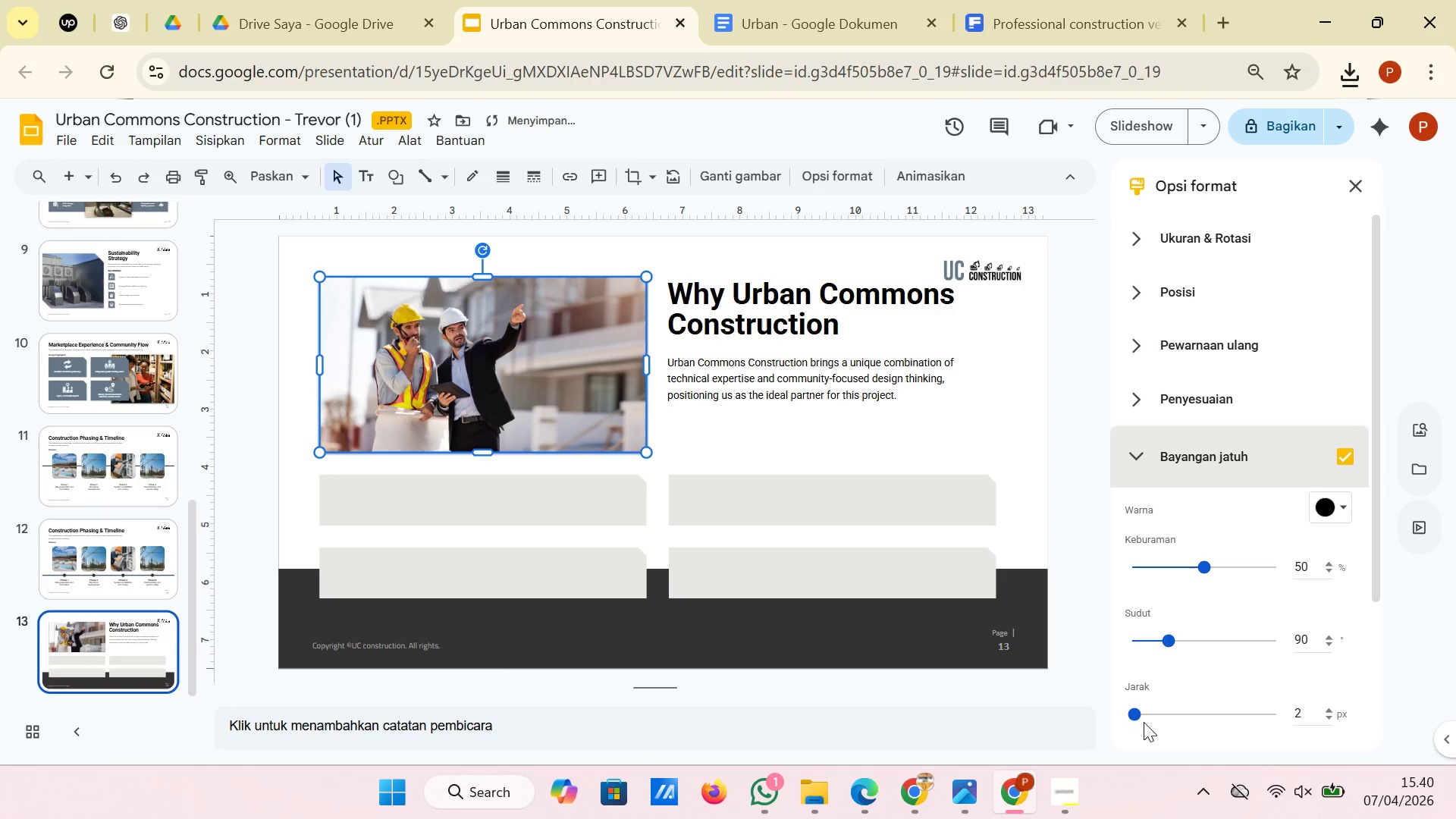 
left_click_drag(start_coordinate=[1134, 714], to_coordinate=[1143, 714])
 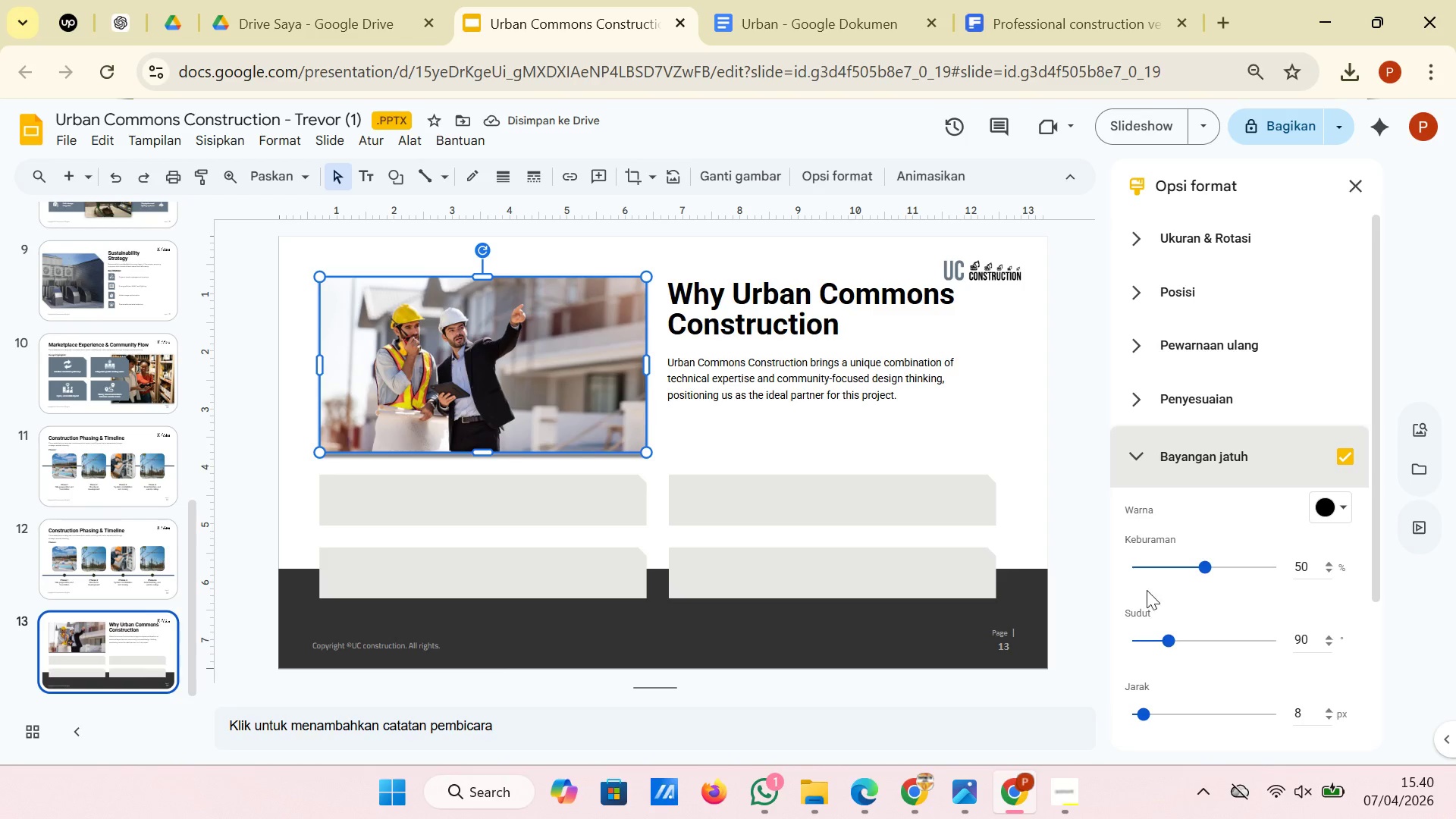 
scroll: coordinate [1169, 607], scroll_direction: down, amount: 1.0
 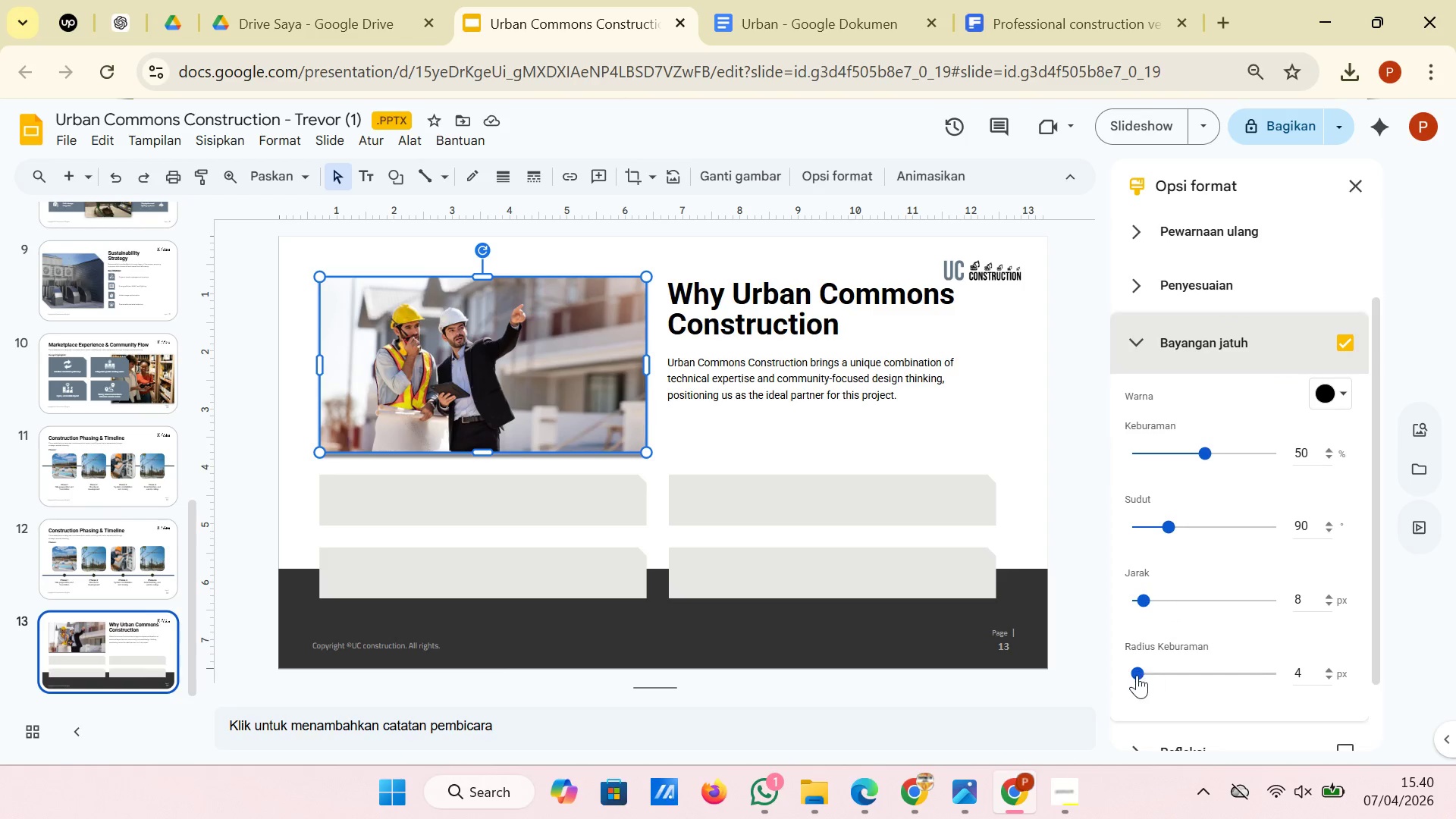 
left_click_drag(start_coordinate=[1139, 675], to_coordinate=[1156, 675])
 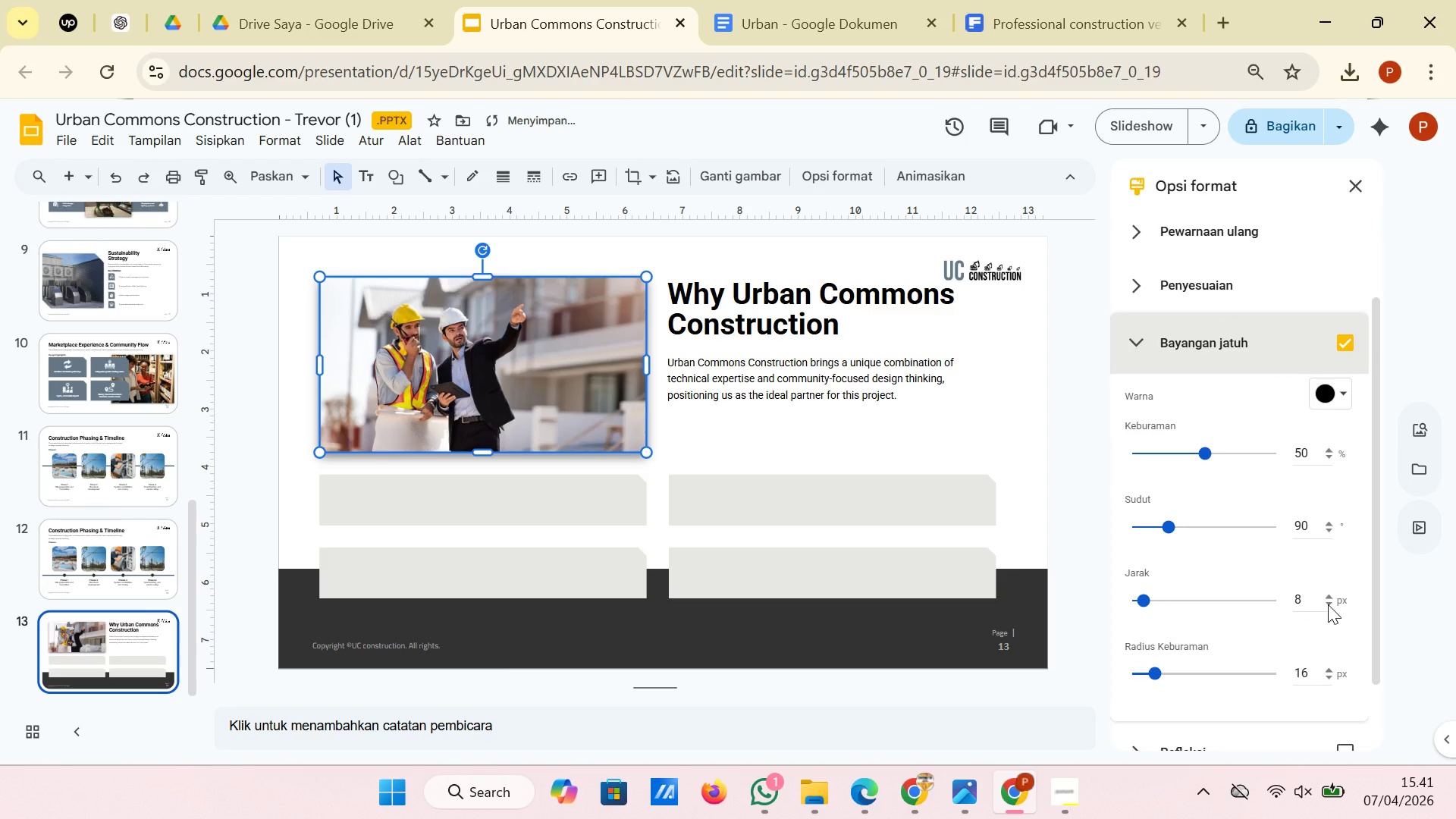 
double_click([1328, 604])
 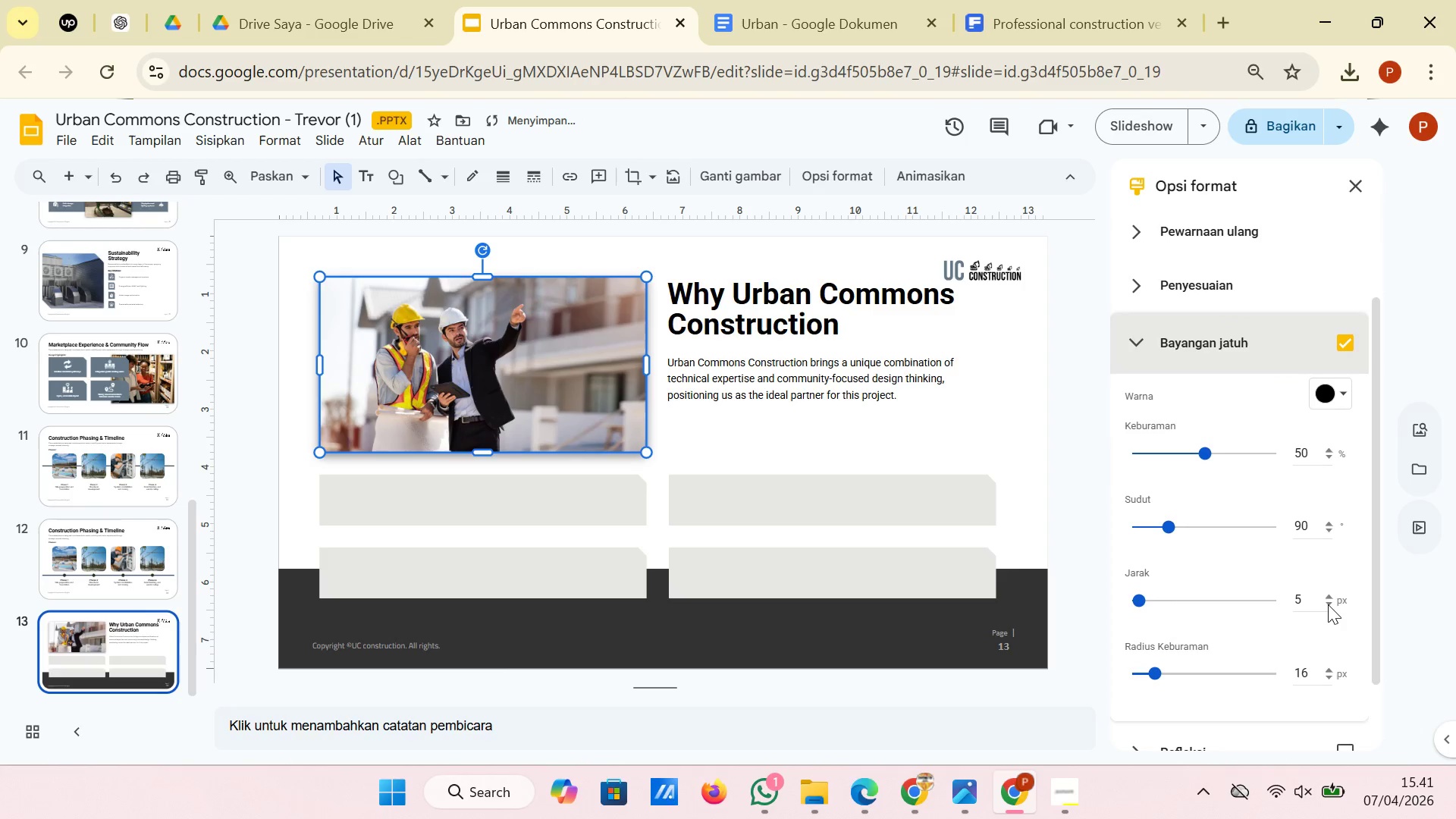 
triple_click([1328, 604])
 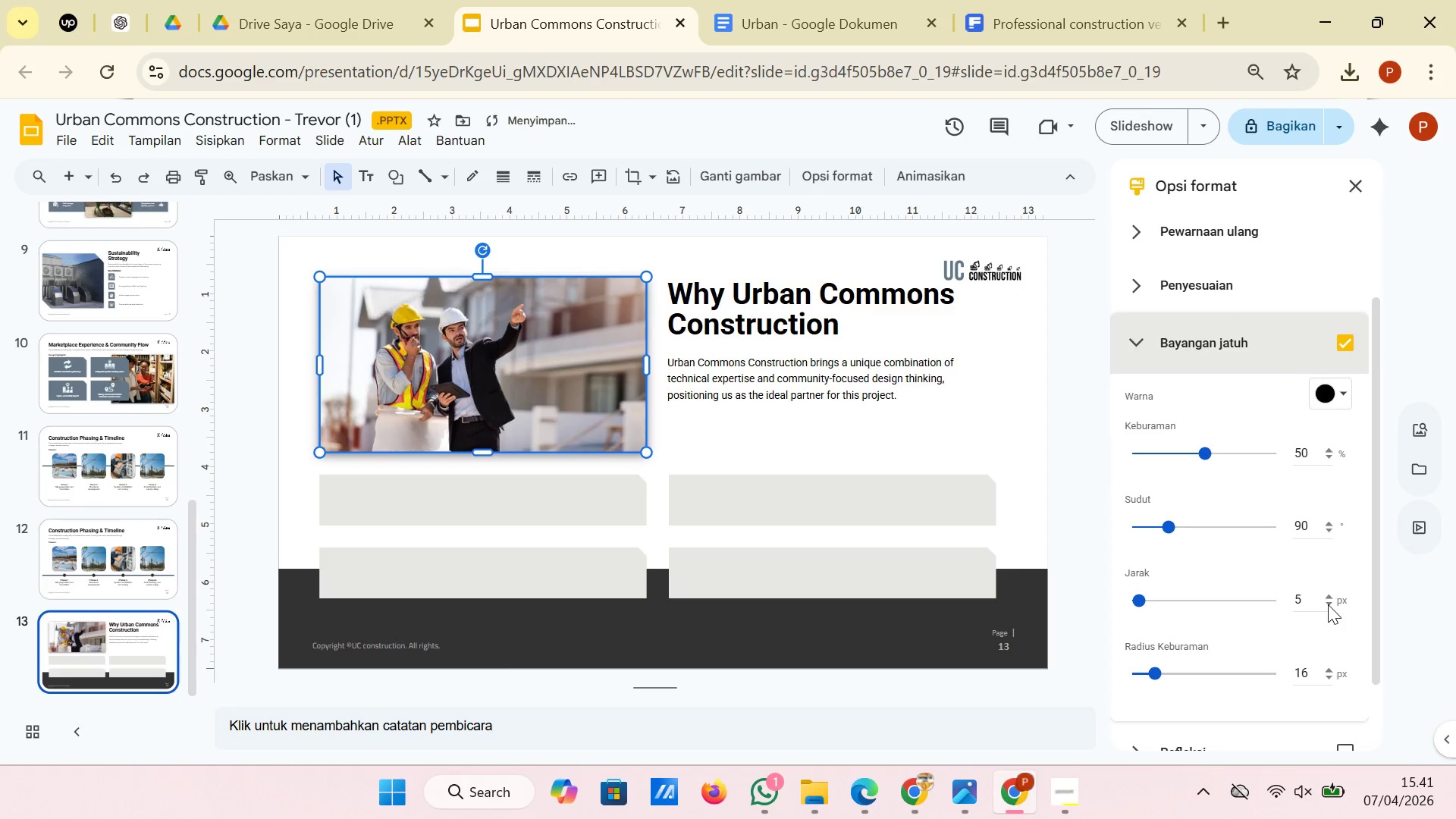 
triple_click([1328, 604])
 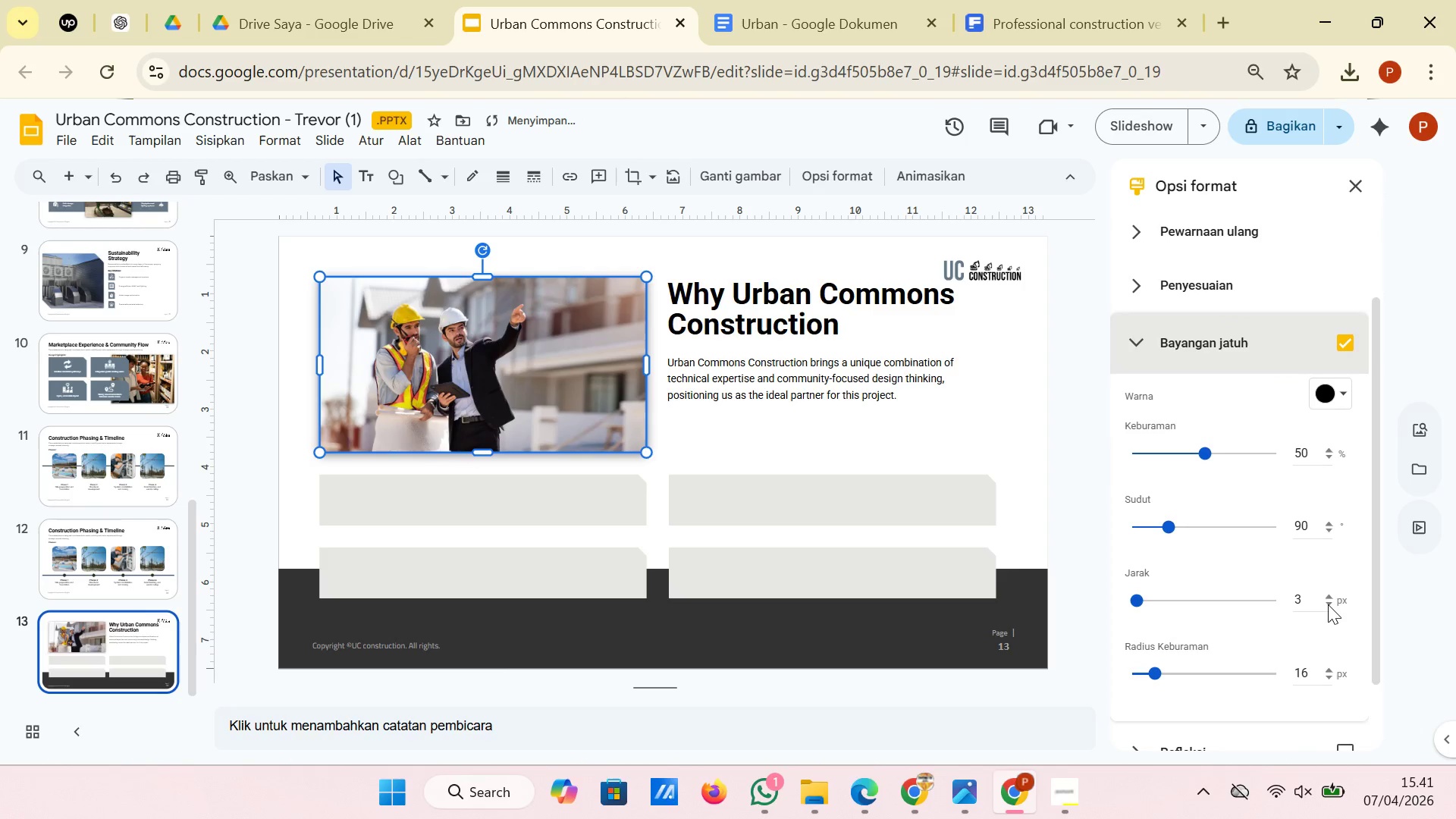 
triple_click([1328, 604])
 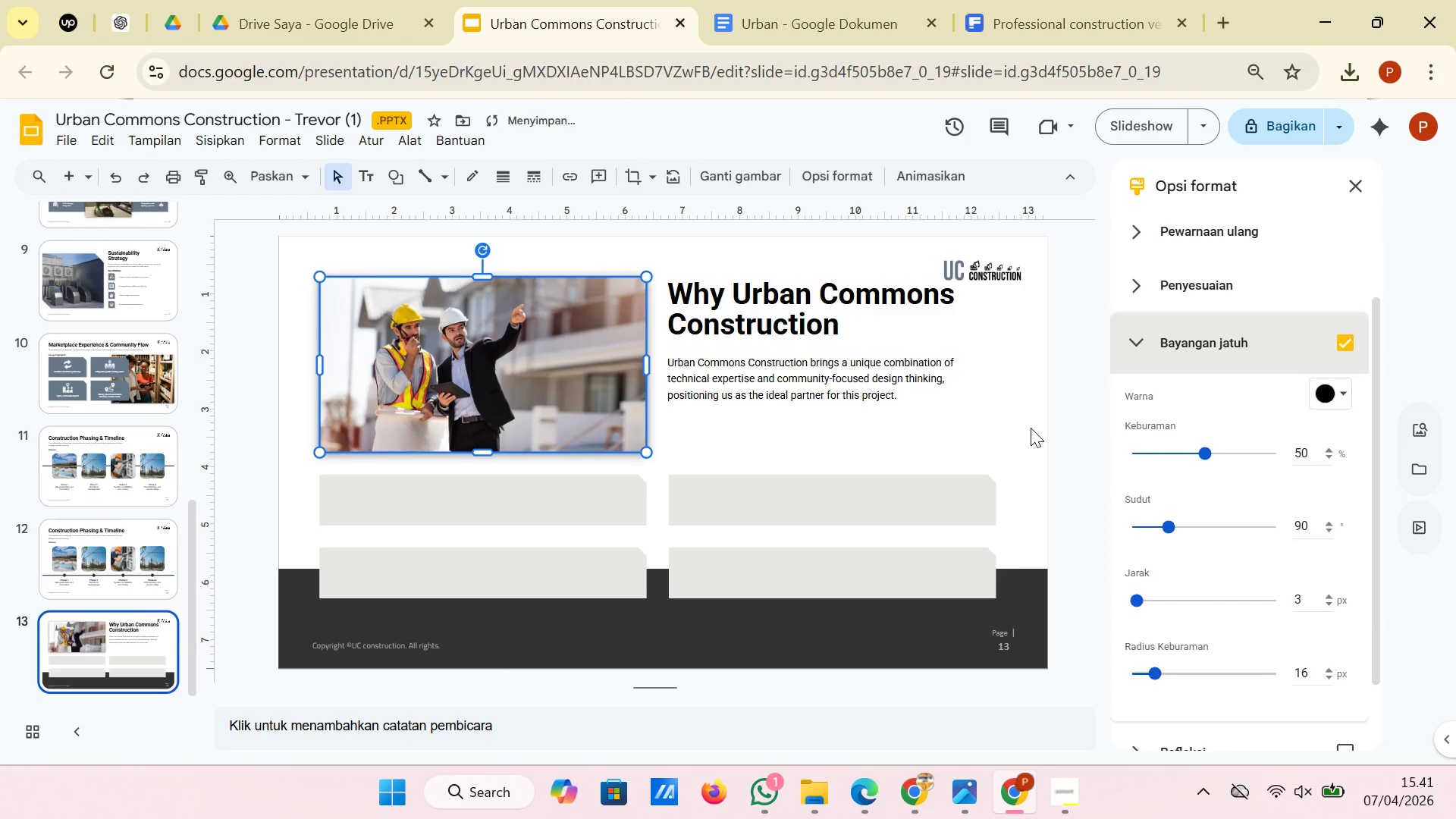 
left_click([1031, 428])
 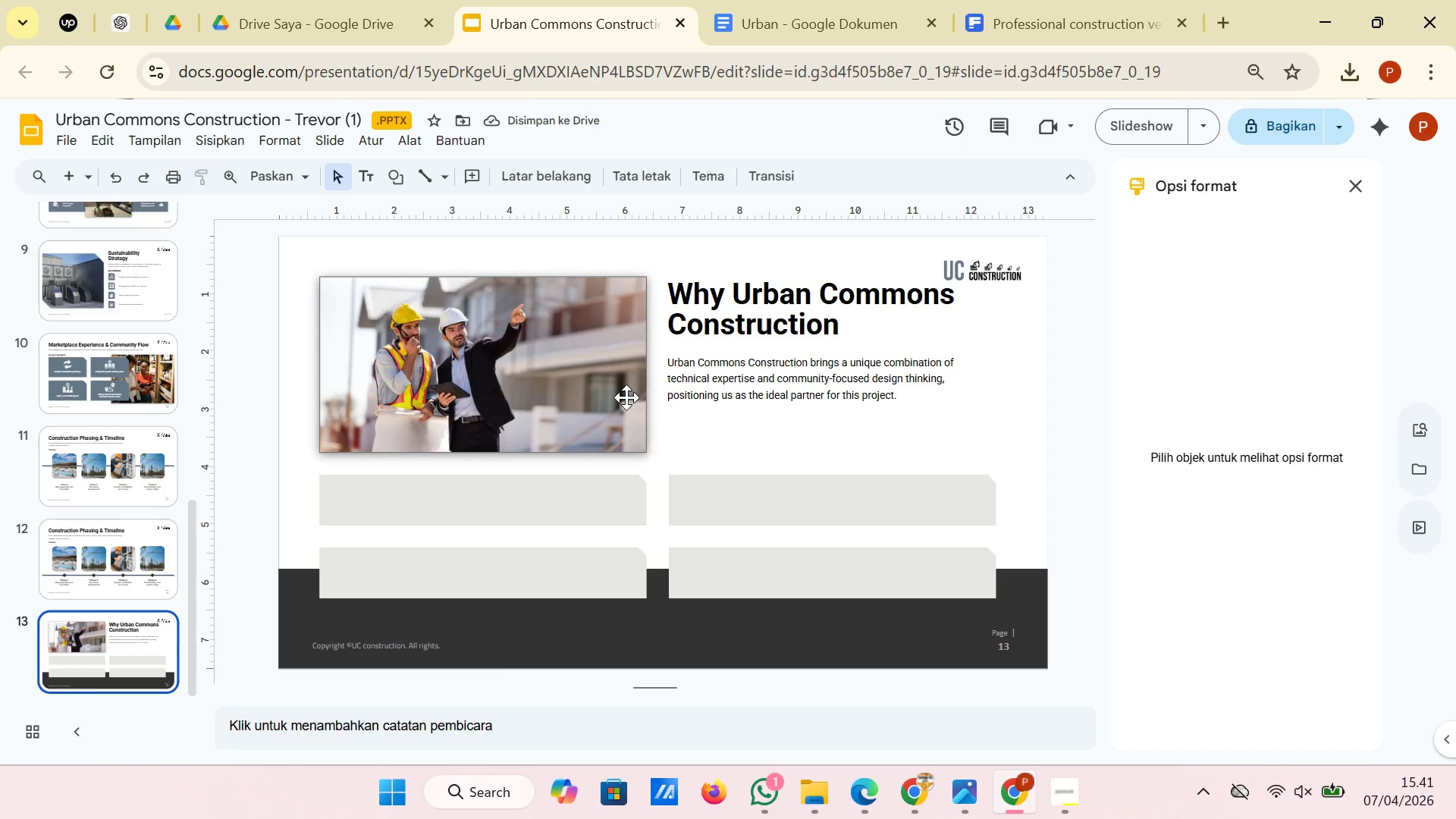 
left_click([619, 397])
 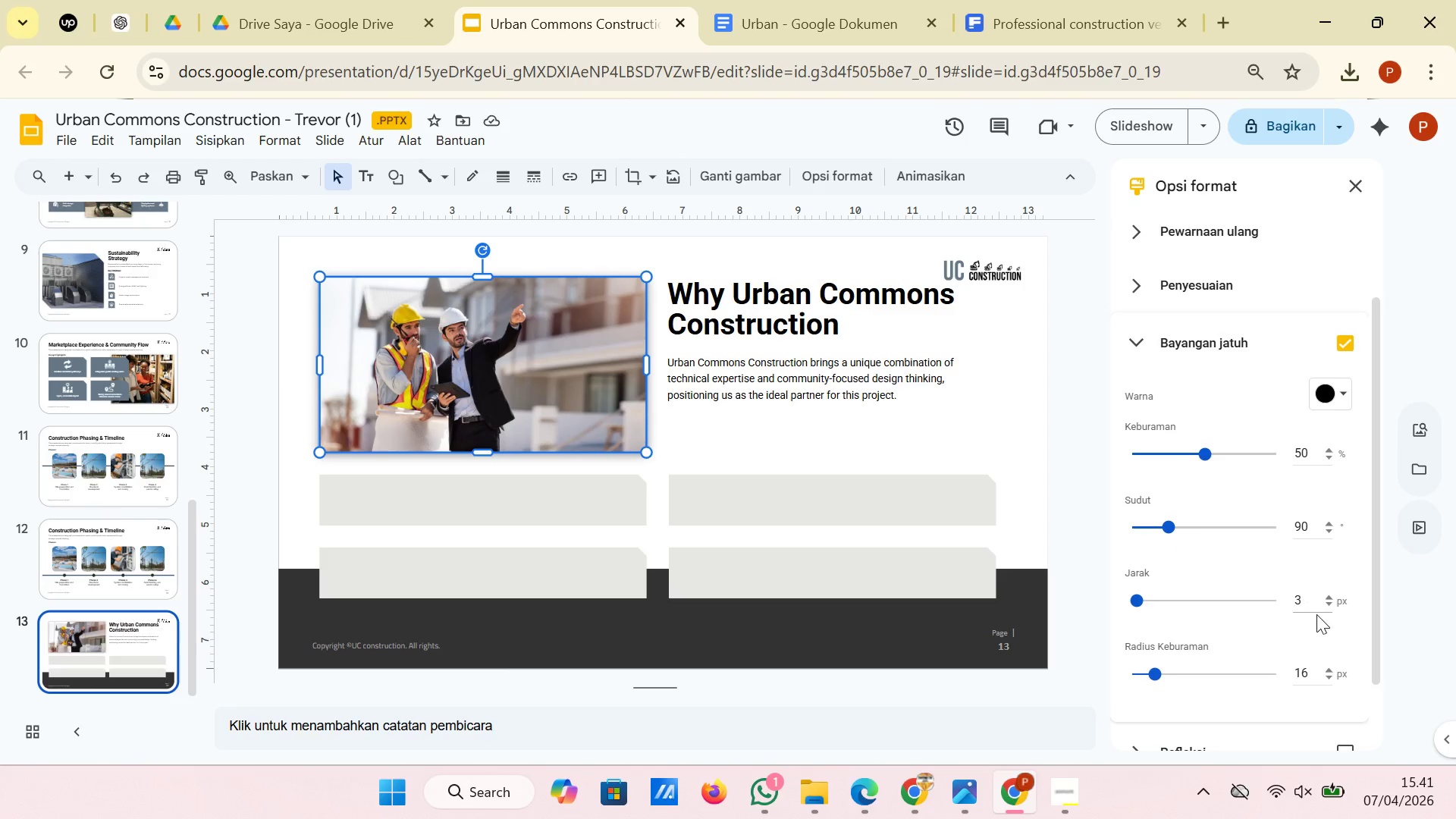 
left_click([1326, 601])
 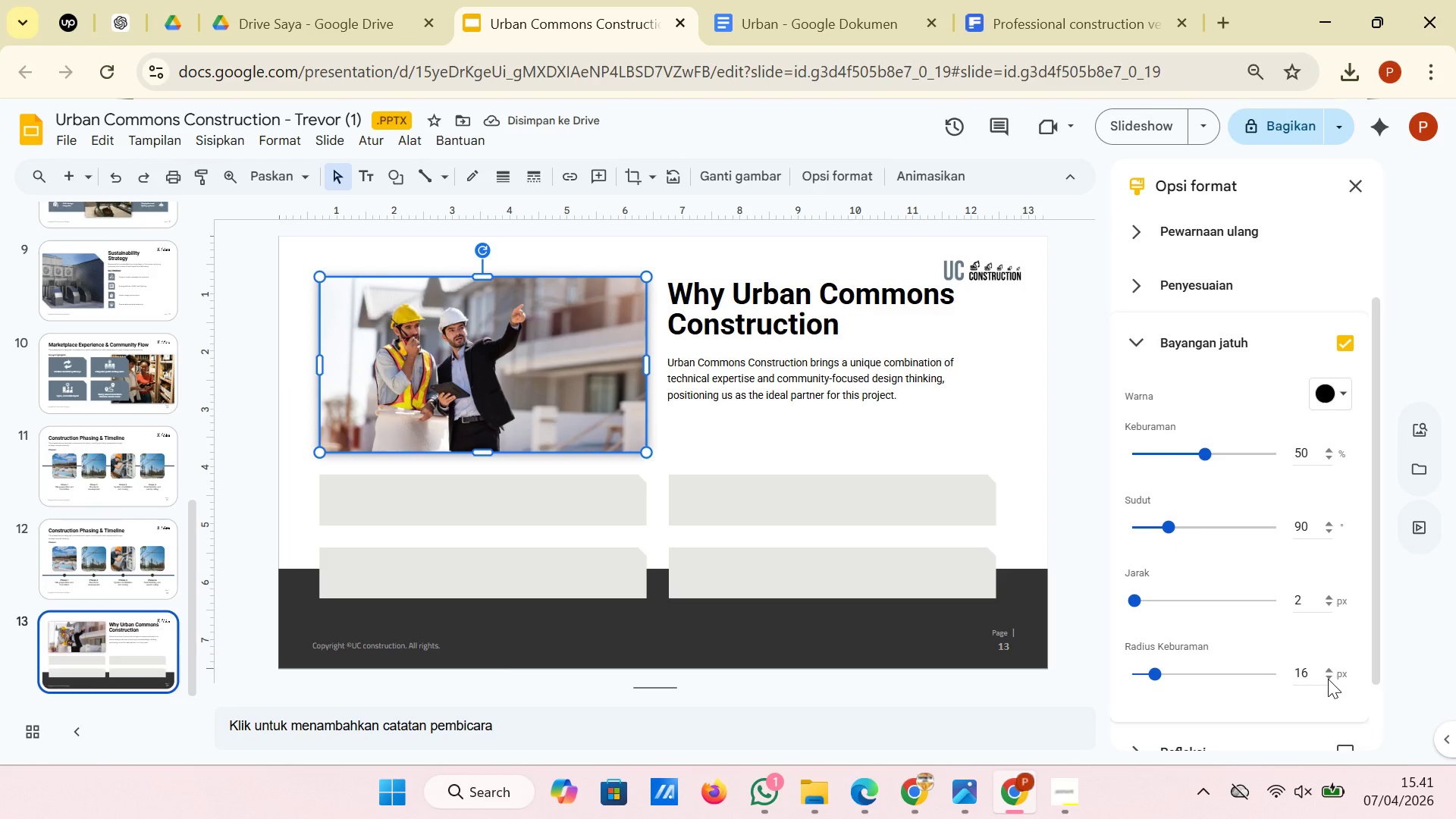 
double_click([1328, 679])
 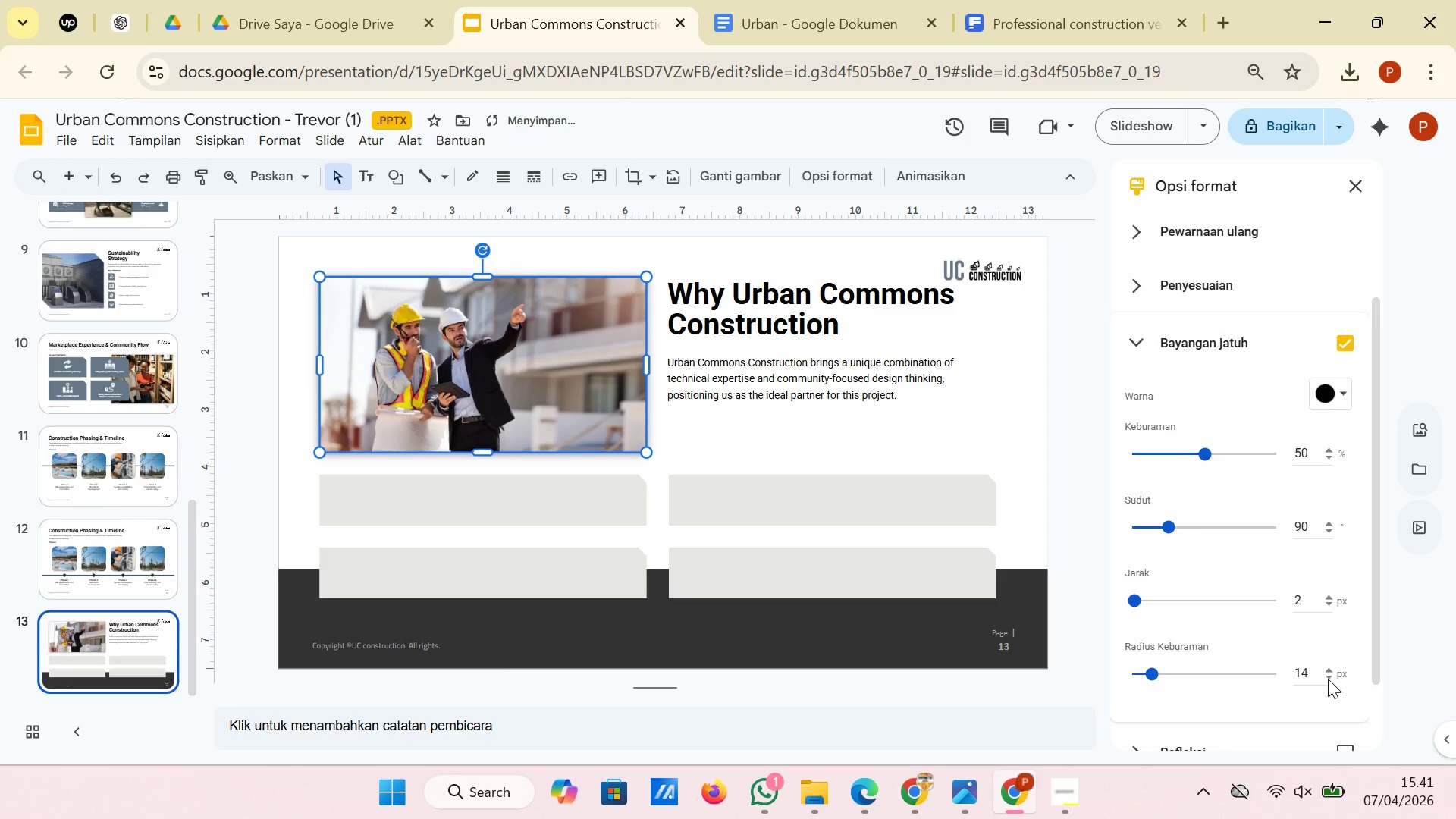 
left_click([1328, 679])
 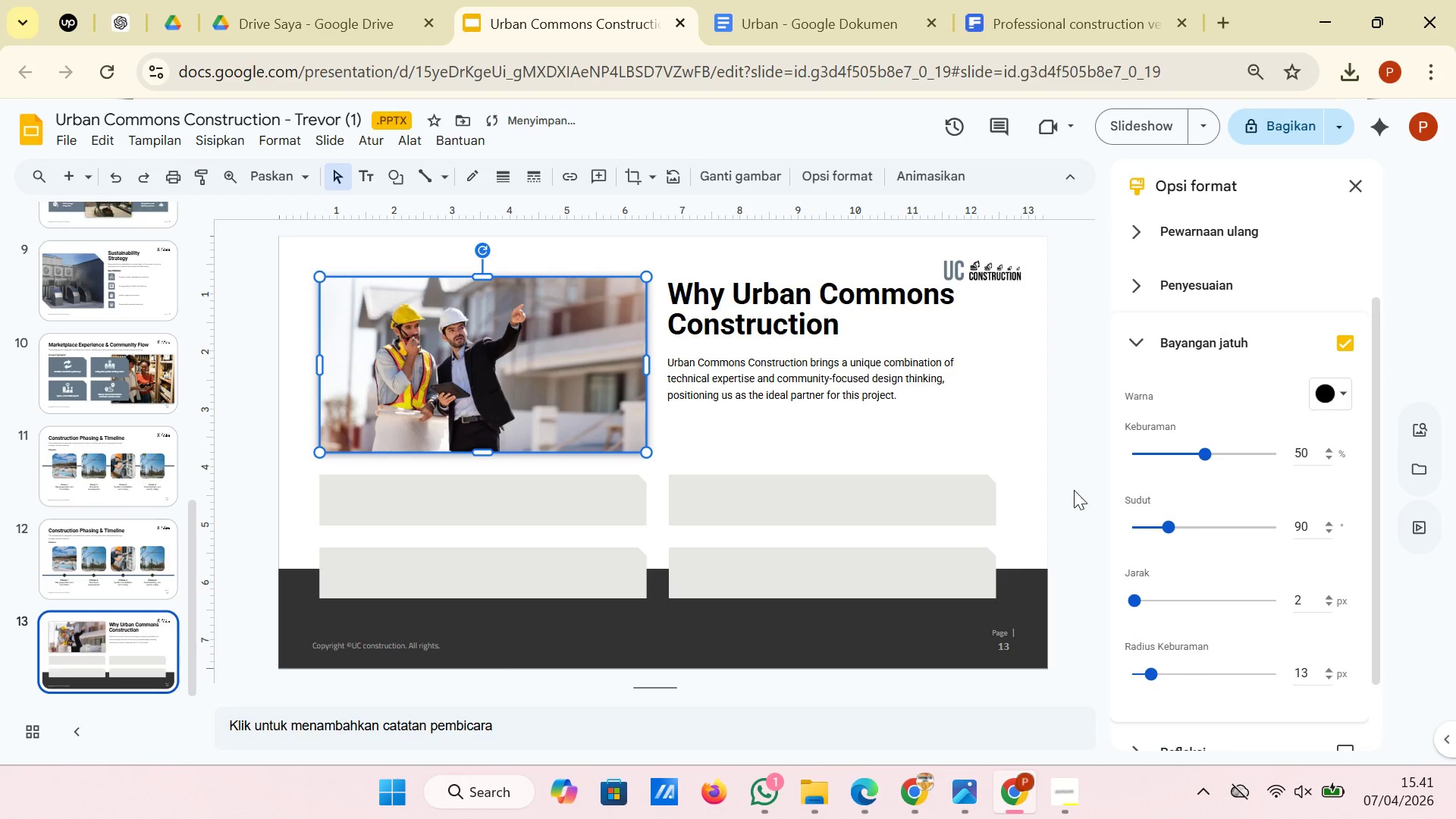 
left_click([1074, 490])
 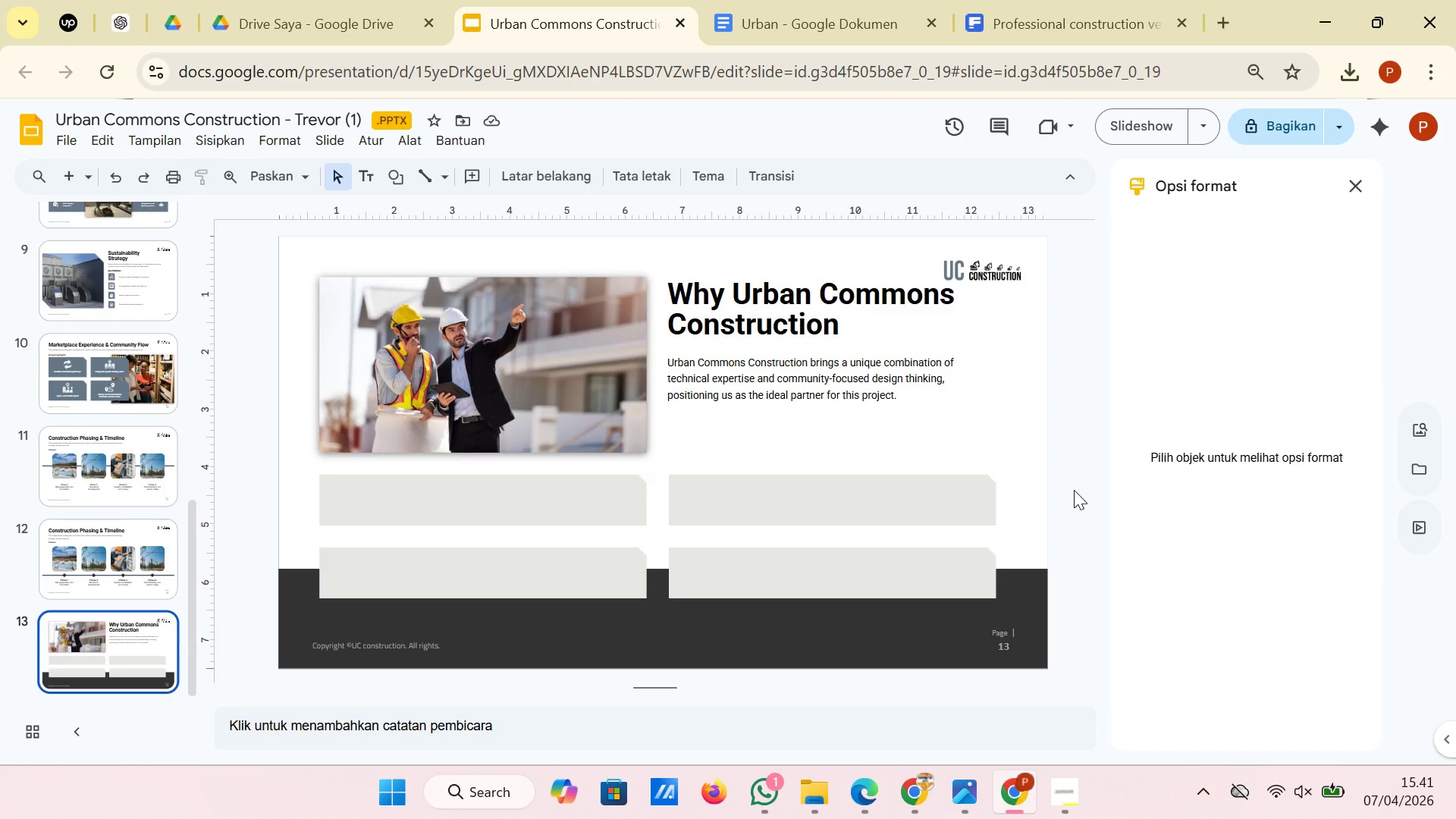 
wait(6.75)
 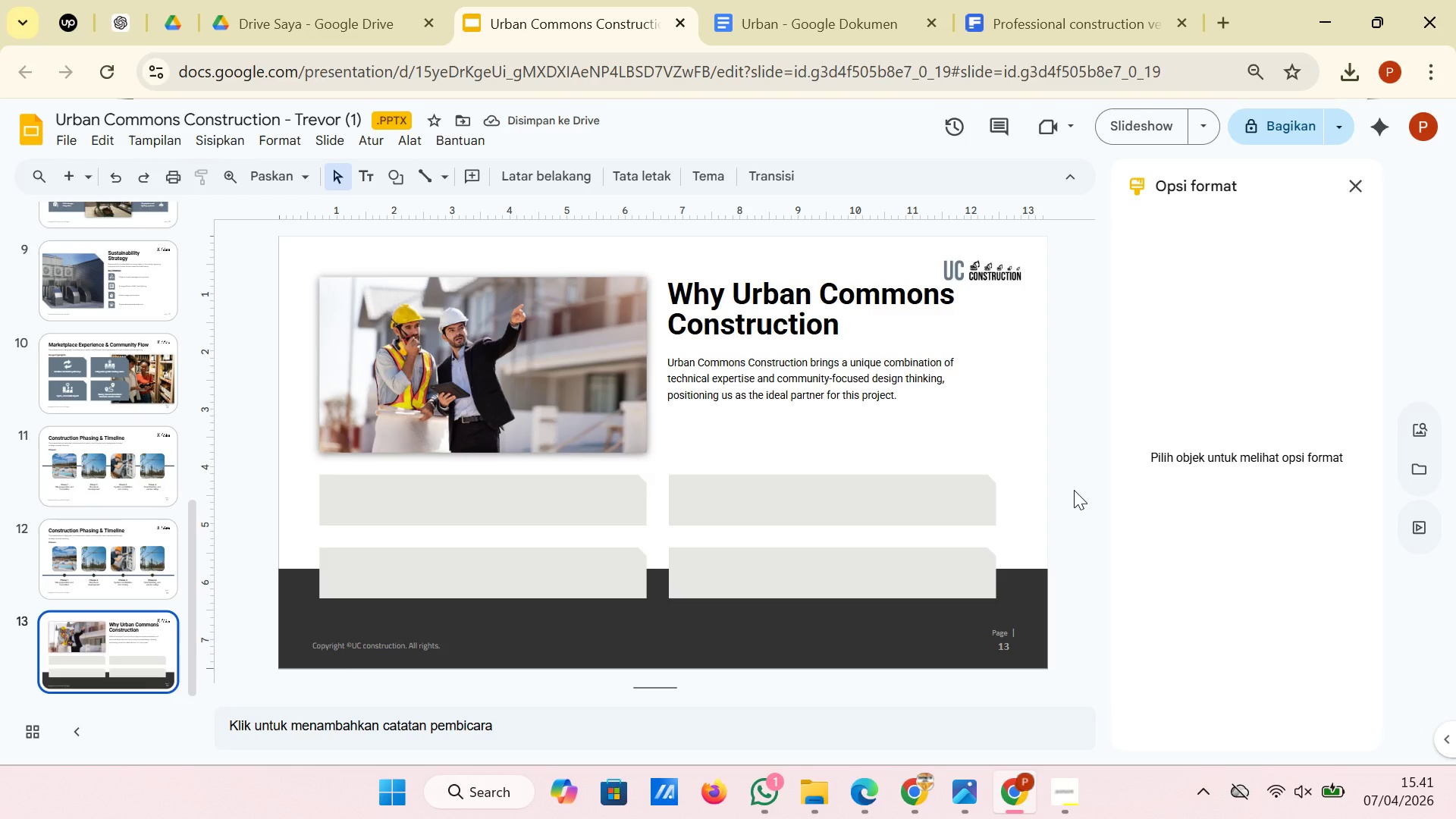 
left_click([511, 398])
 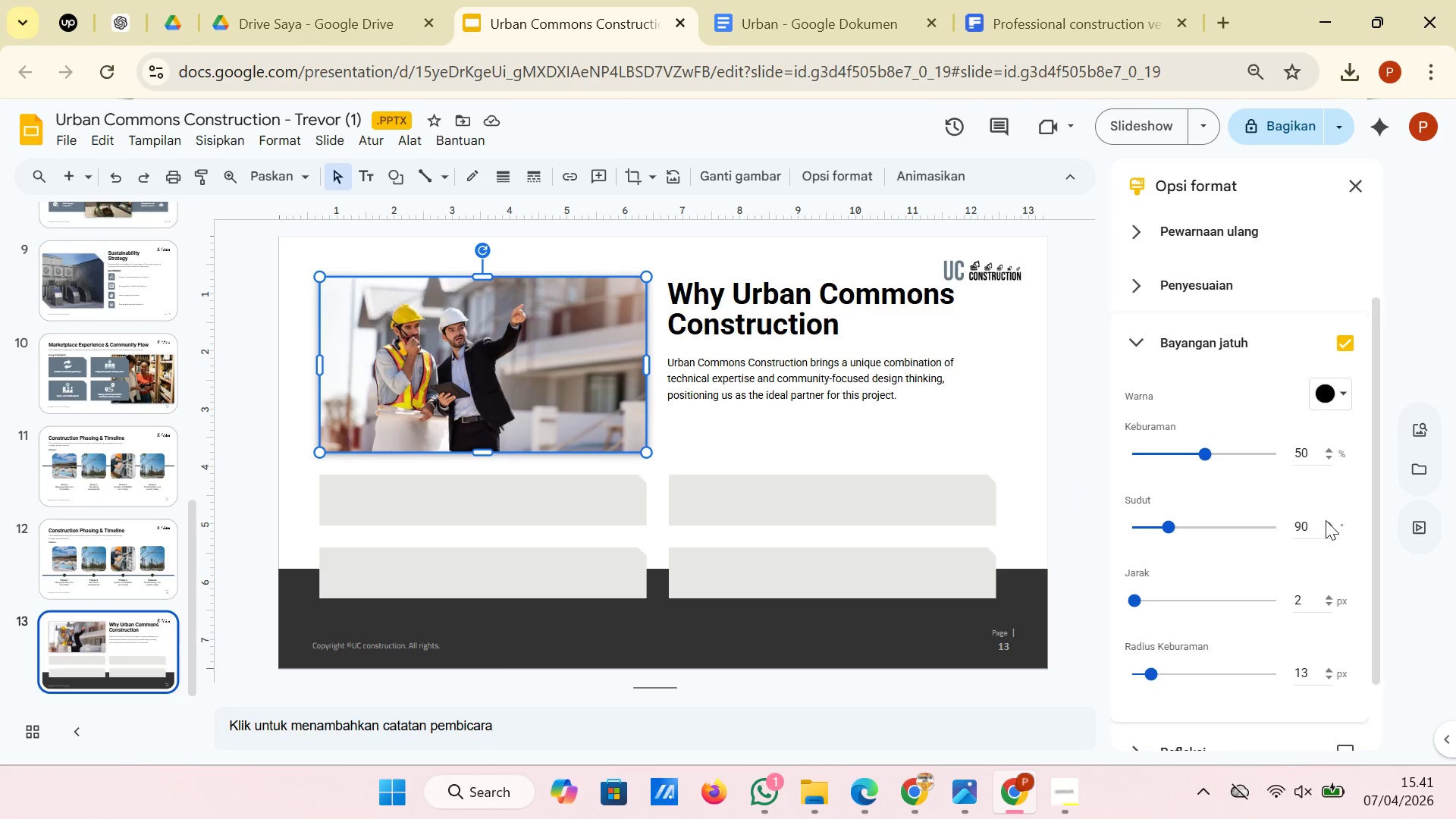 
double_click([1326, 520])
 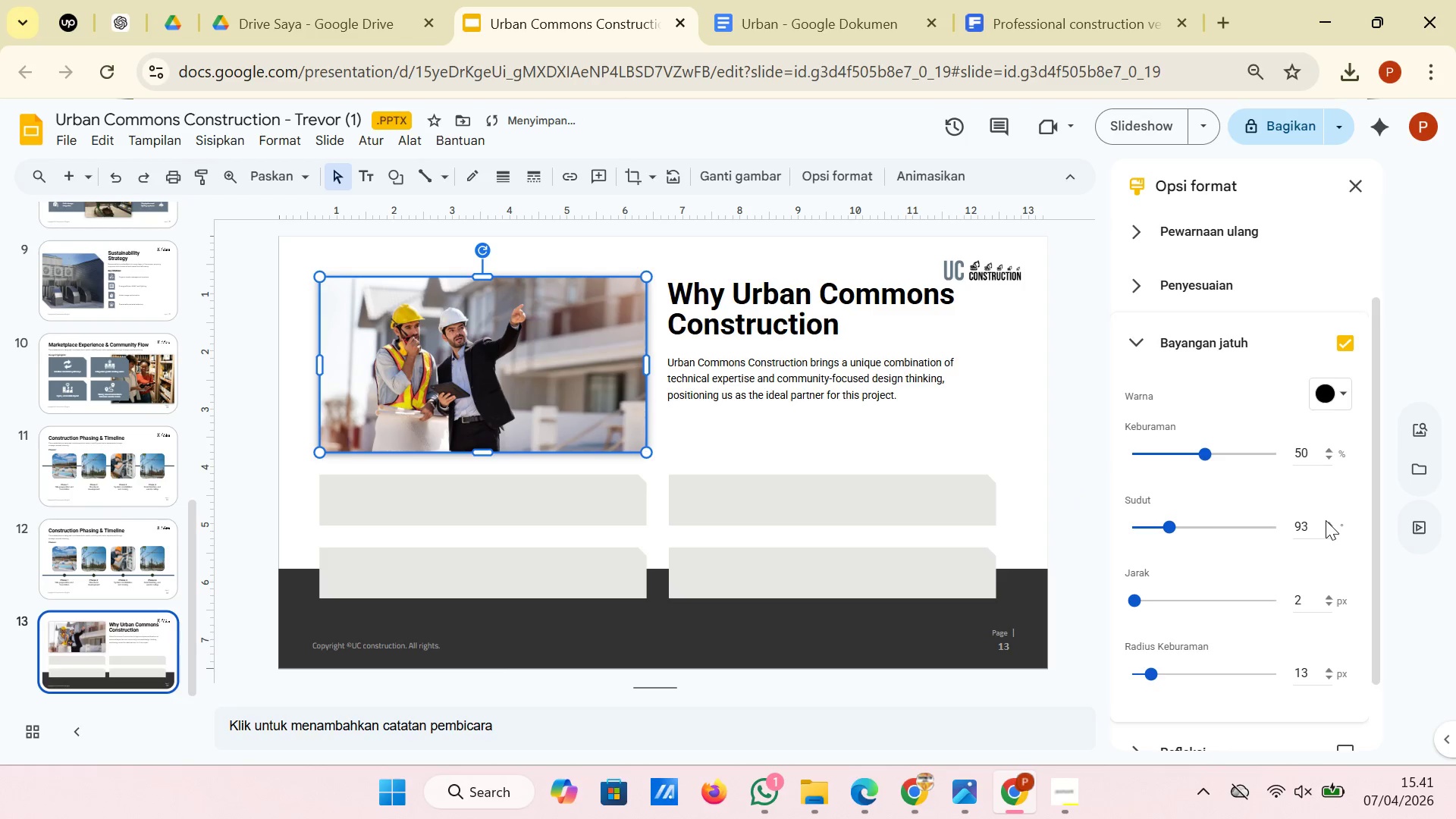 
triple_click([1326, 520])
 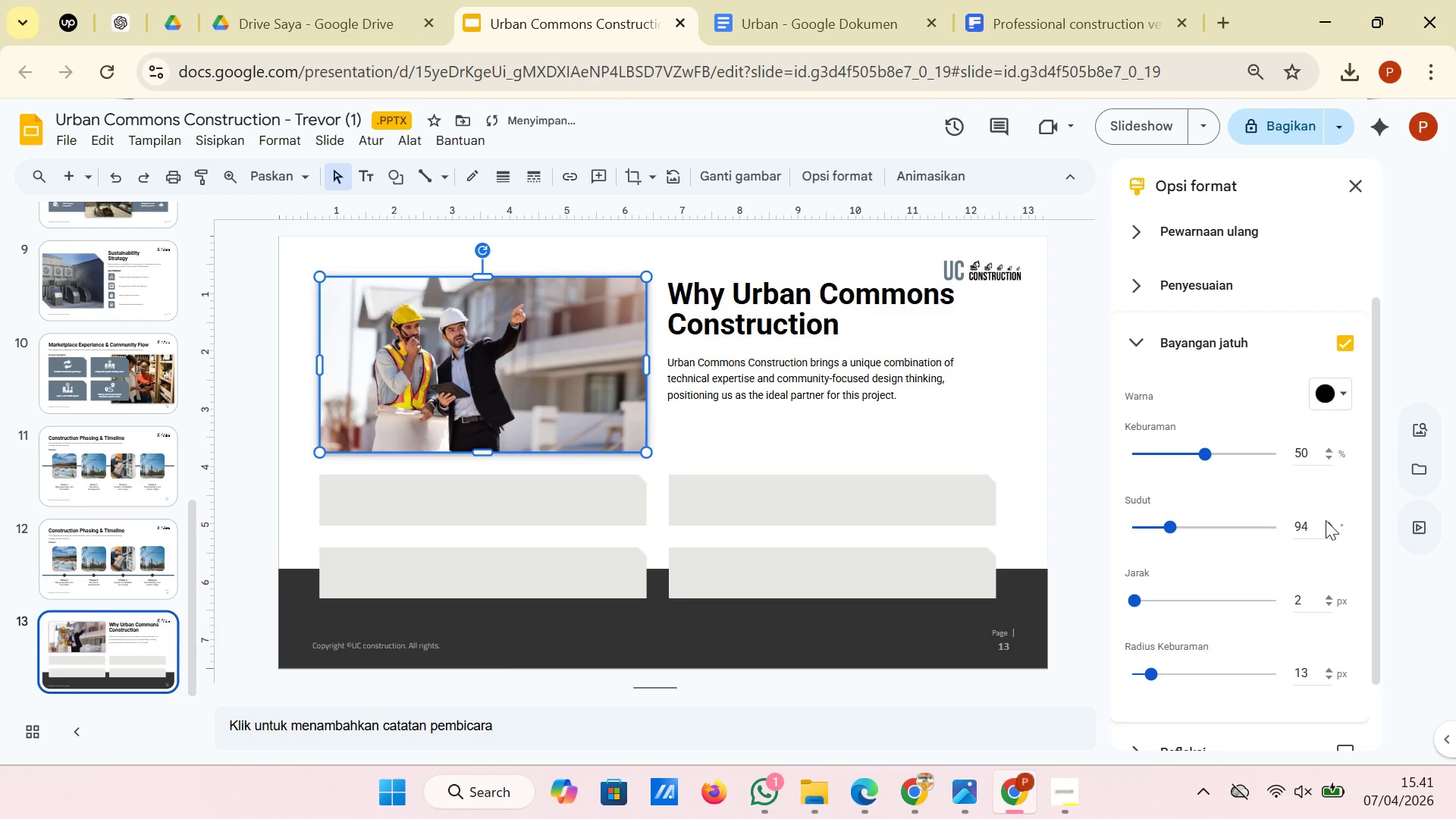 
triple_click([1326, 520])
 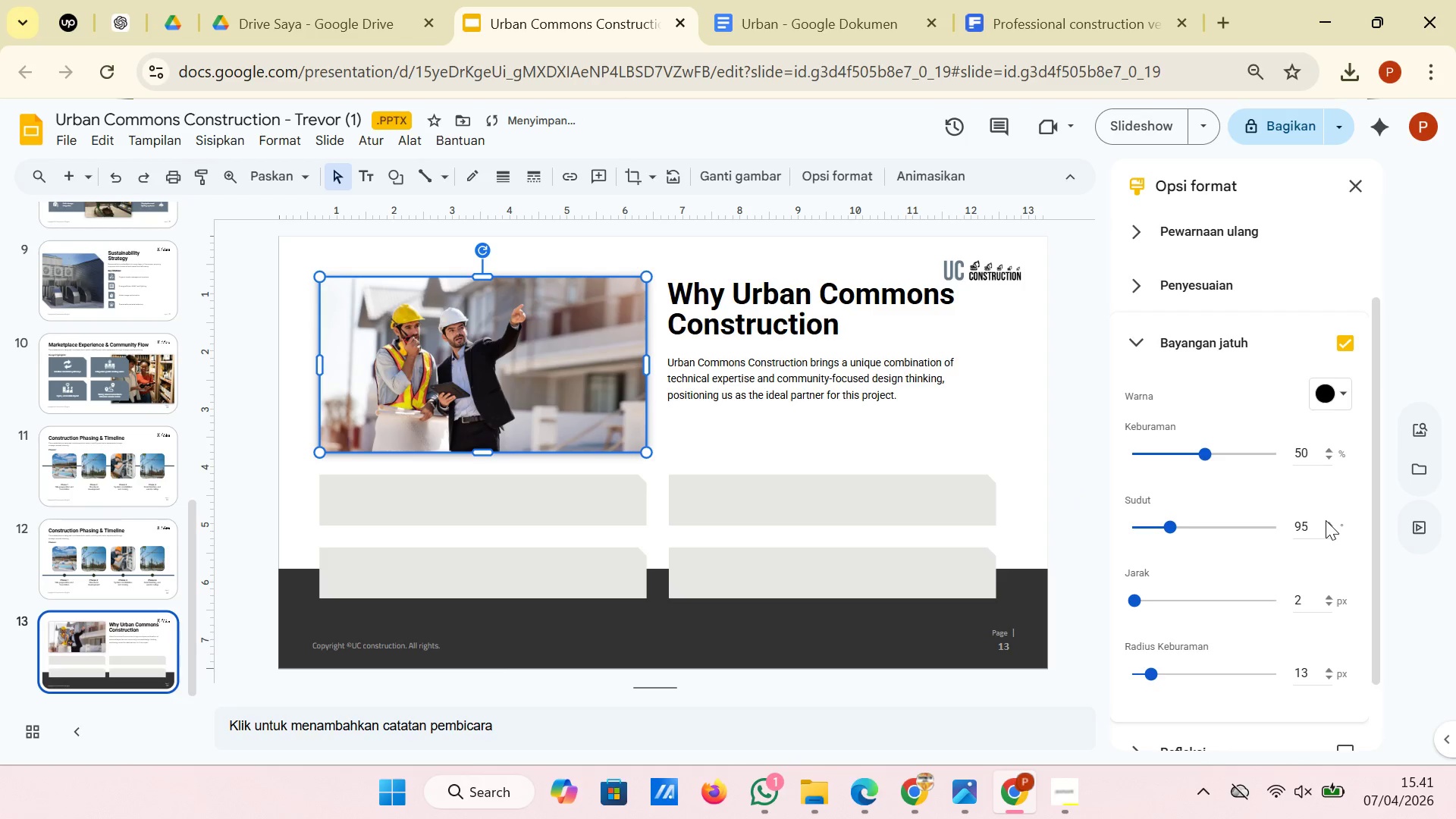 
triple_click([1326, 520])
 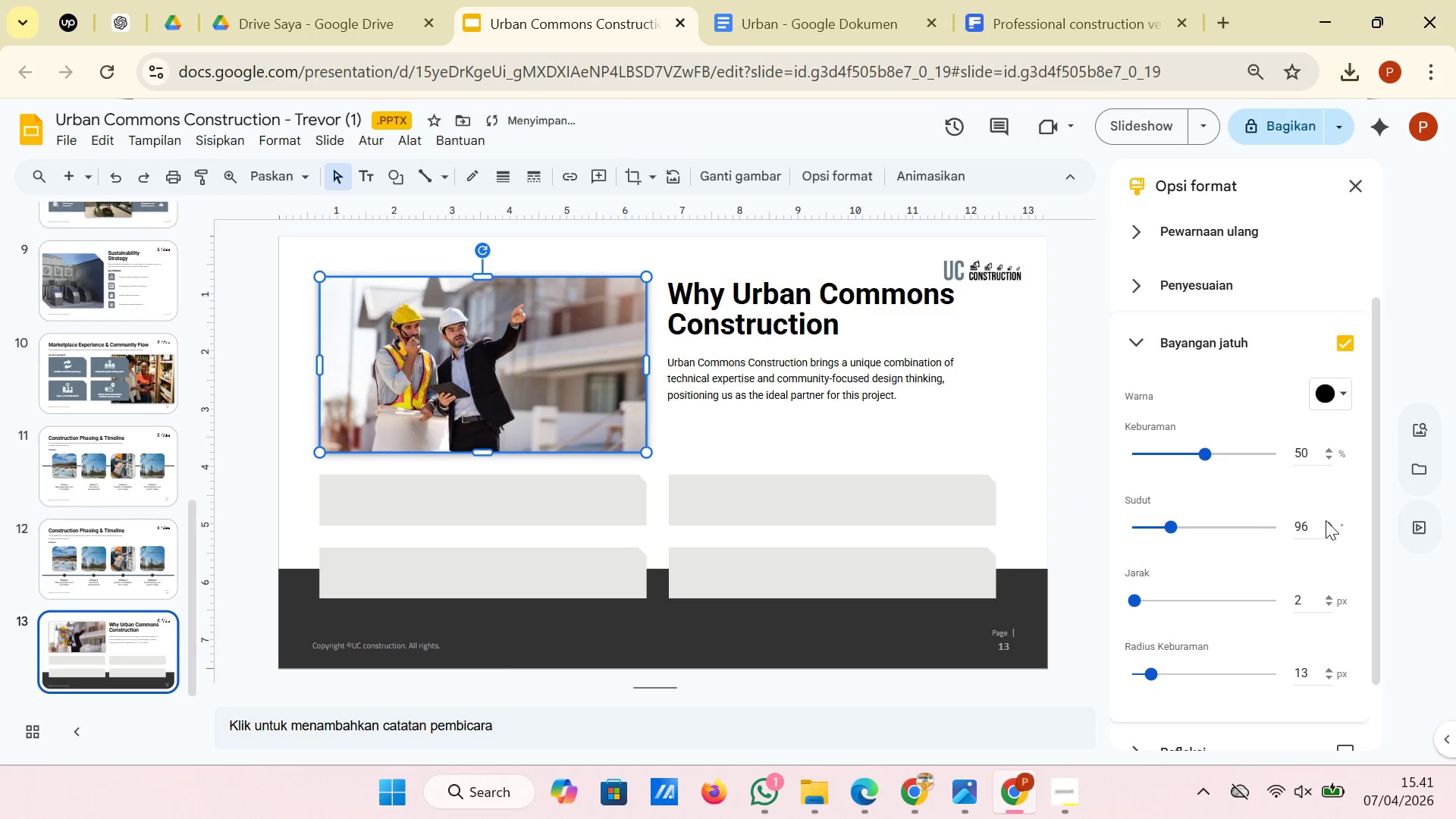 
triple_click([1326, 520])
 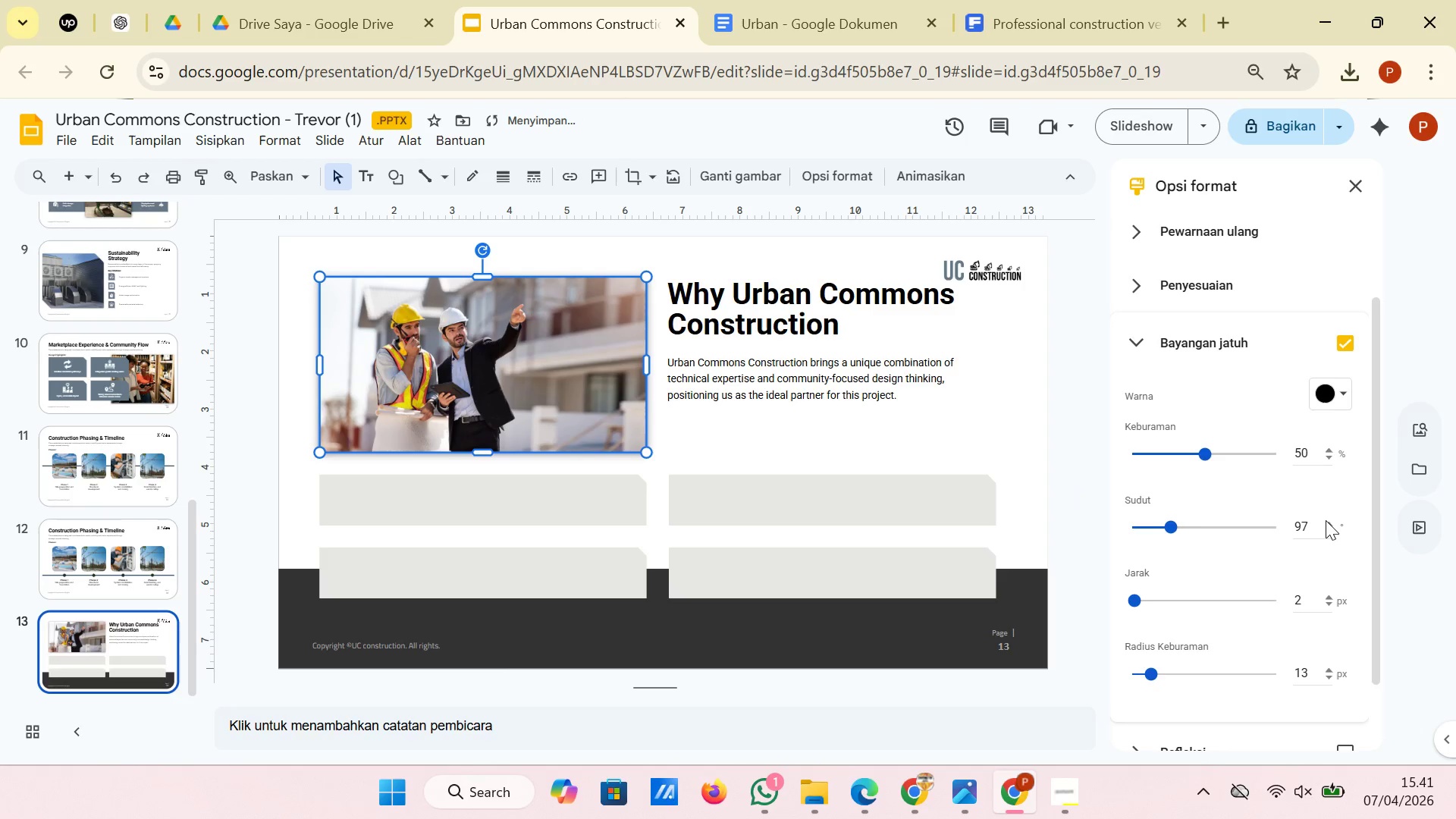 
triple_click([1326, 520])
 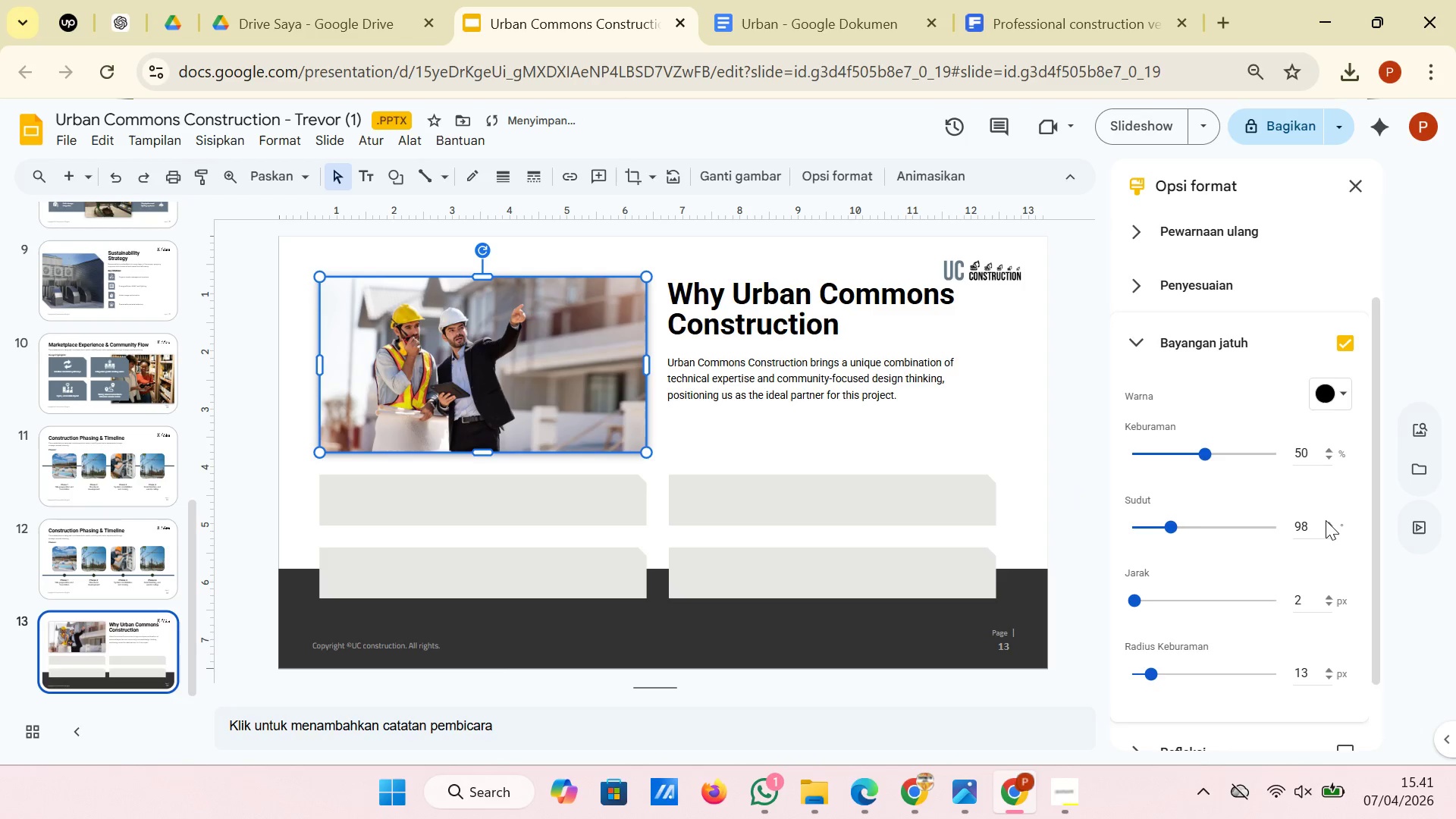 
triple_click([1326, 520])
 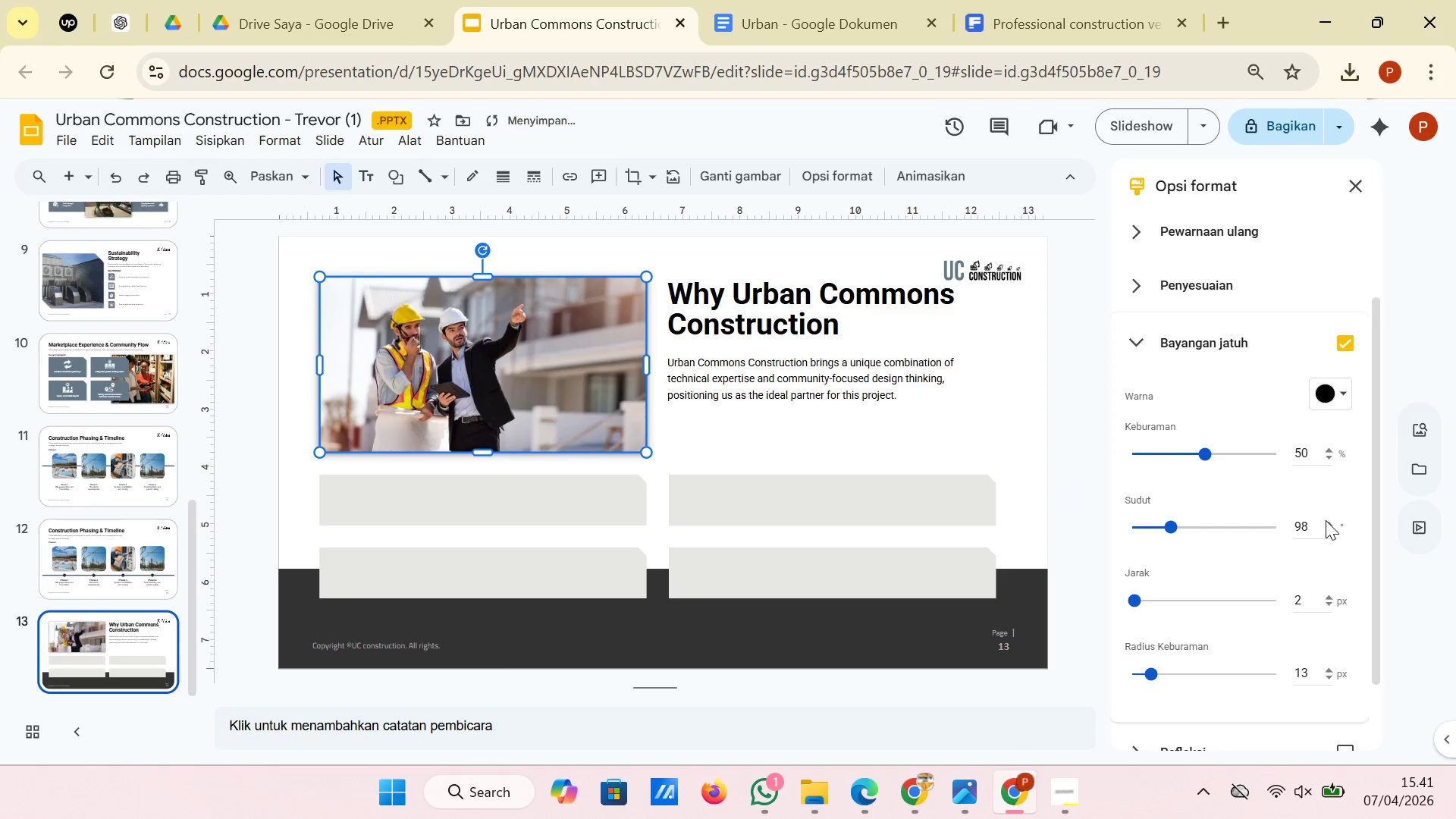 
triple_click([1326, 520])
 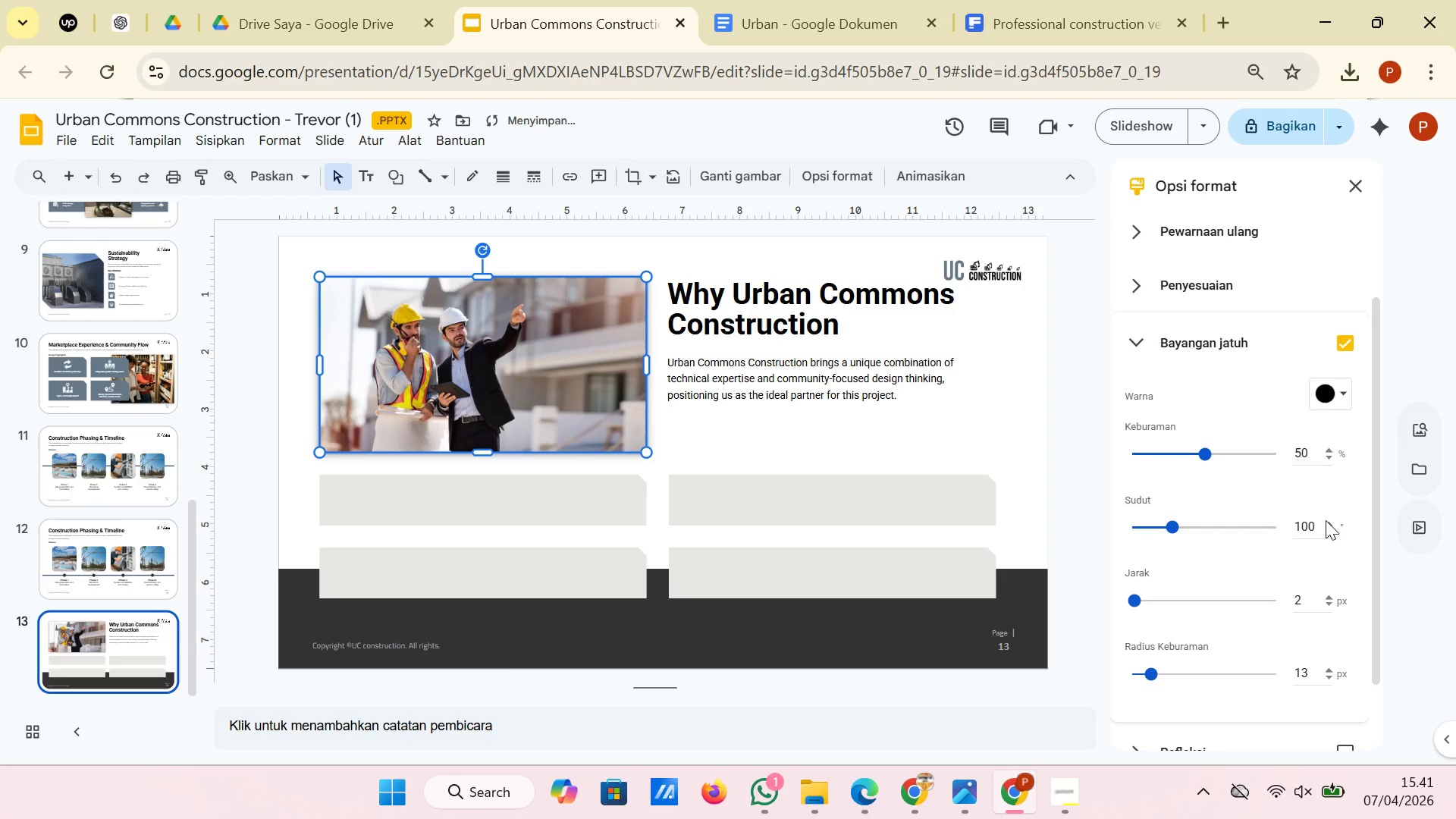 
triple_click([1326, 520])
 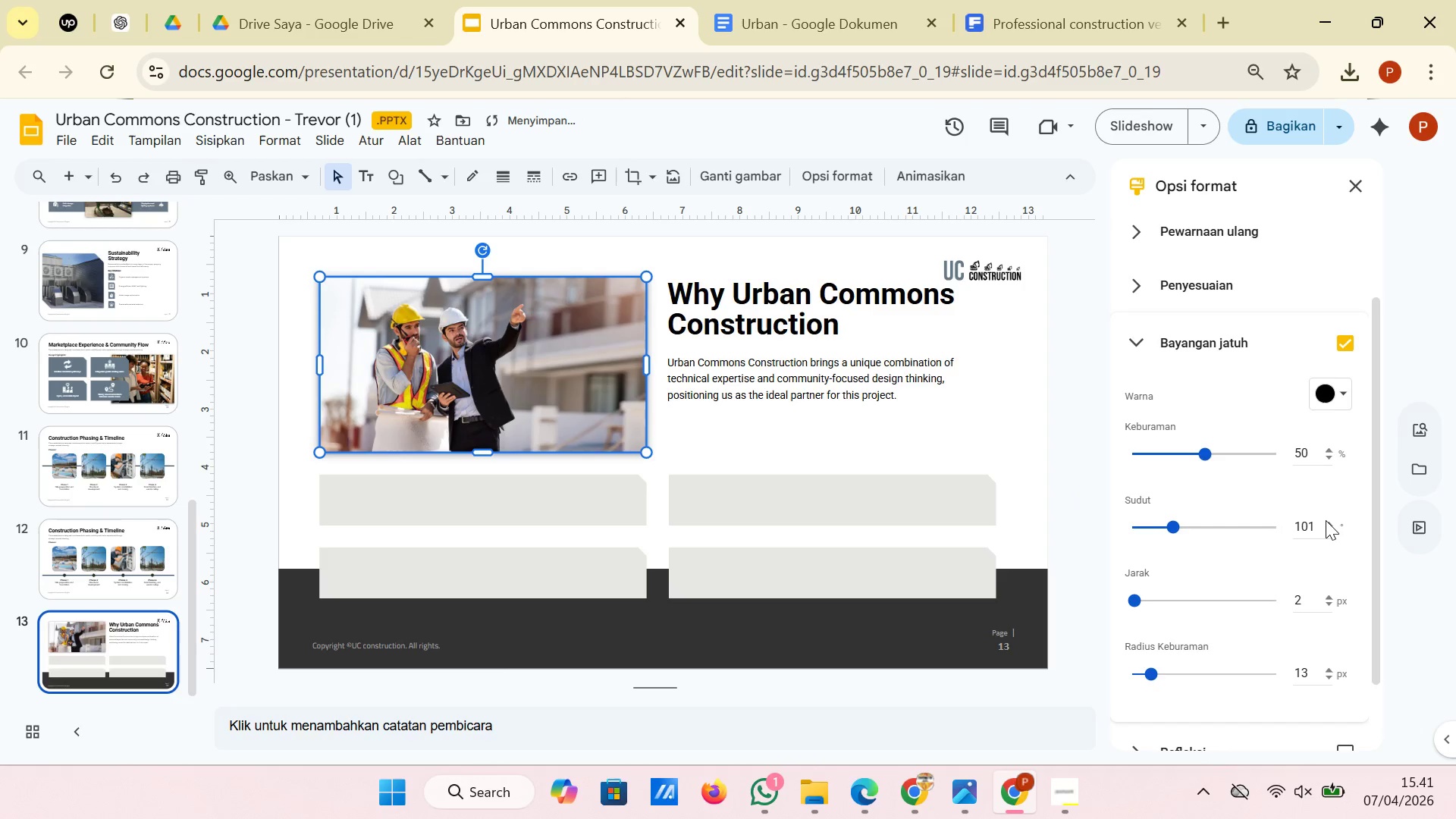 
triple_click([1326, 520])
 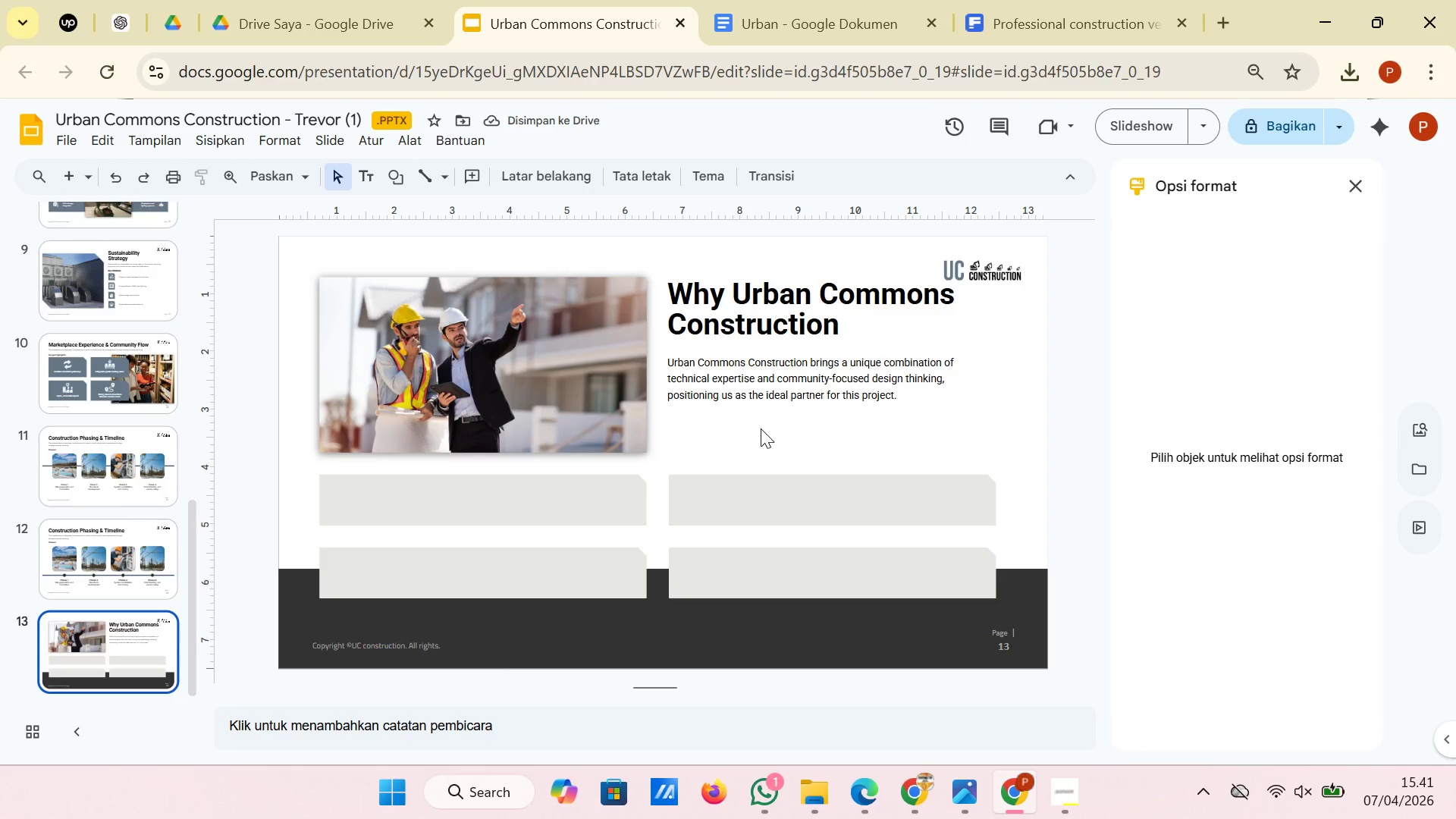 
left_click([592, 407])
 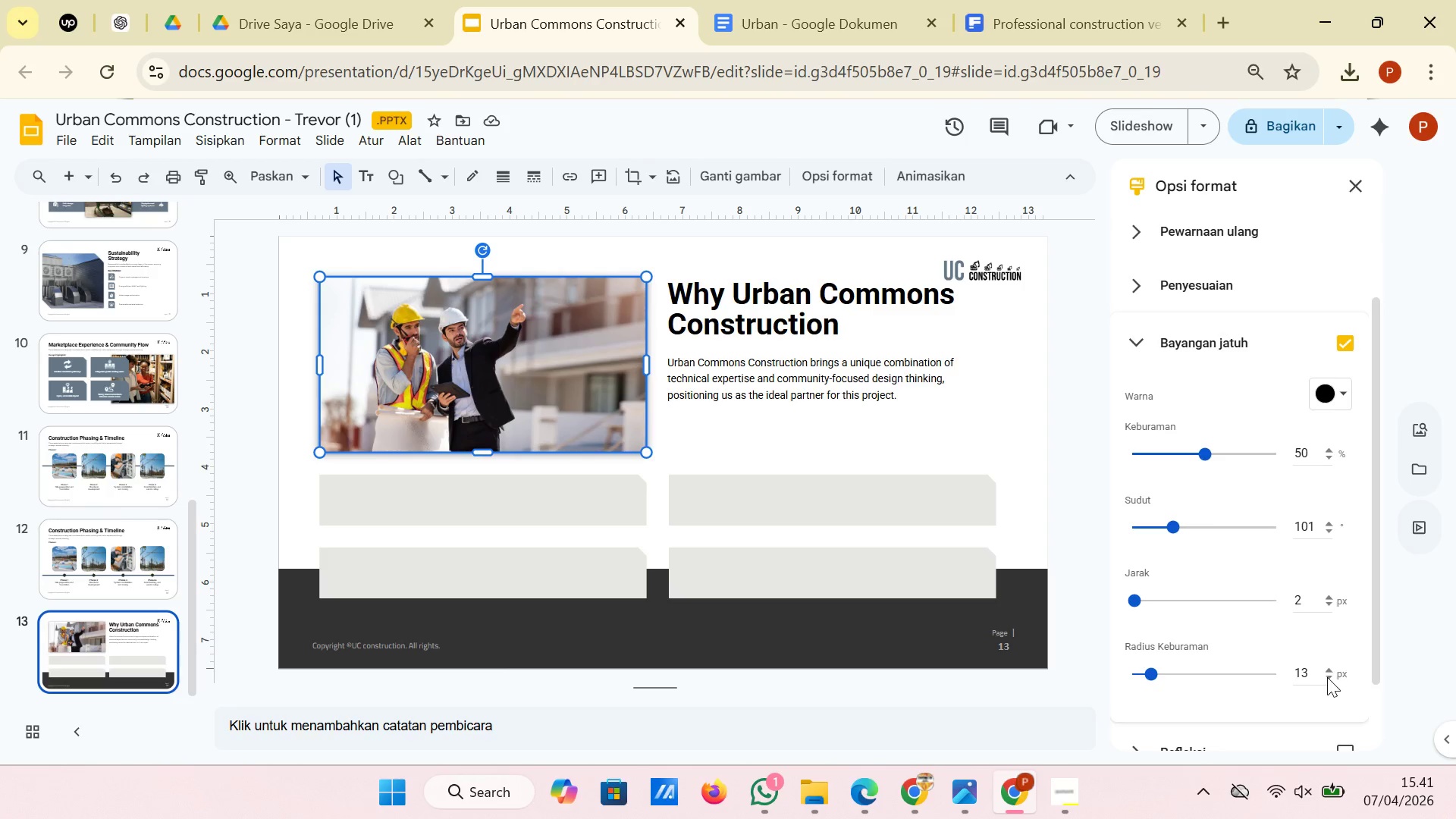 
double_click([1330, 677])
 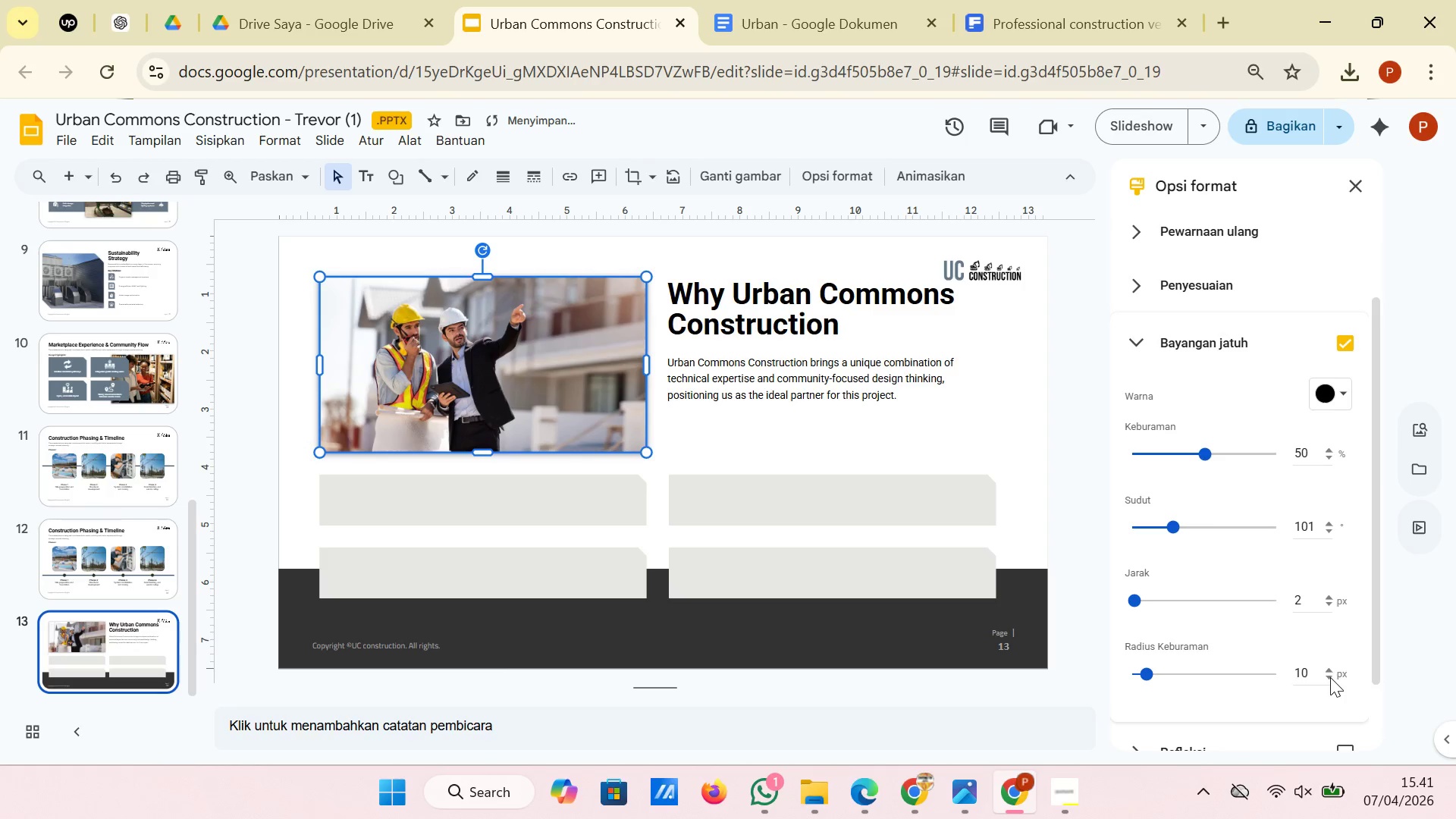 
triple_click([1330, 677])
 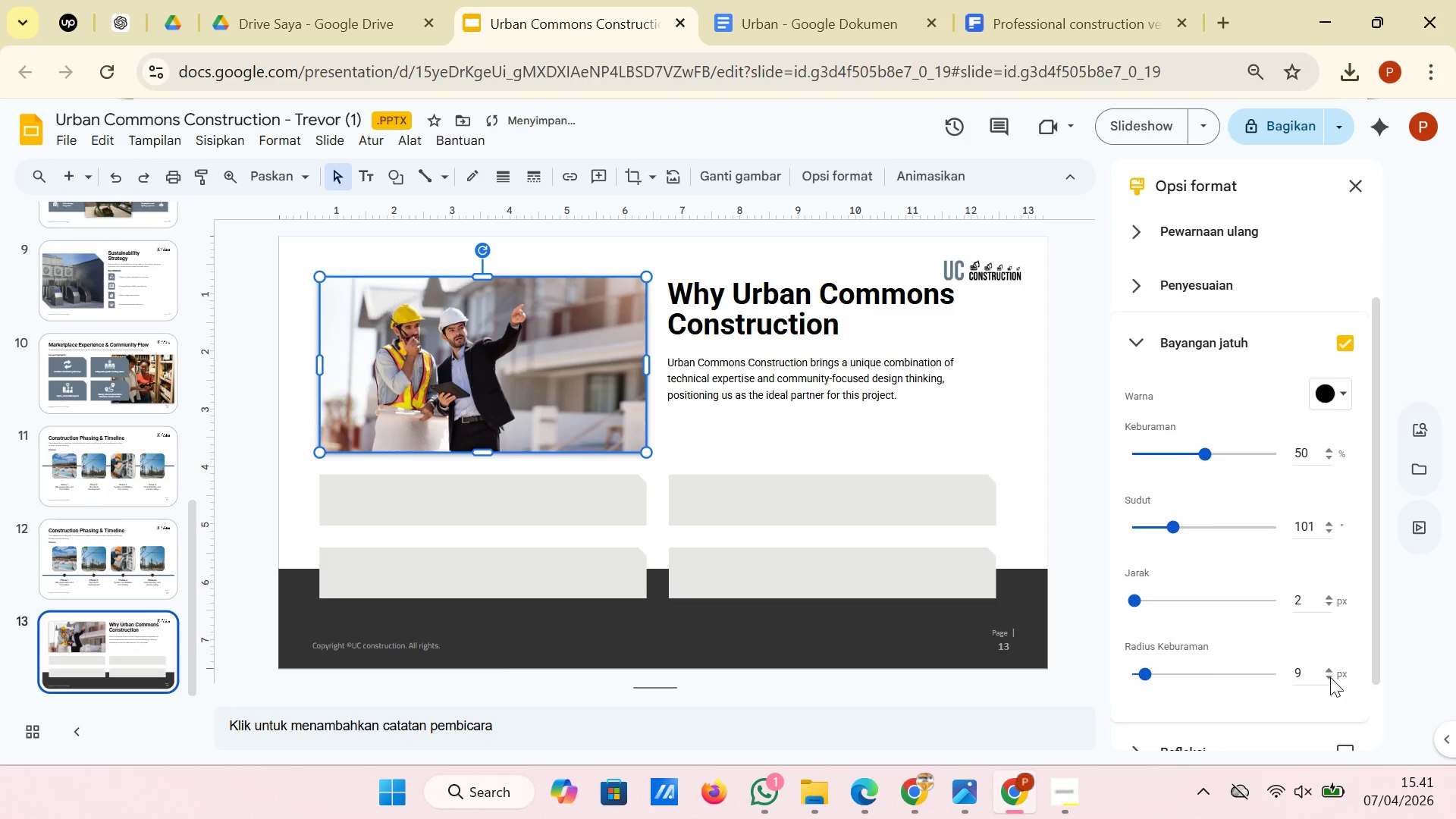 
triple_click([1330, 677])
 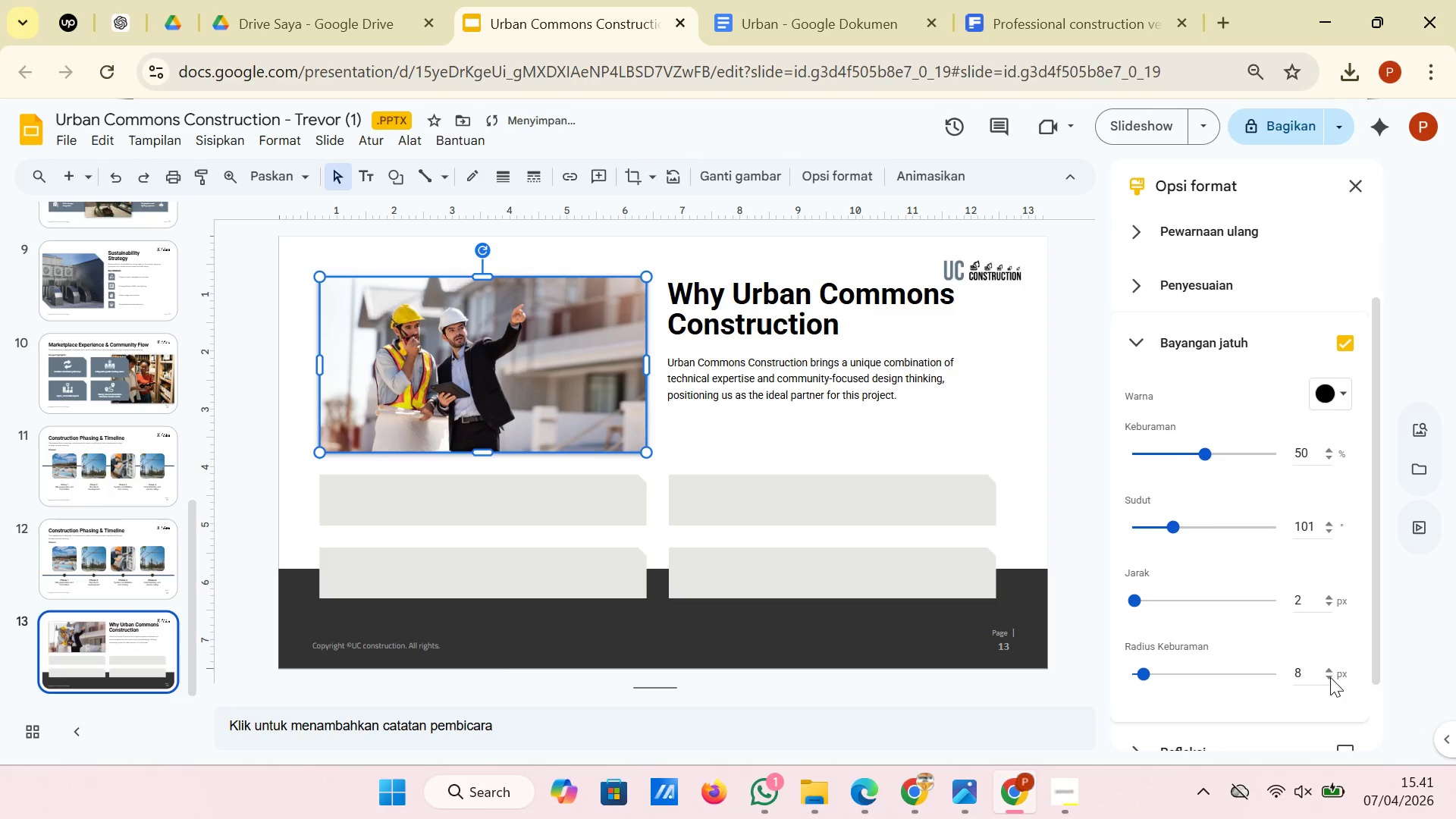 
triple_click([1330, 677])
 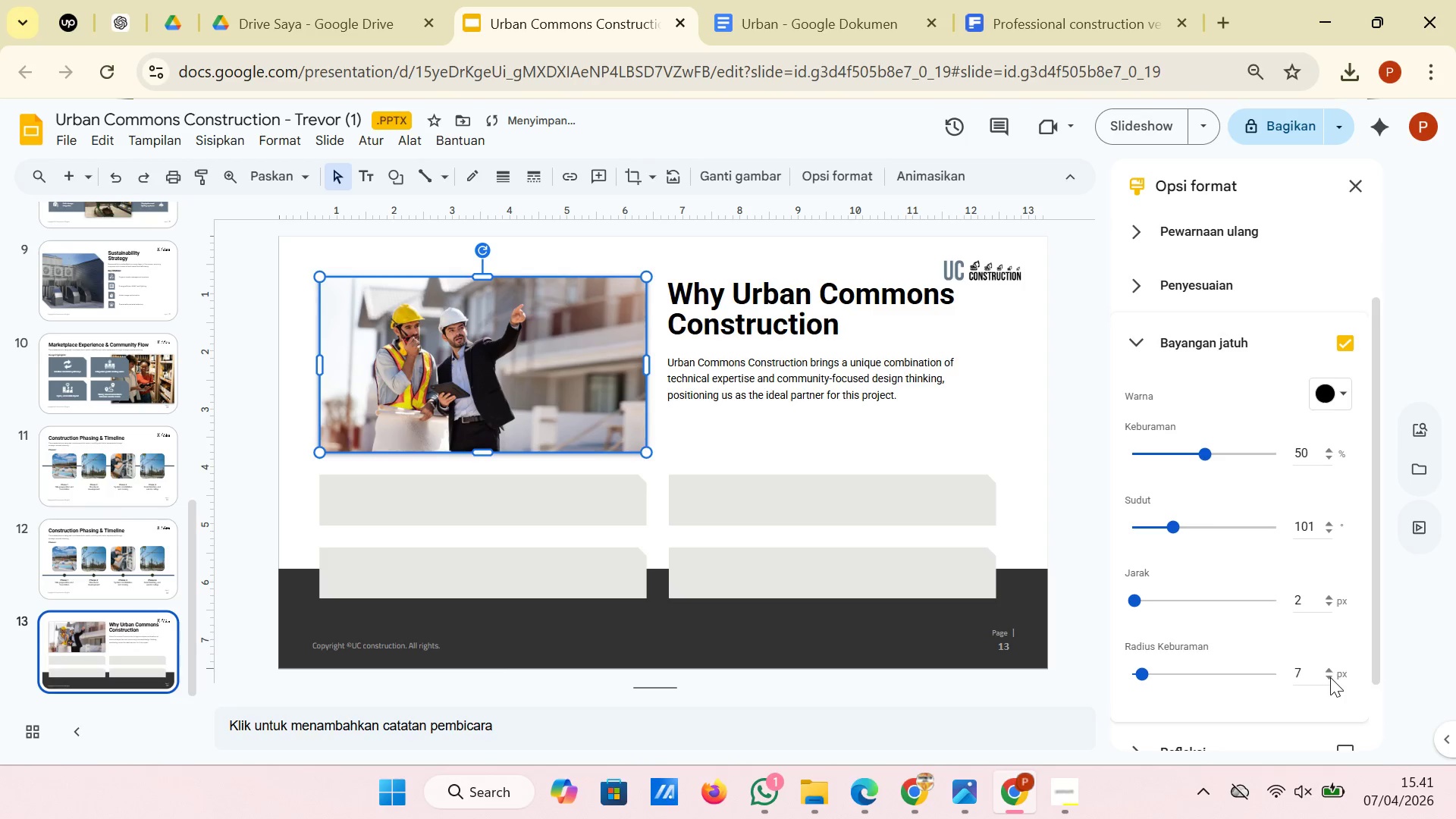 
triple_click([1330, 677])
 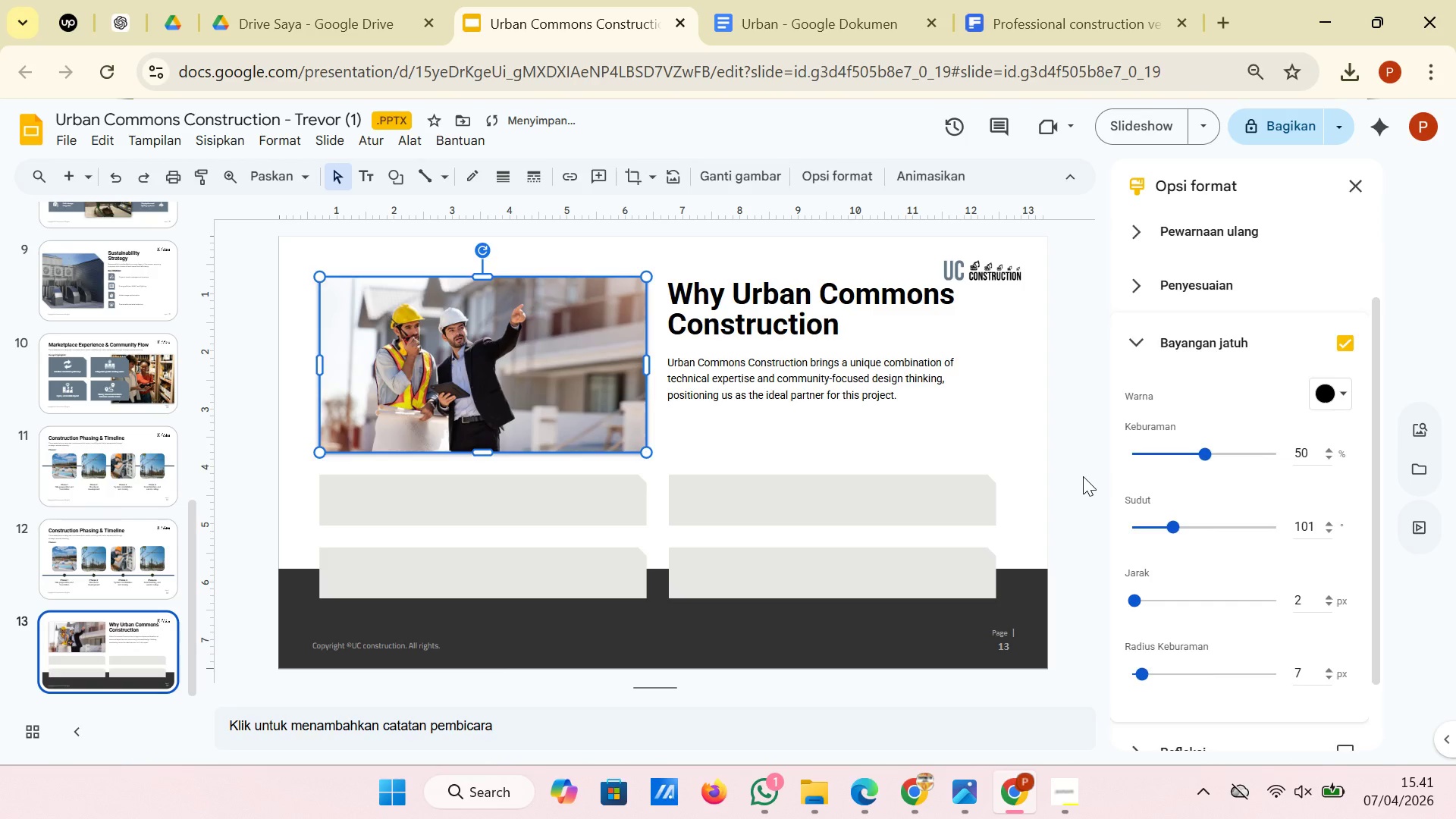 
left_click([1083, 476])
 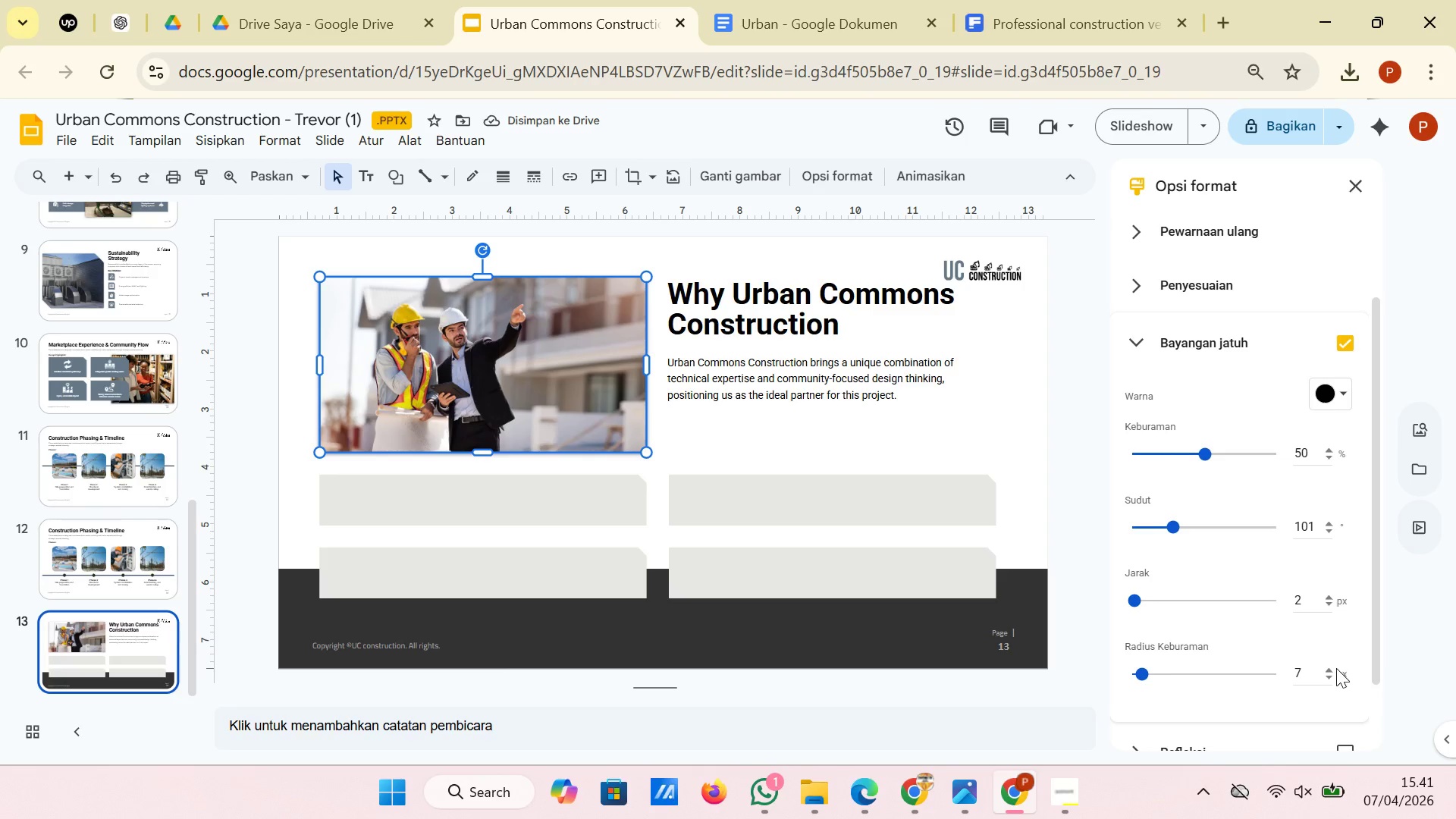 
double_click([1330, 672])
 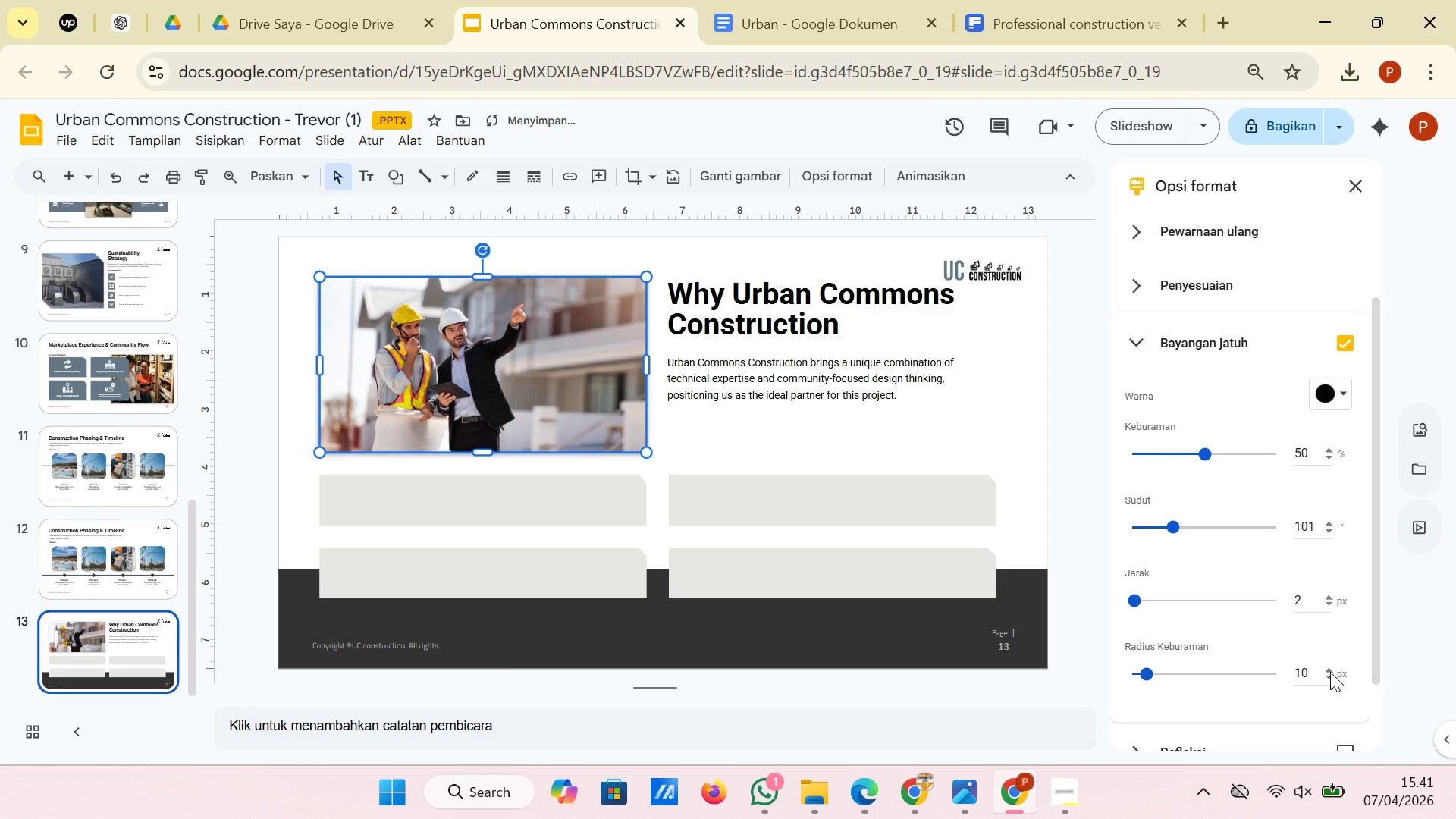 
triple_click([1330, 672])
 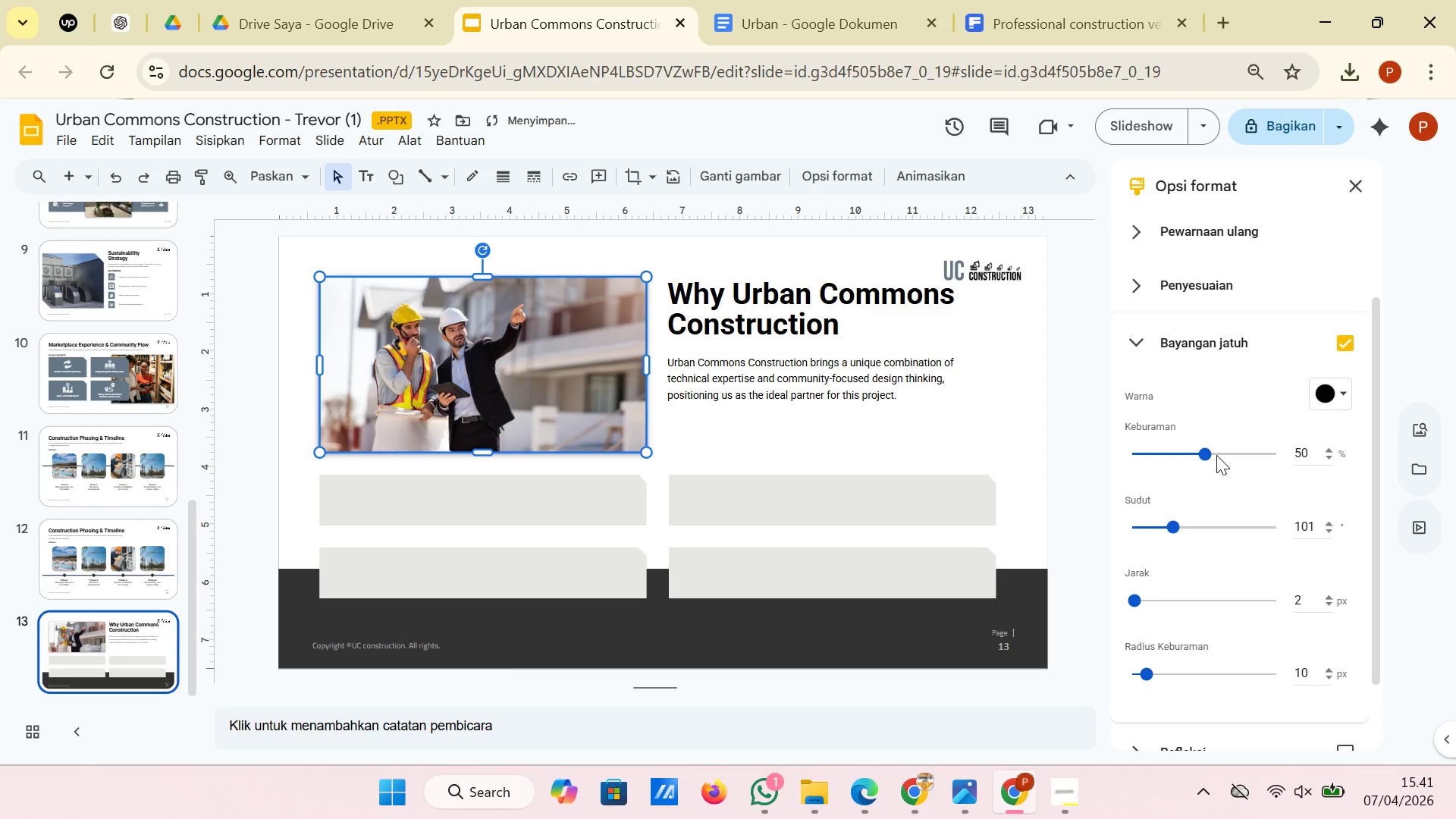 
left_click_drag(start_coordinate=[1207, 454], to_coordinate=[1231, 454])
 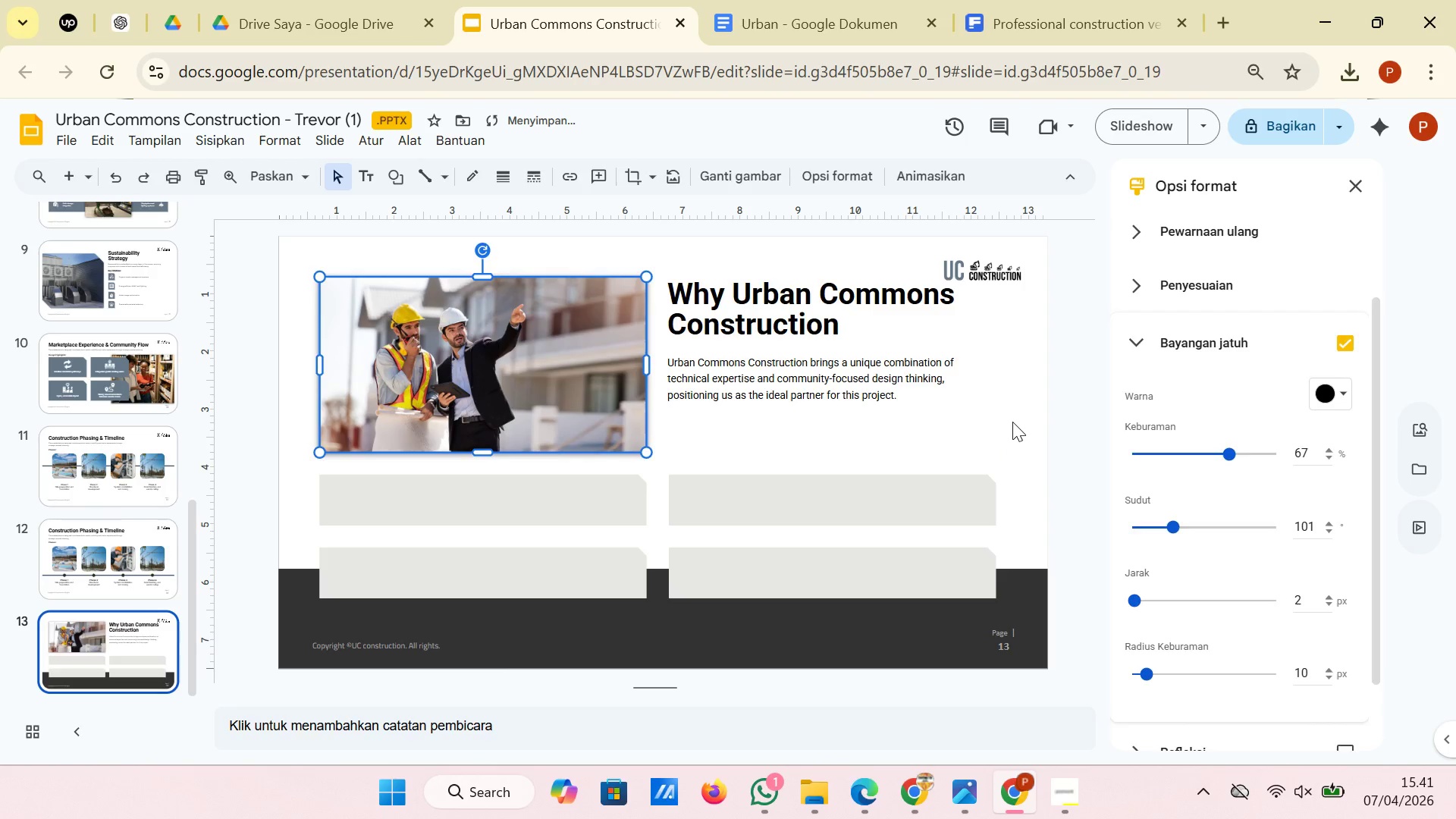 
left_click([1012, 422])
 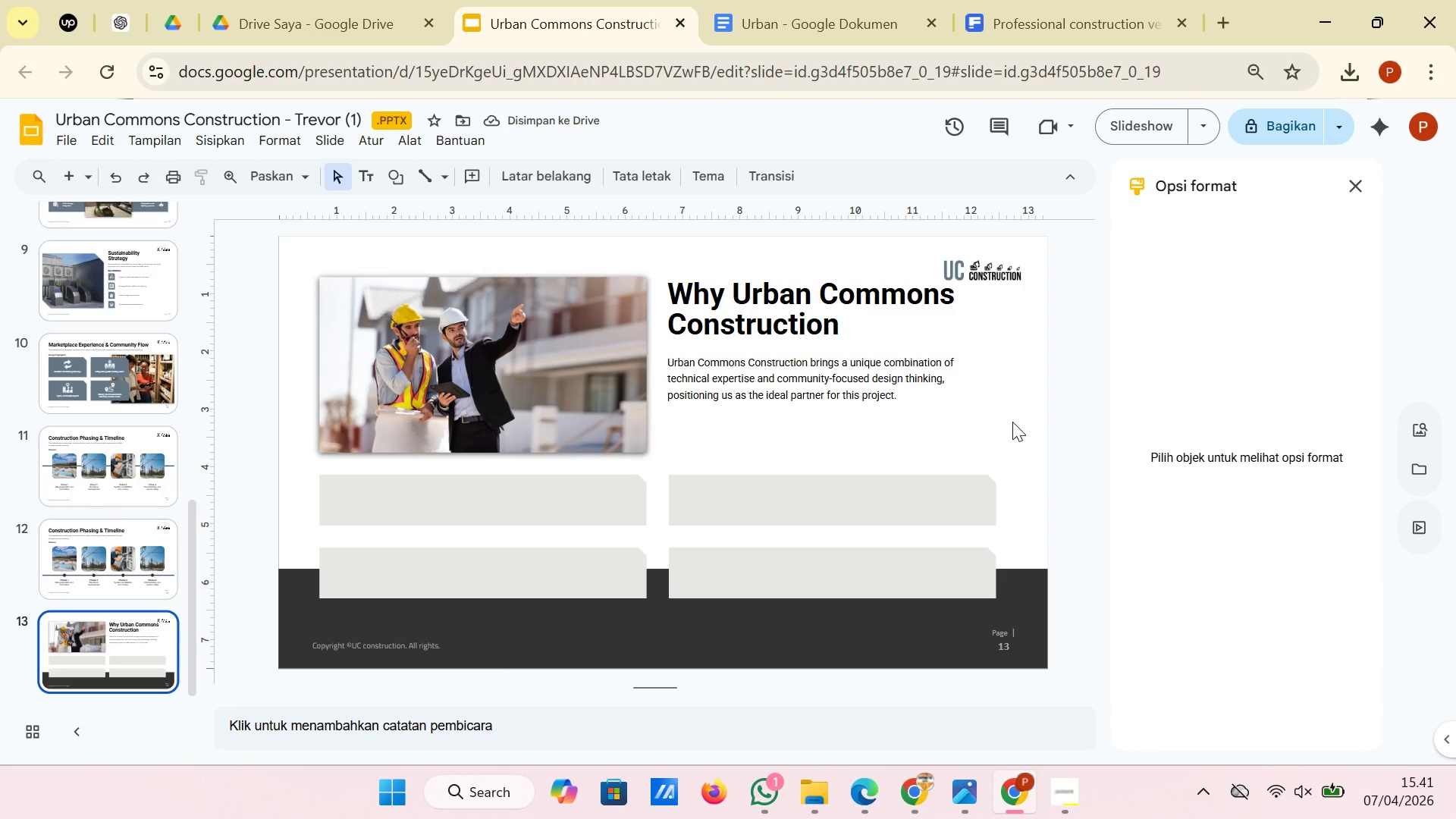 
wait(8.48)
 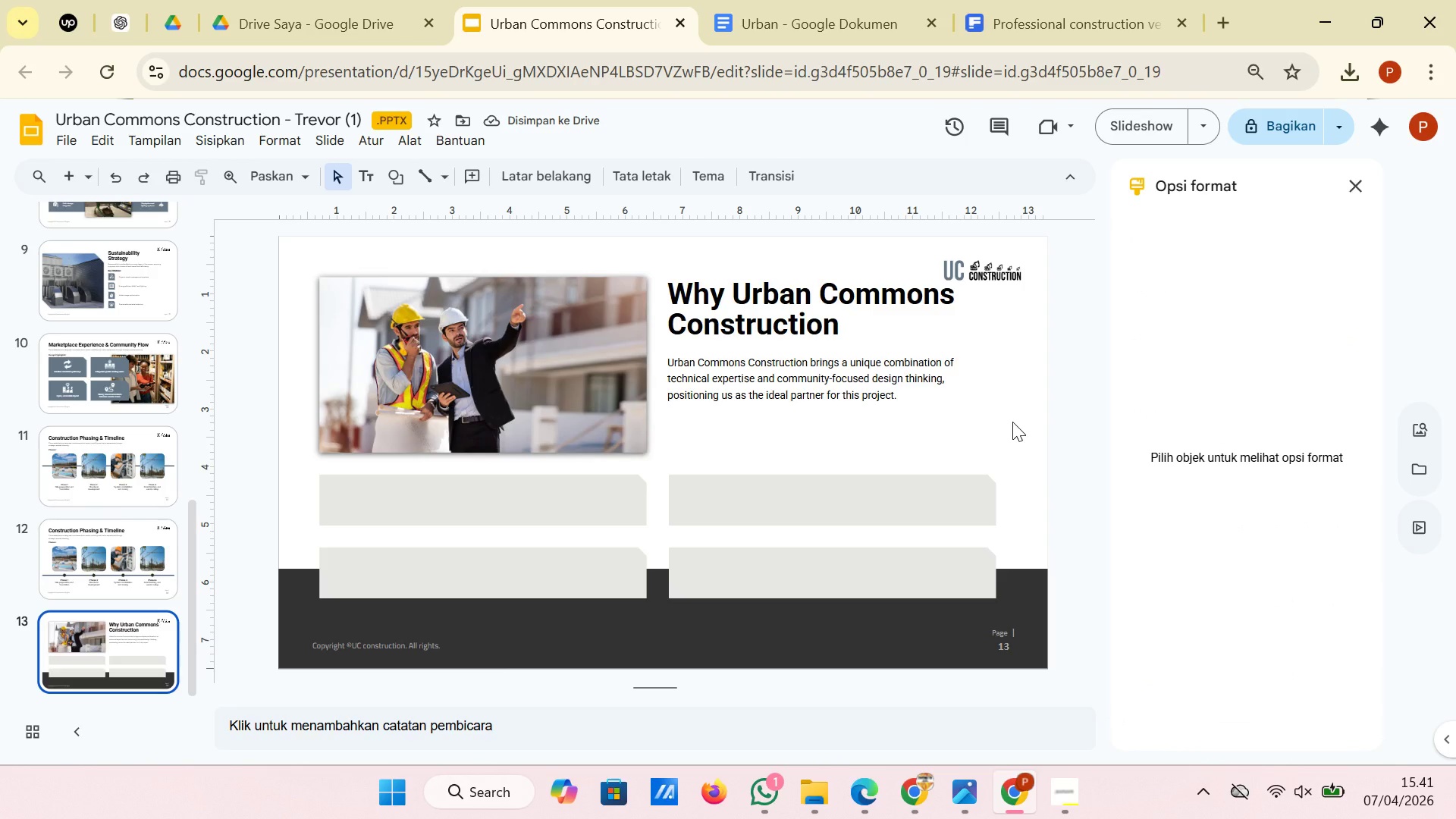 
left_click([1370, 193])
 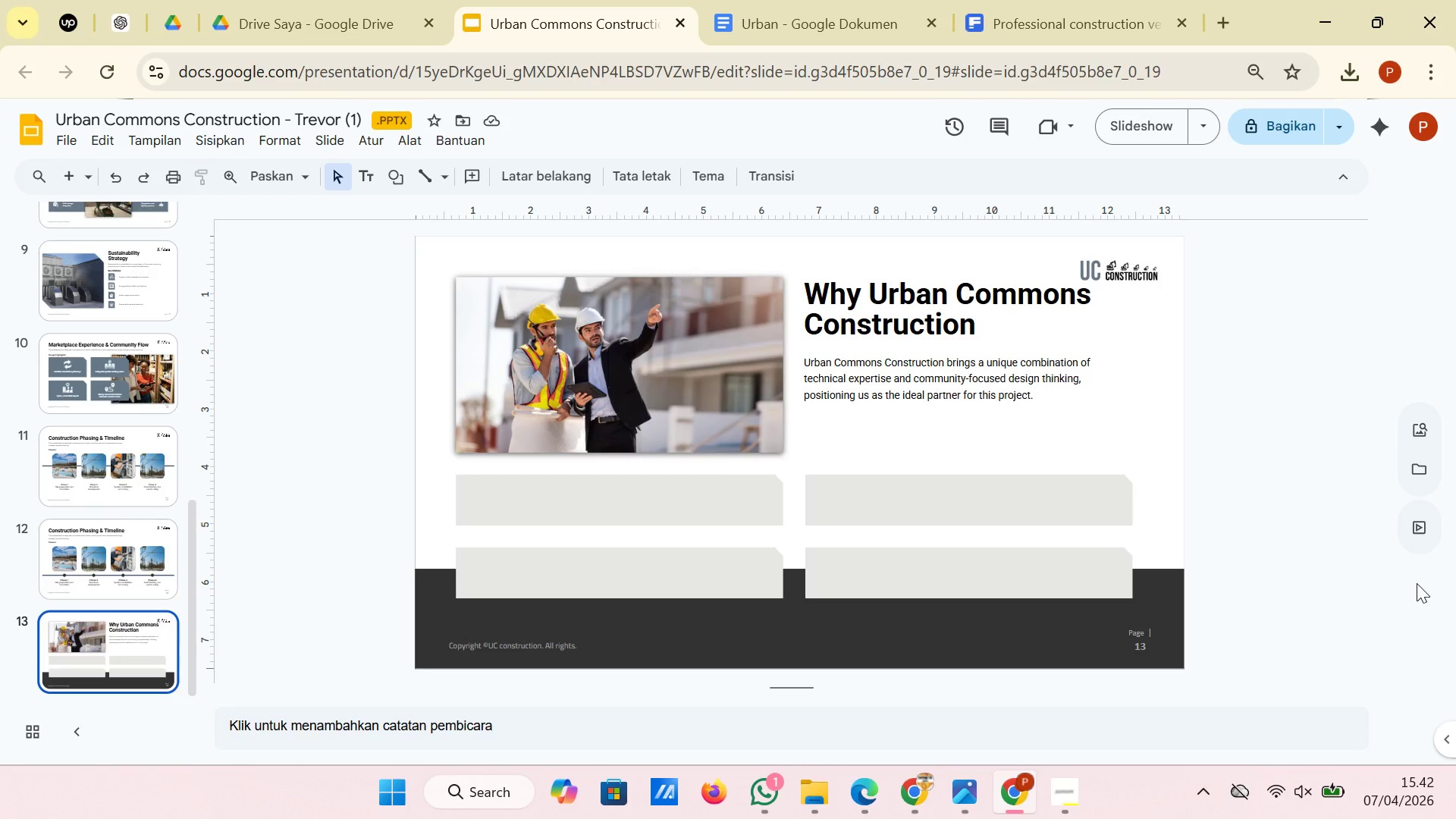 
wait(31.01)
 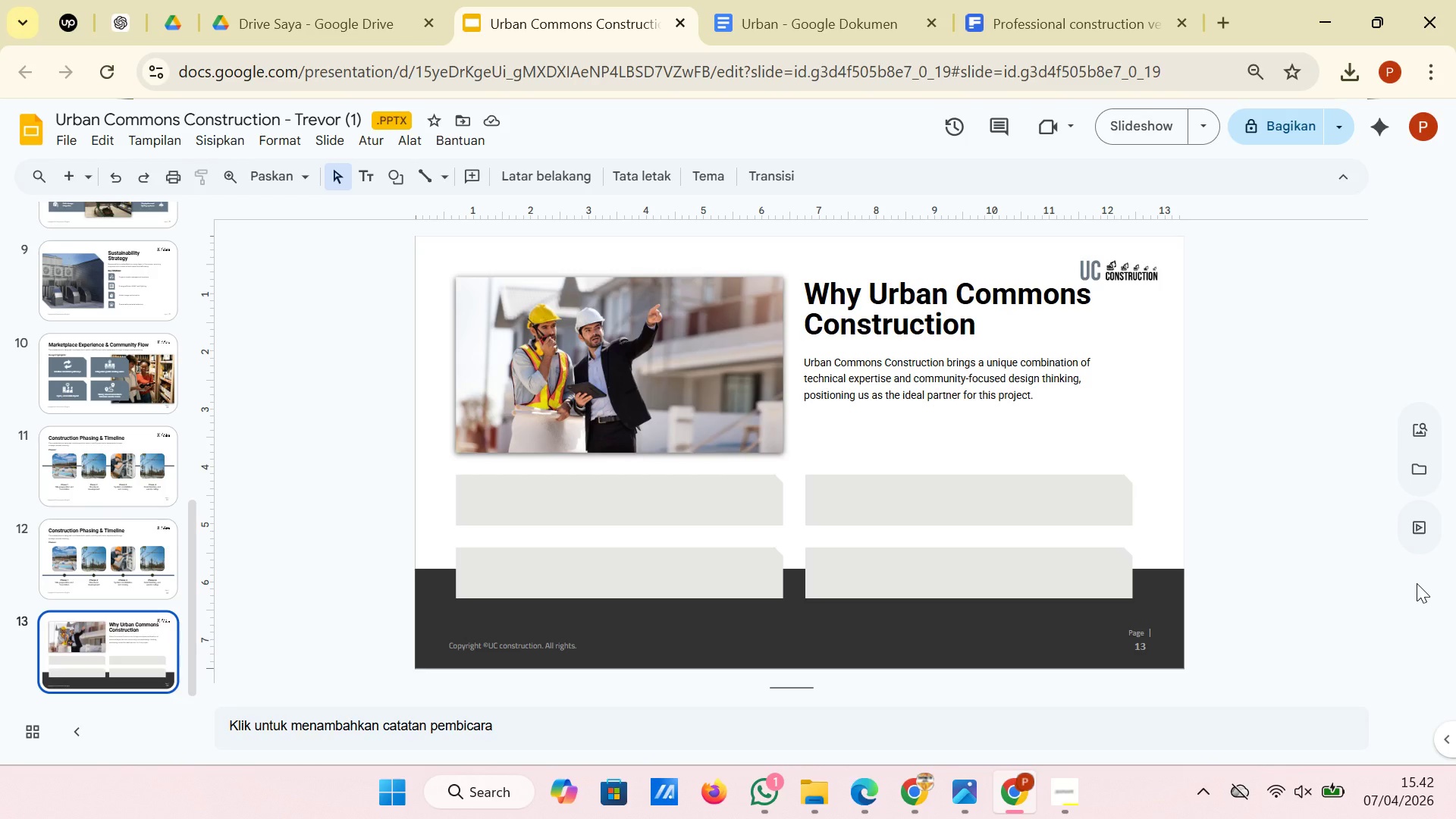 
mouse_move([793, 46])
 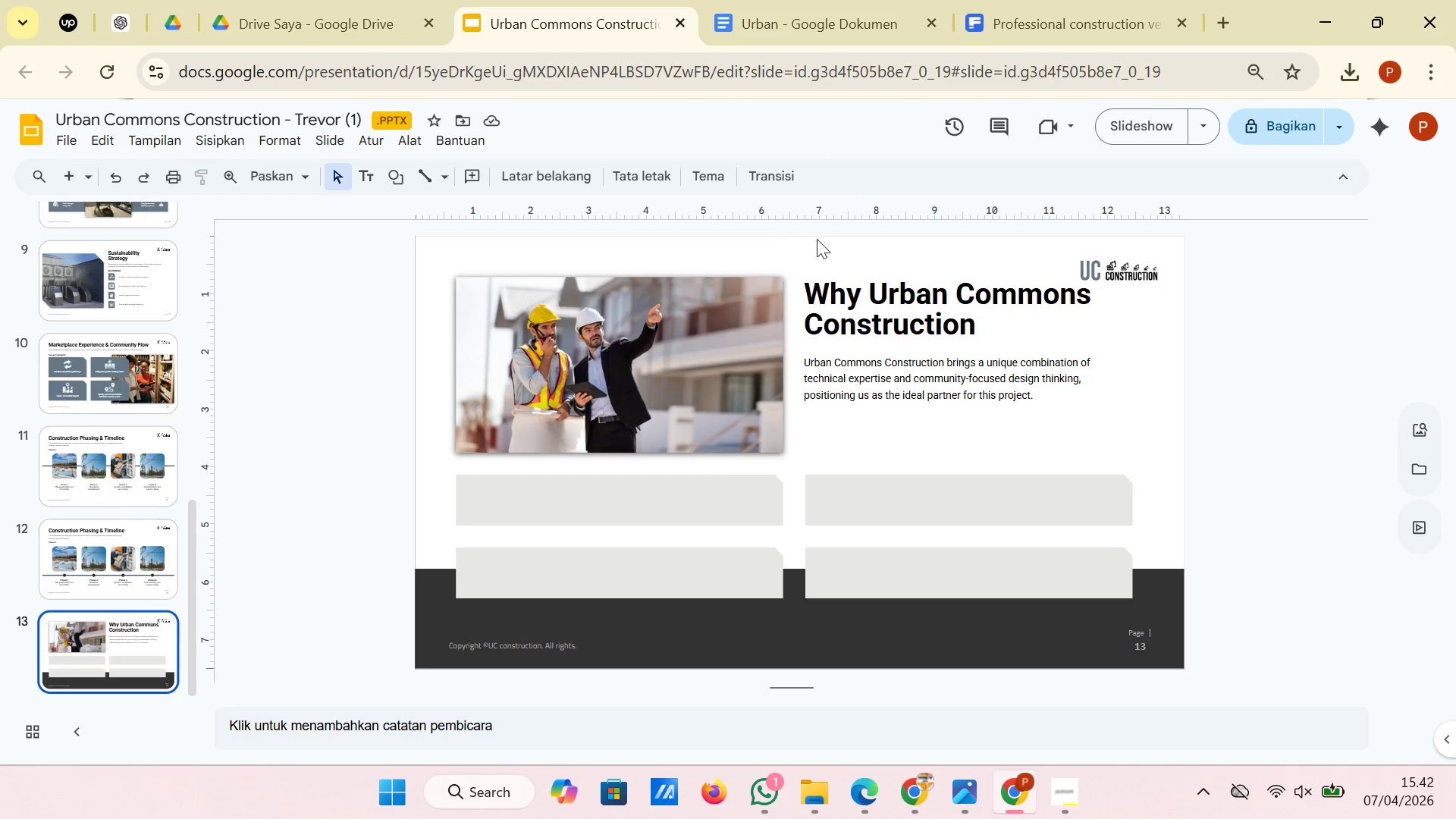 
left_click([807, 0])
 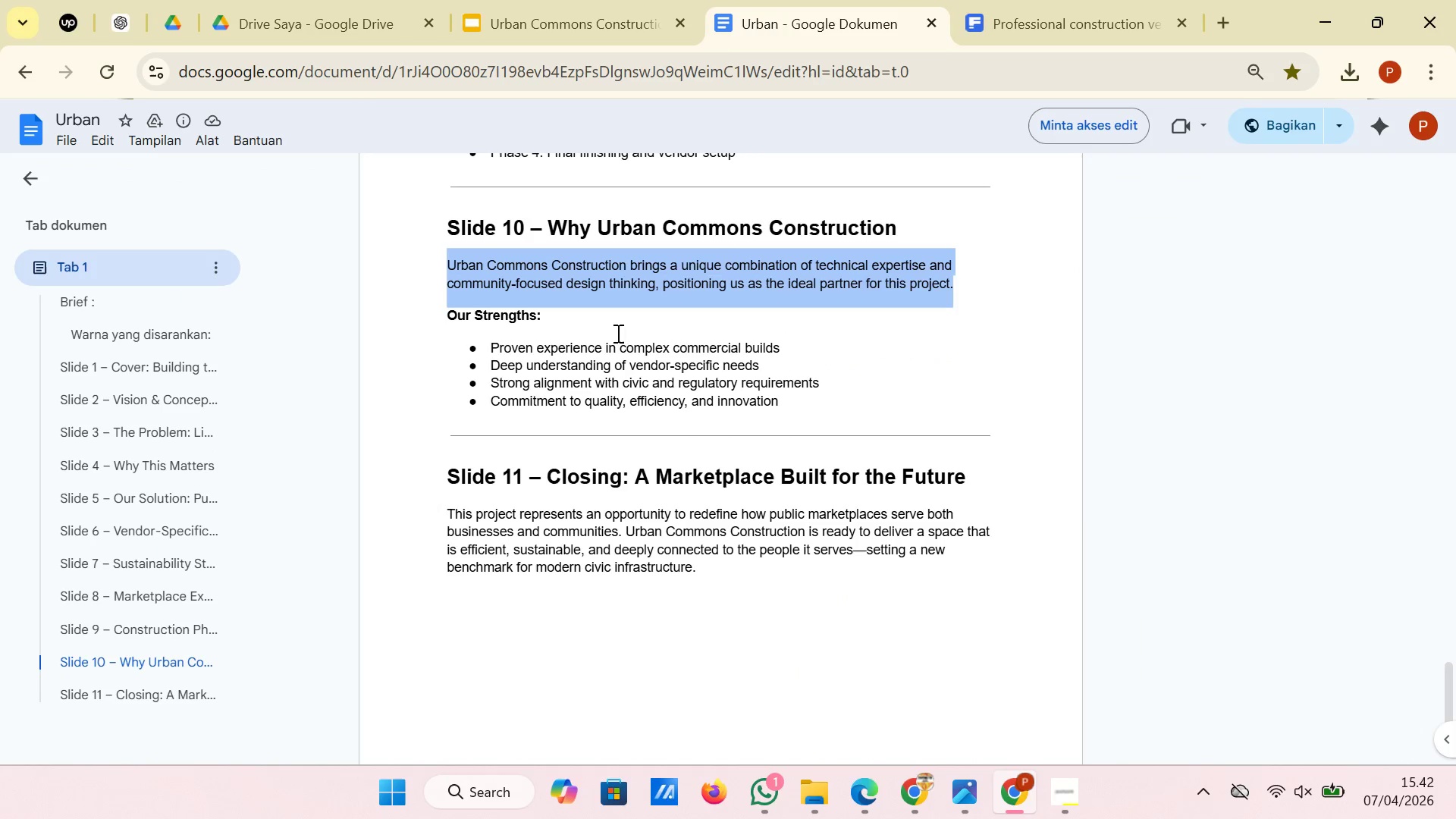 
left_click([598, 325])
 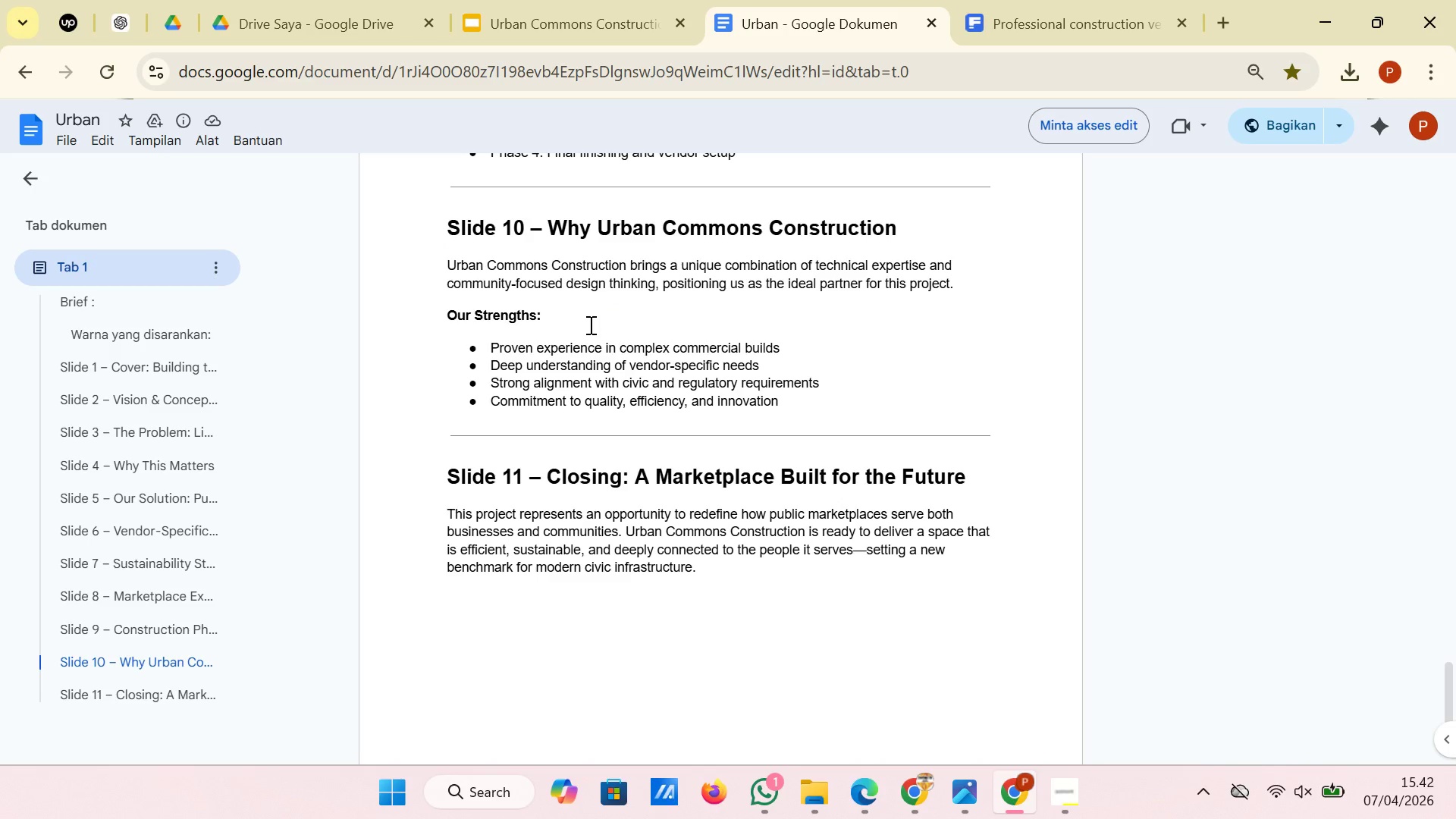 
left_click_drag(start_coordinate=[595, 325], to_coordinate=[444, 315])
 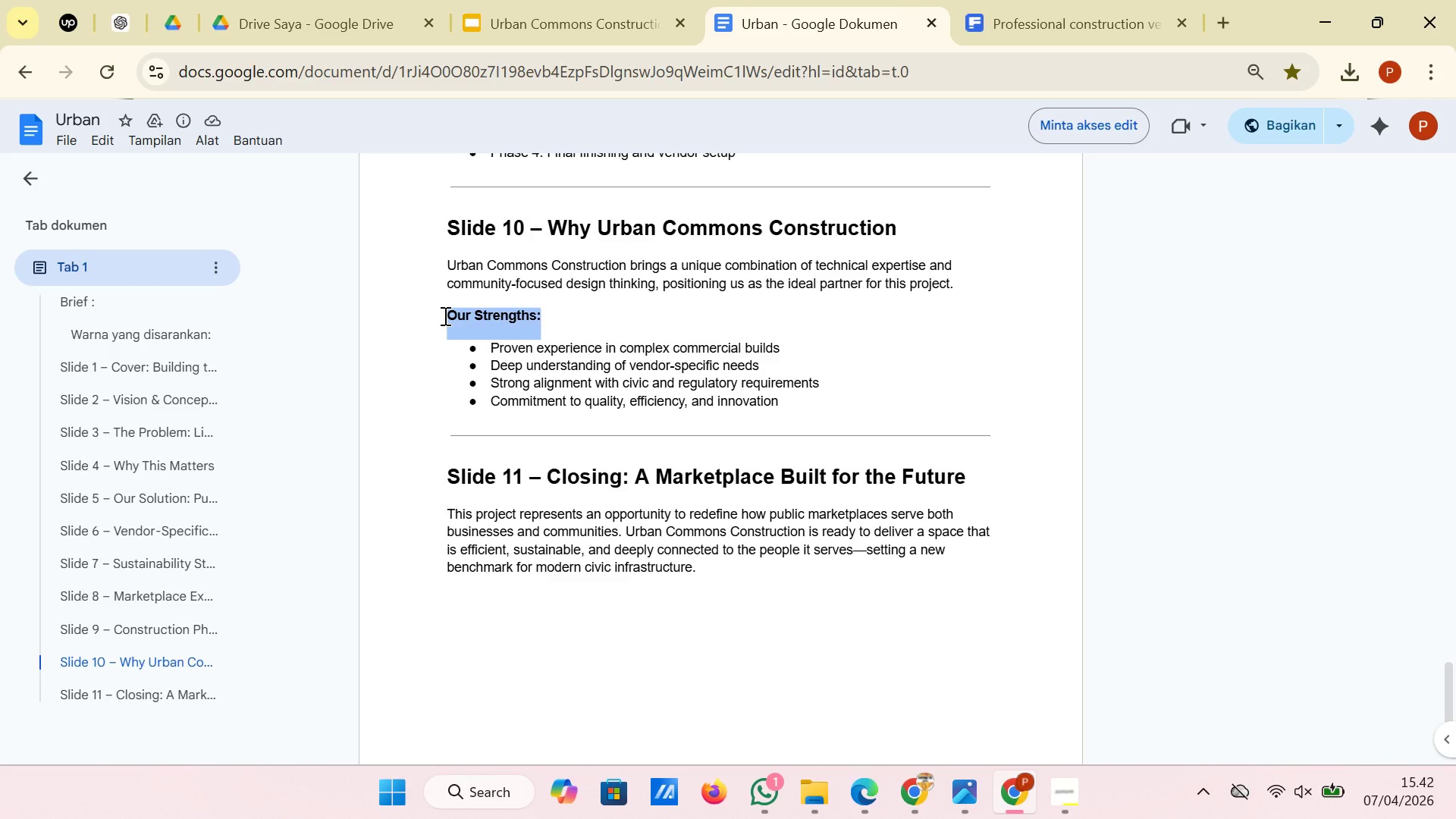 
key(Control+C)
 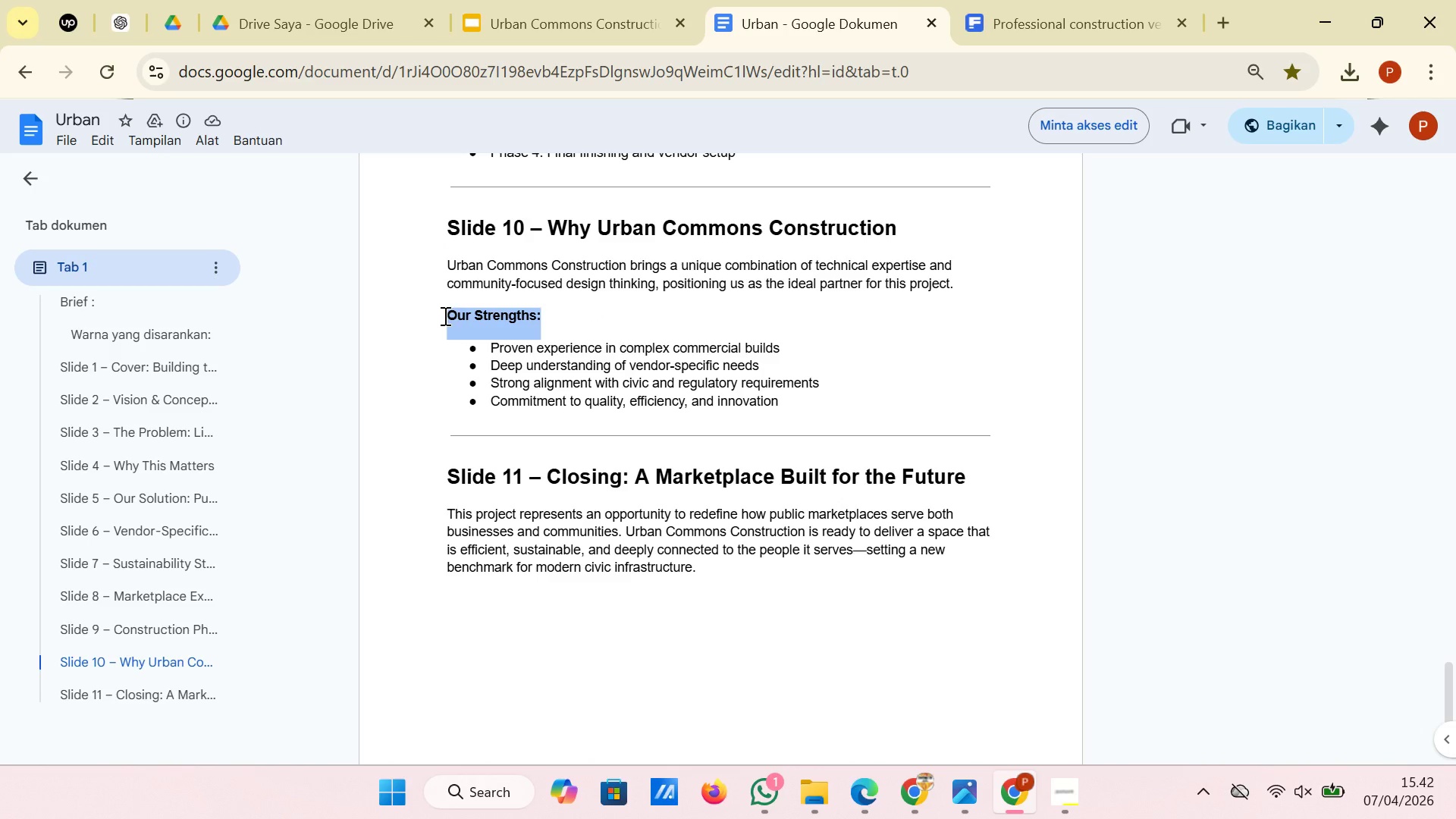 
key(Control+C)
 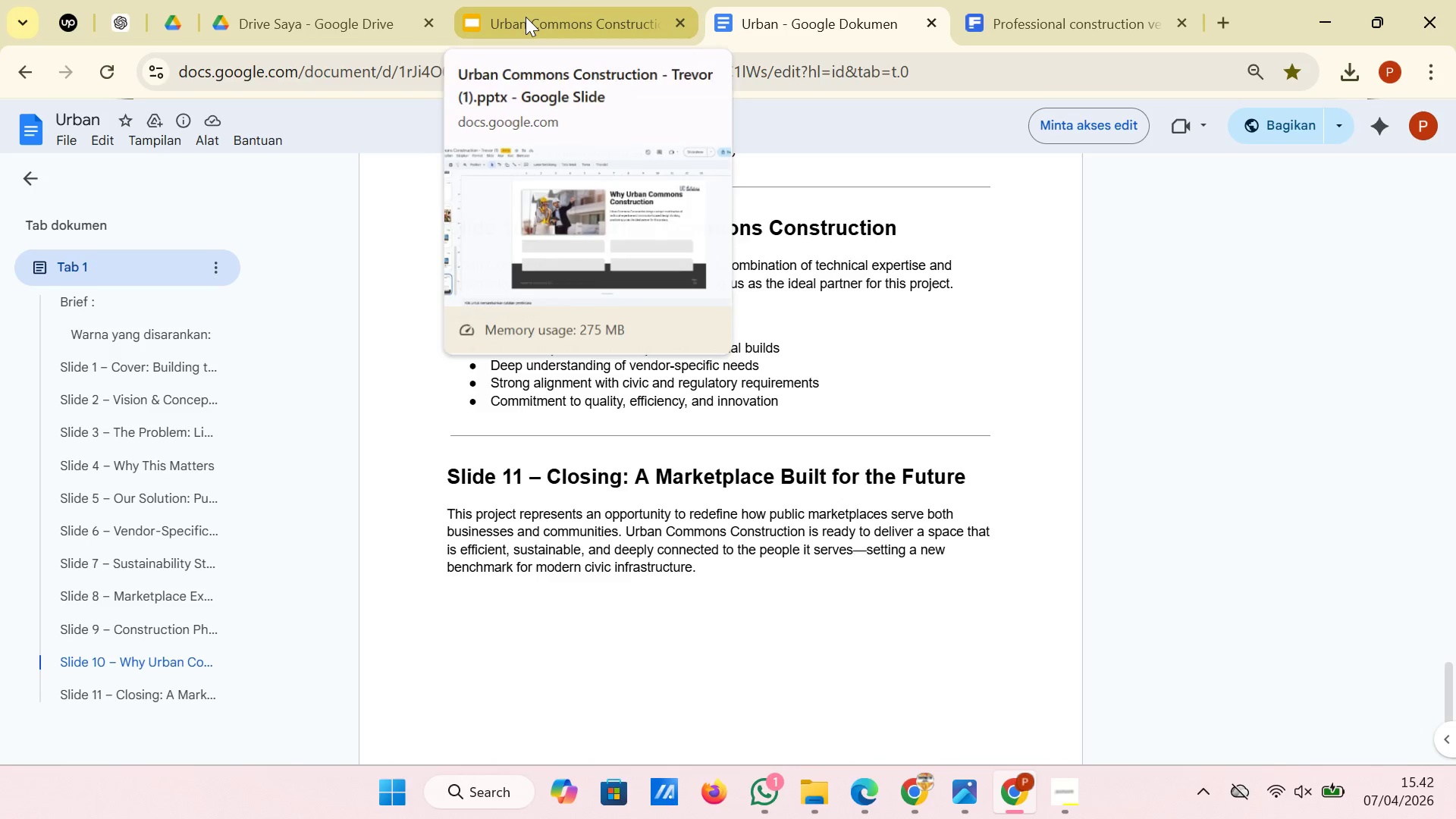 
left_click([526, 17])
 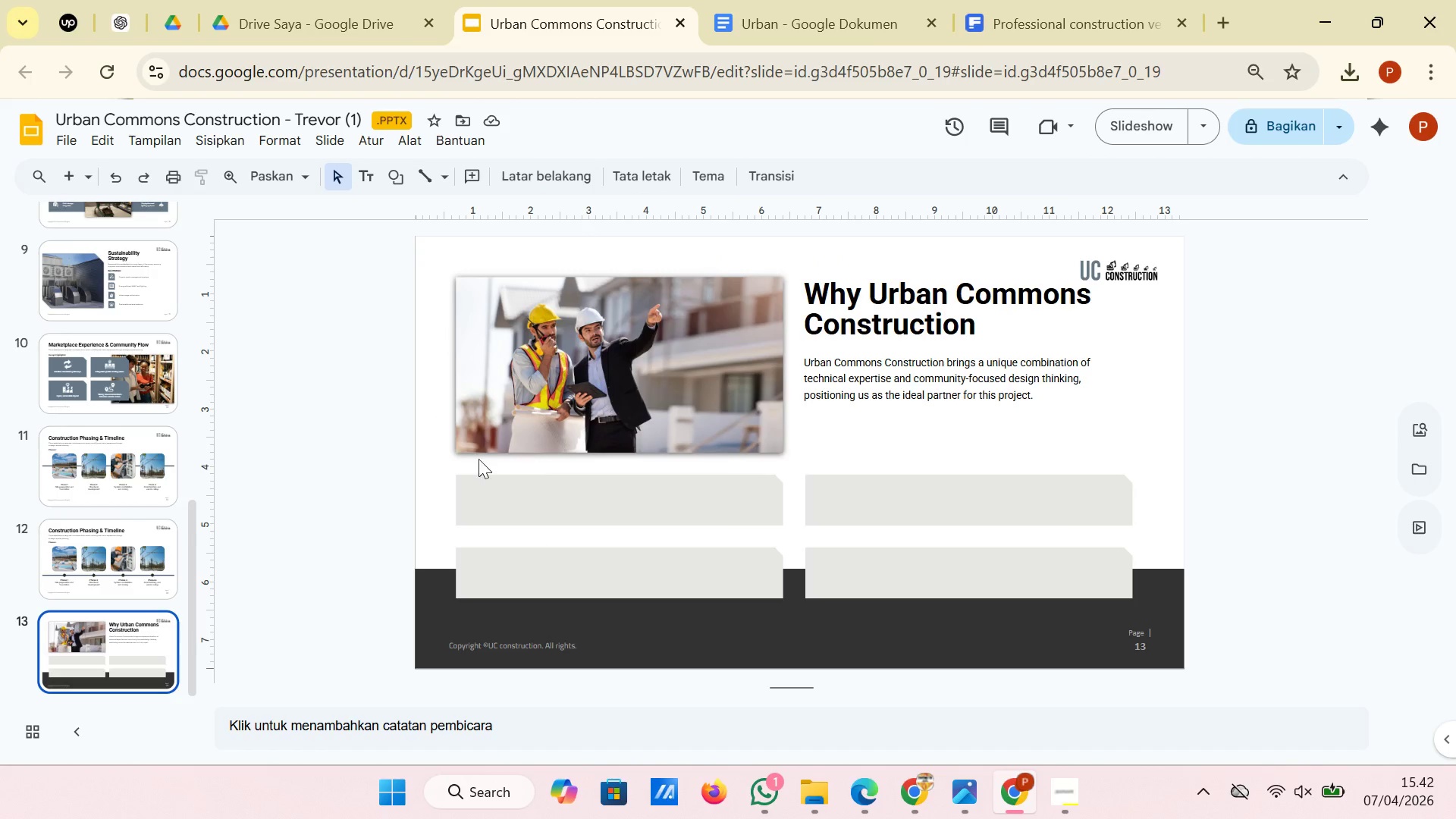 
right_click([281, 470])
 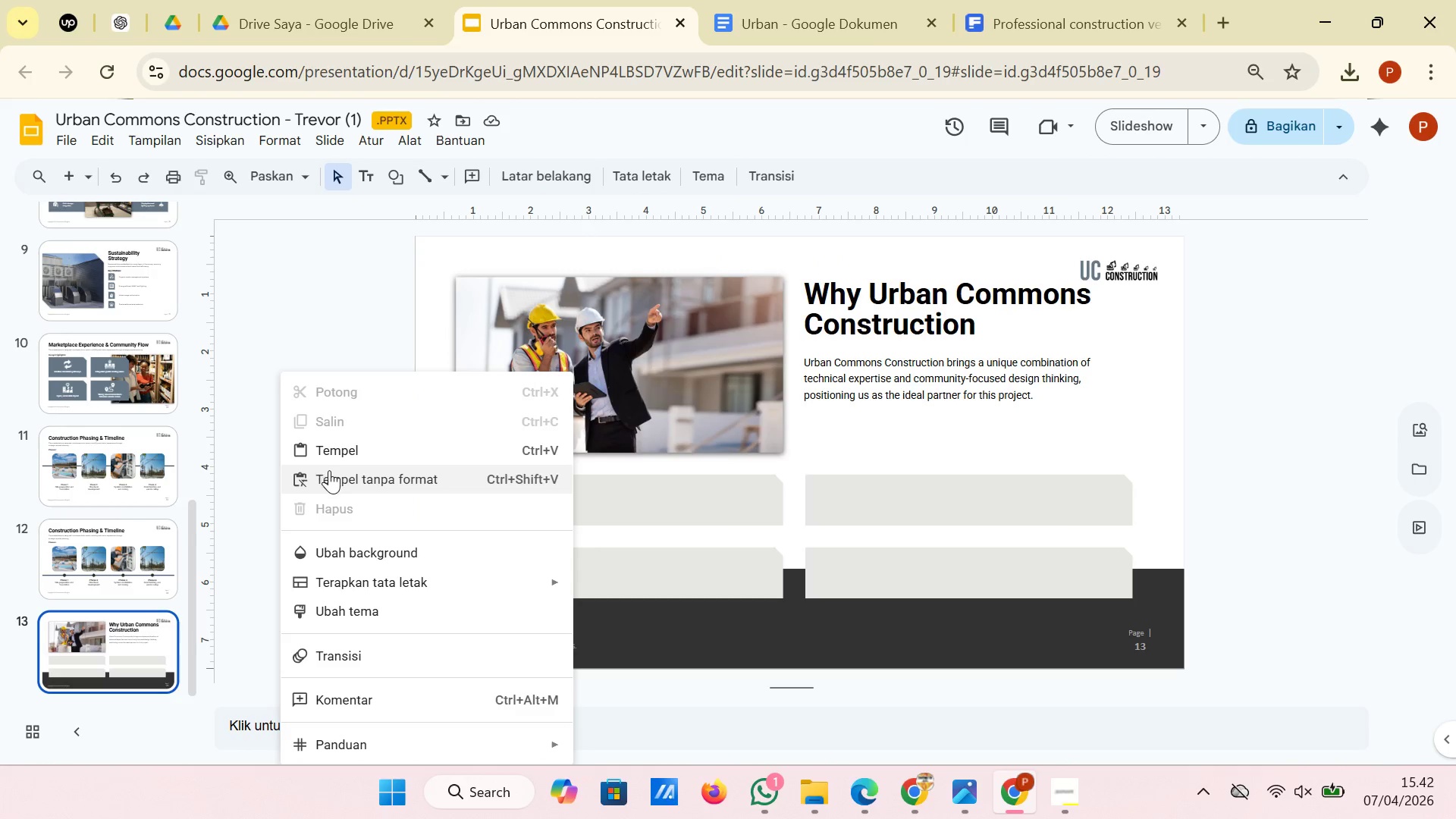 
left_click([329, 470])
 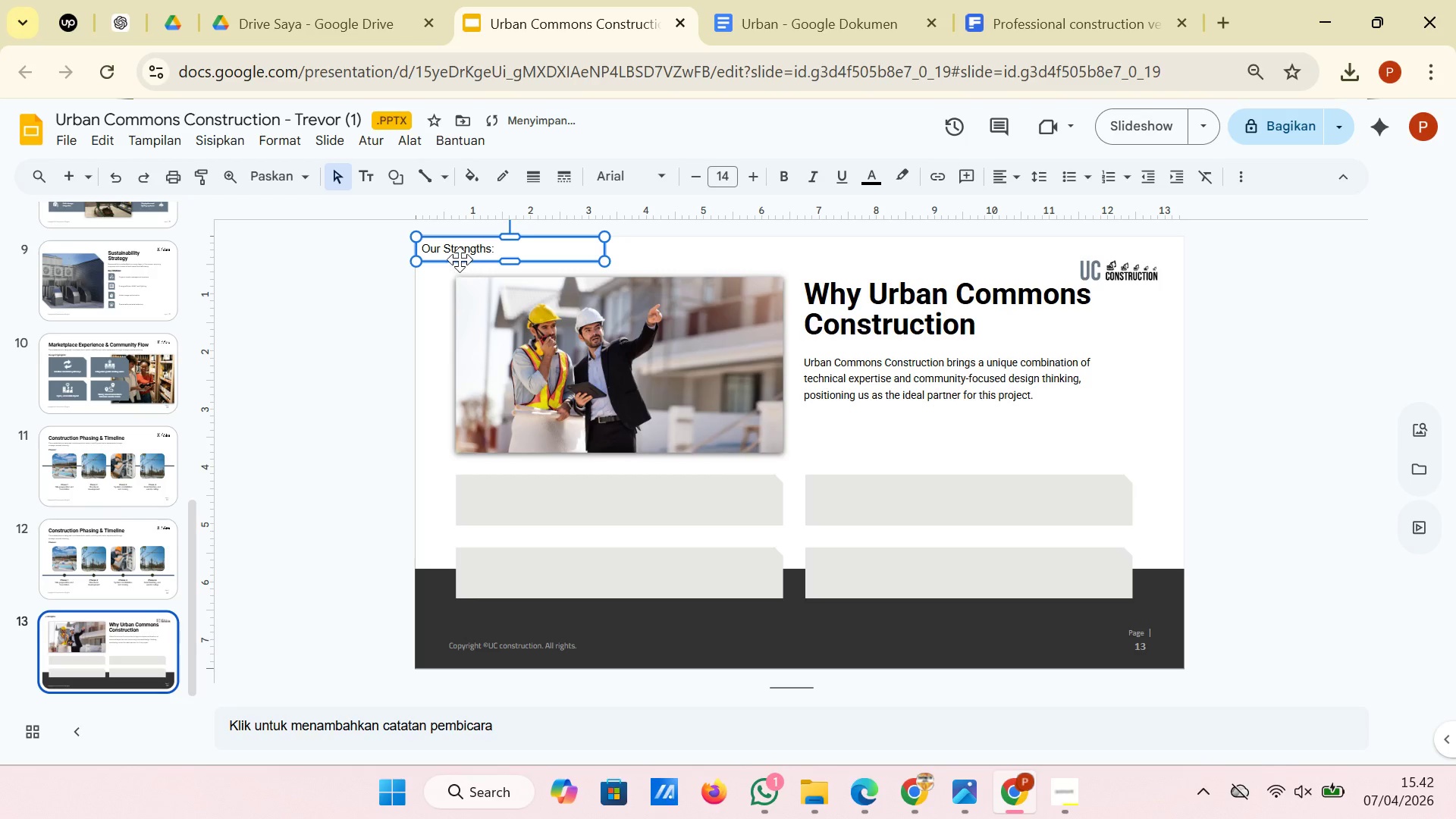 
left_click_drag(start_coordinate=[460, 259], to_coordinate=[849, 456])
 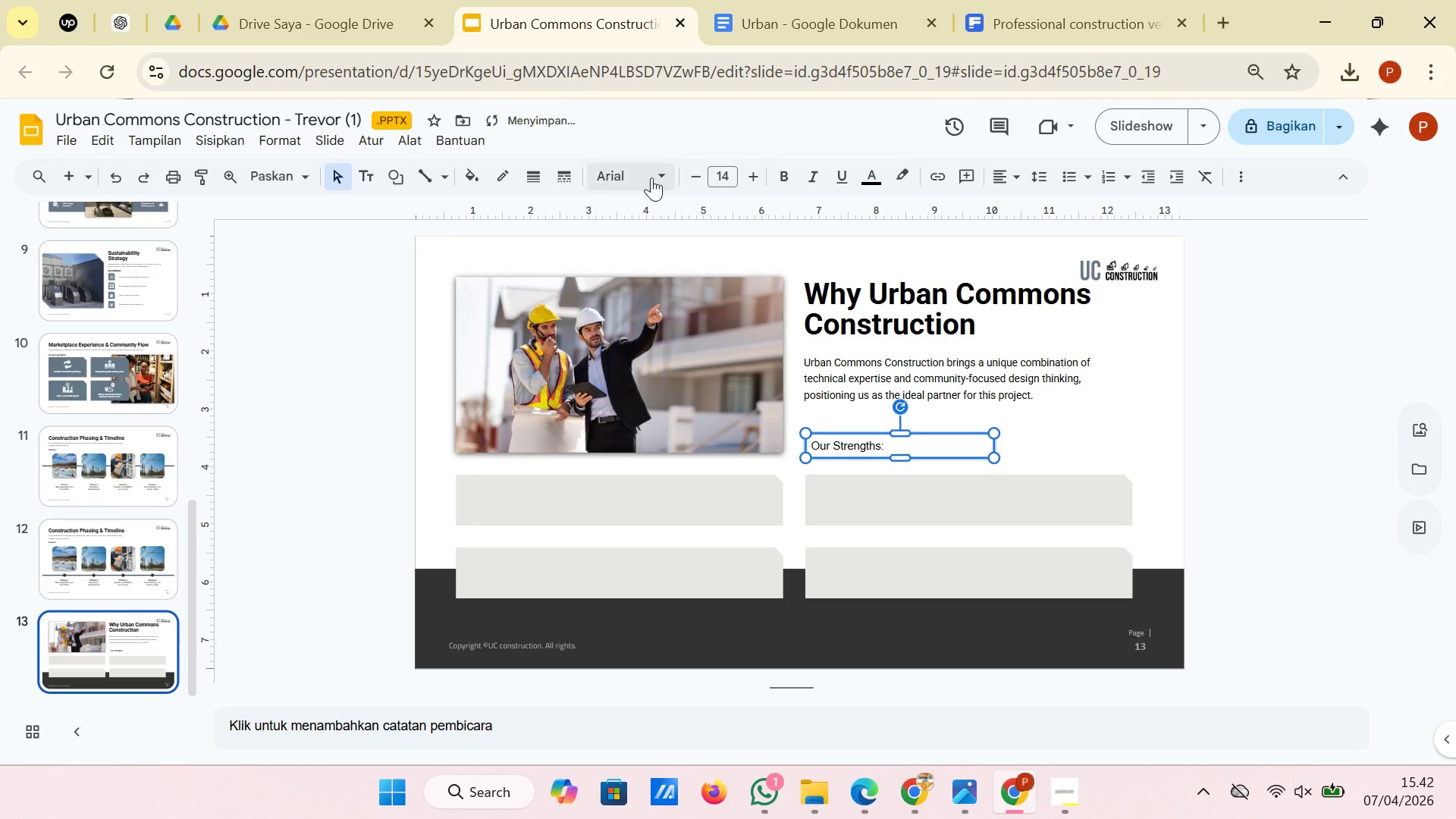 
left_click([651, 177])
 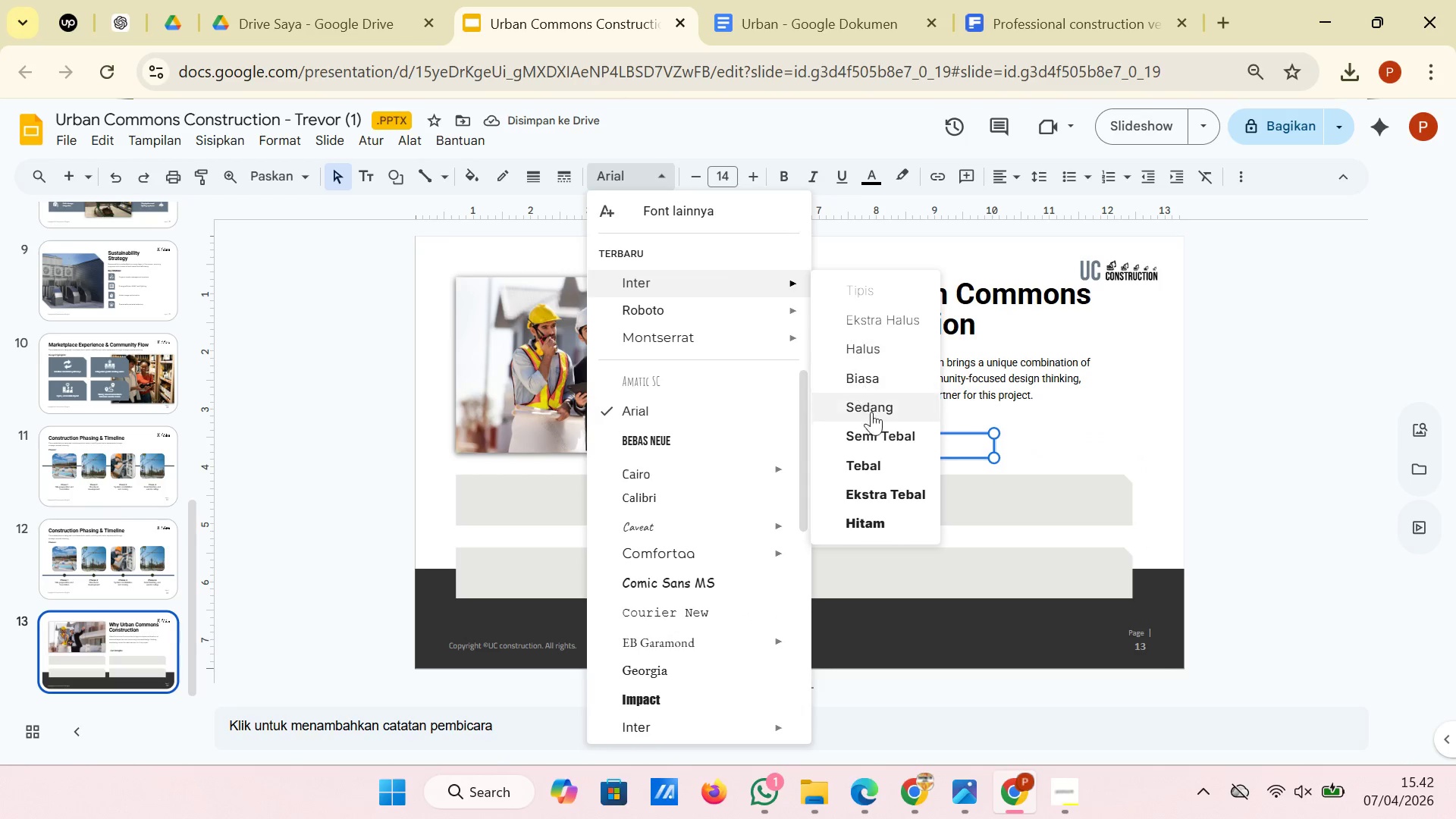 
left_click([876, 460])
 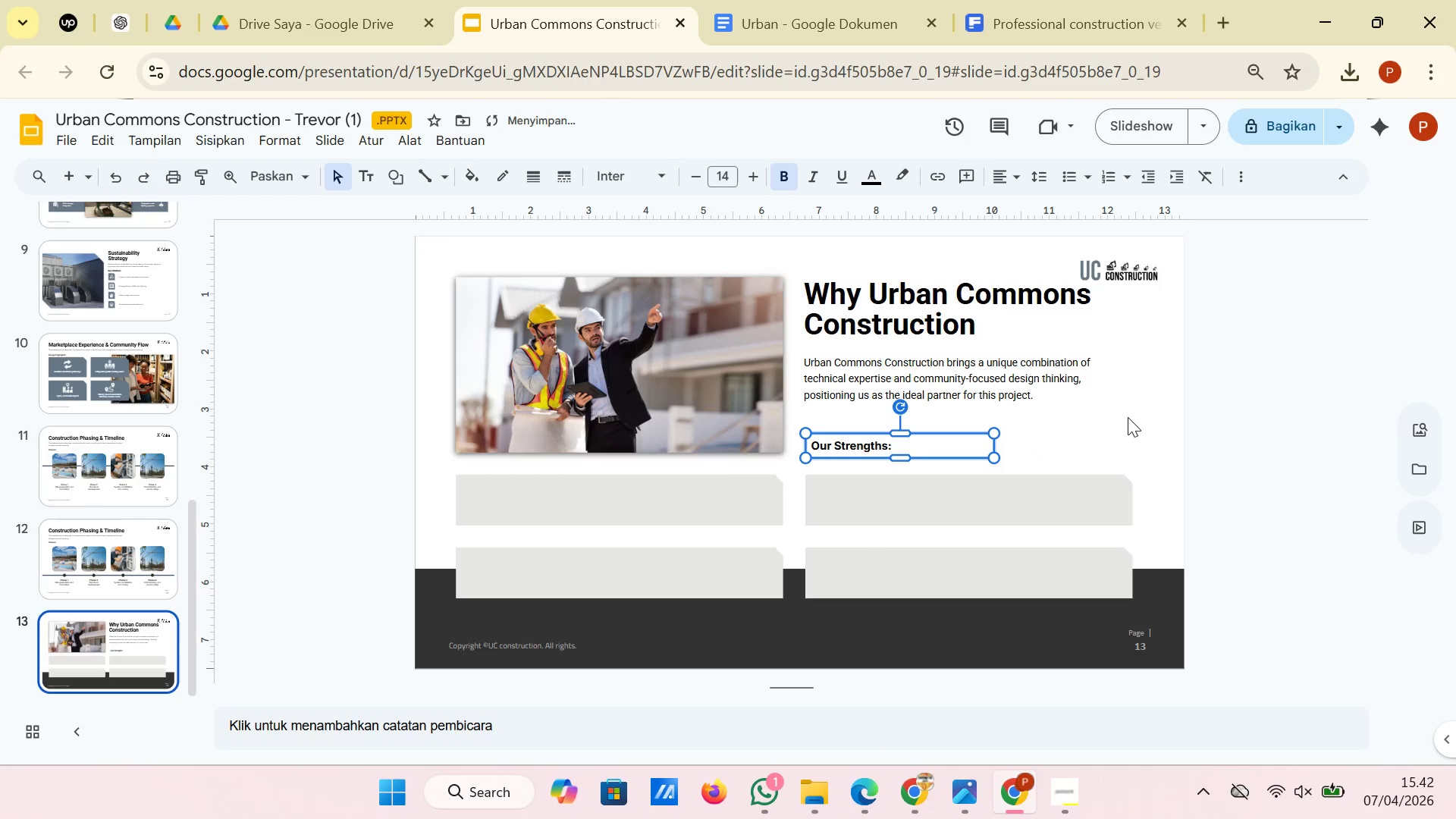 
left_click([1250, 430])
 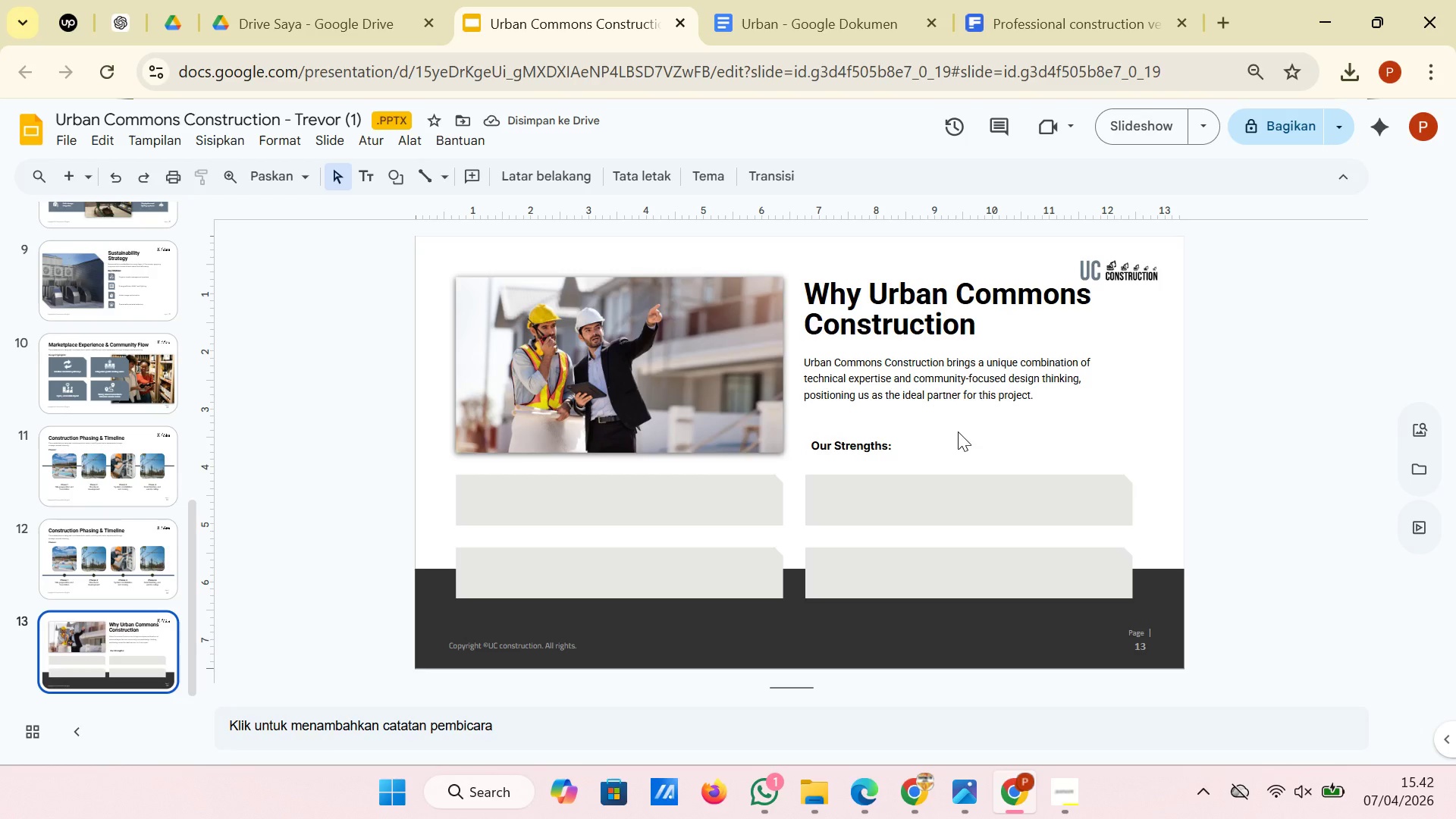 
left_click([947, 438])
 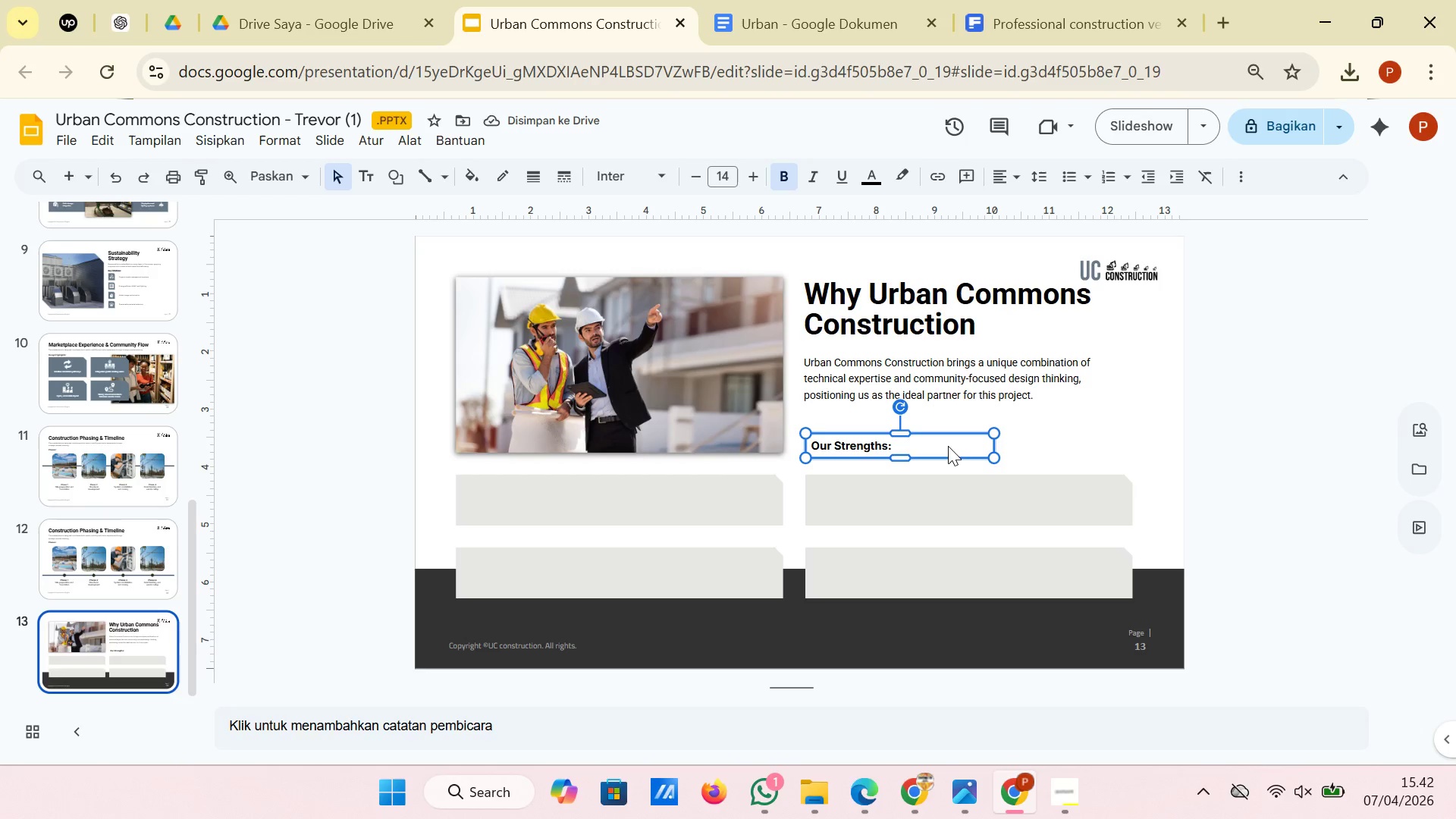 
left_click_drag(start_coordinate=[948, 446], to_coordinate=[942, 446])
 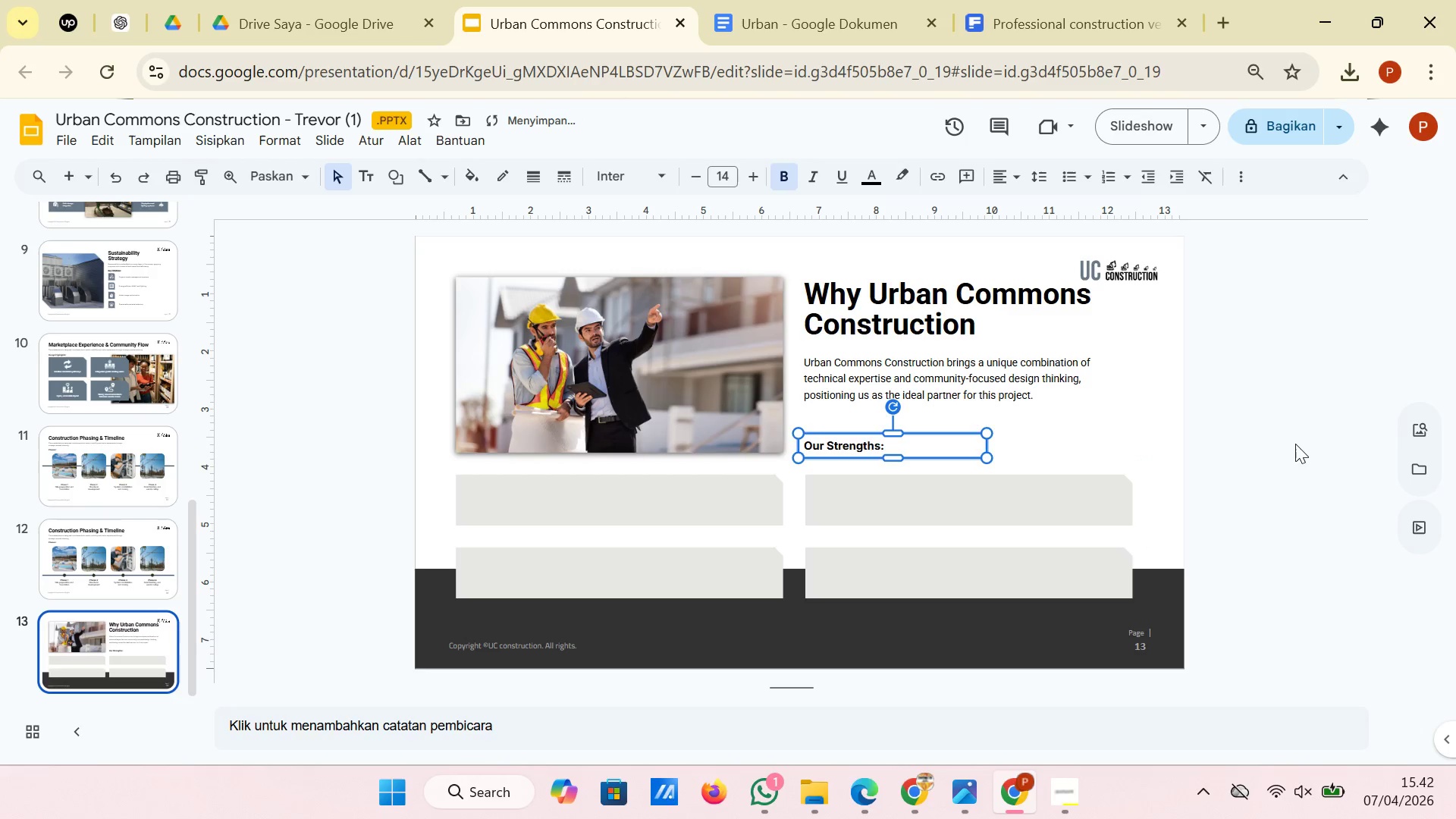 
left_click([1297, 444])
 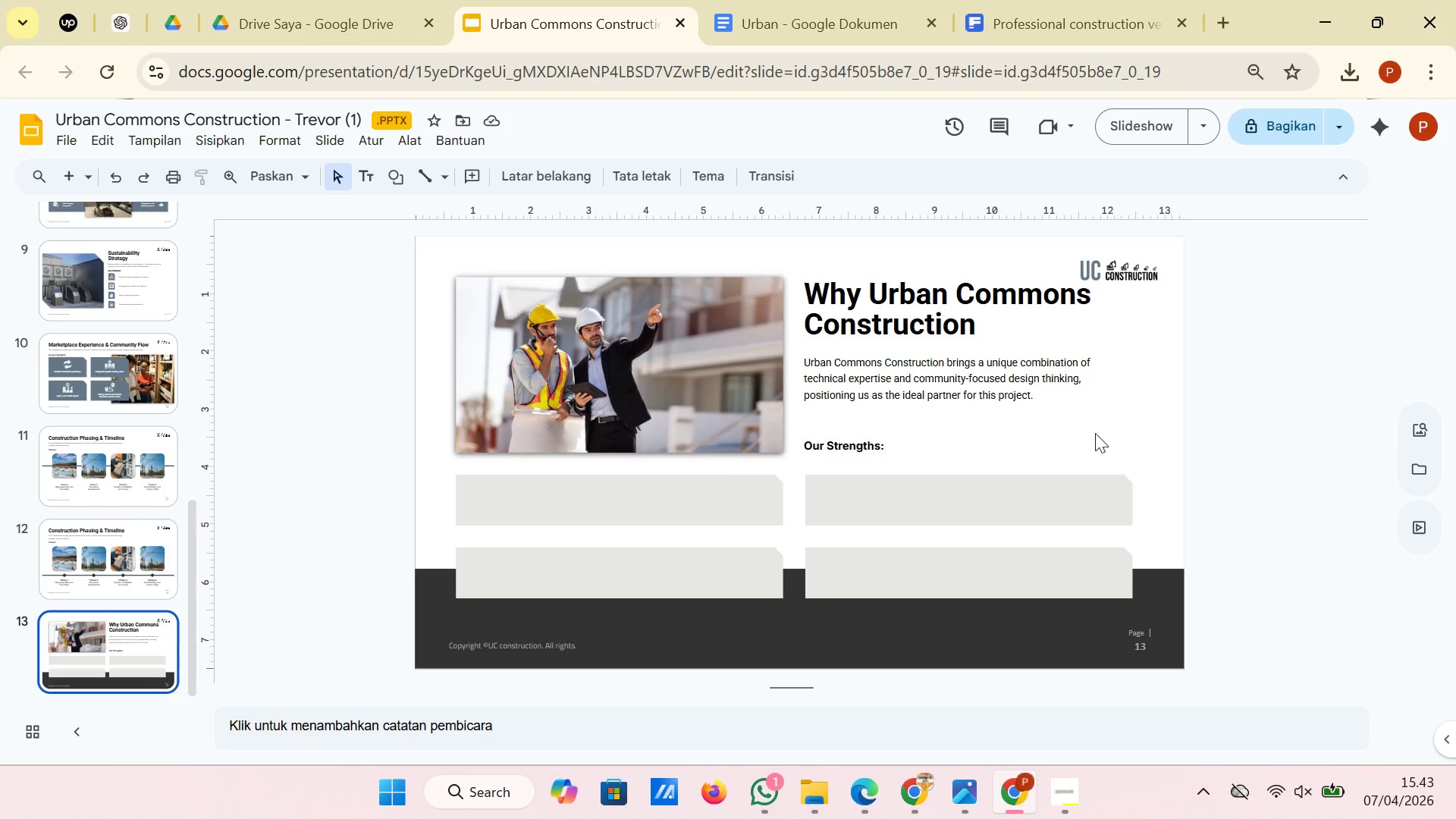 
wait(18.48)
 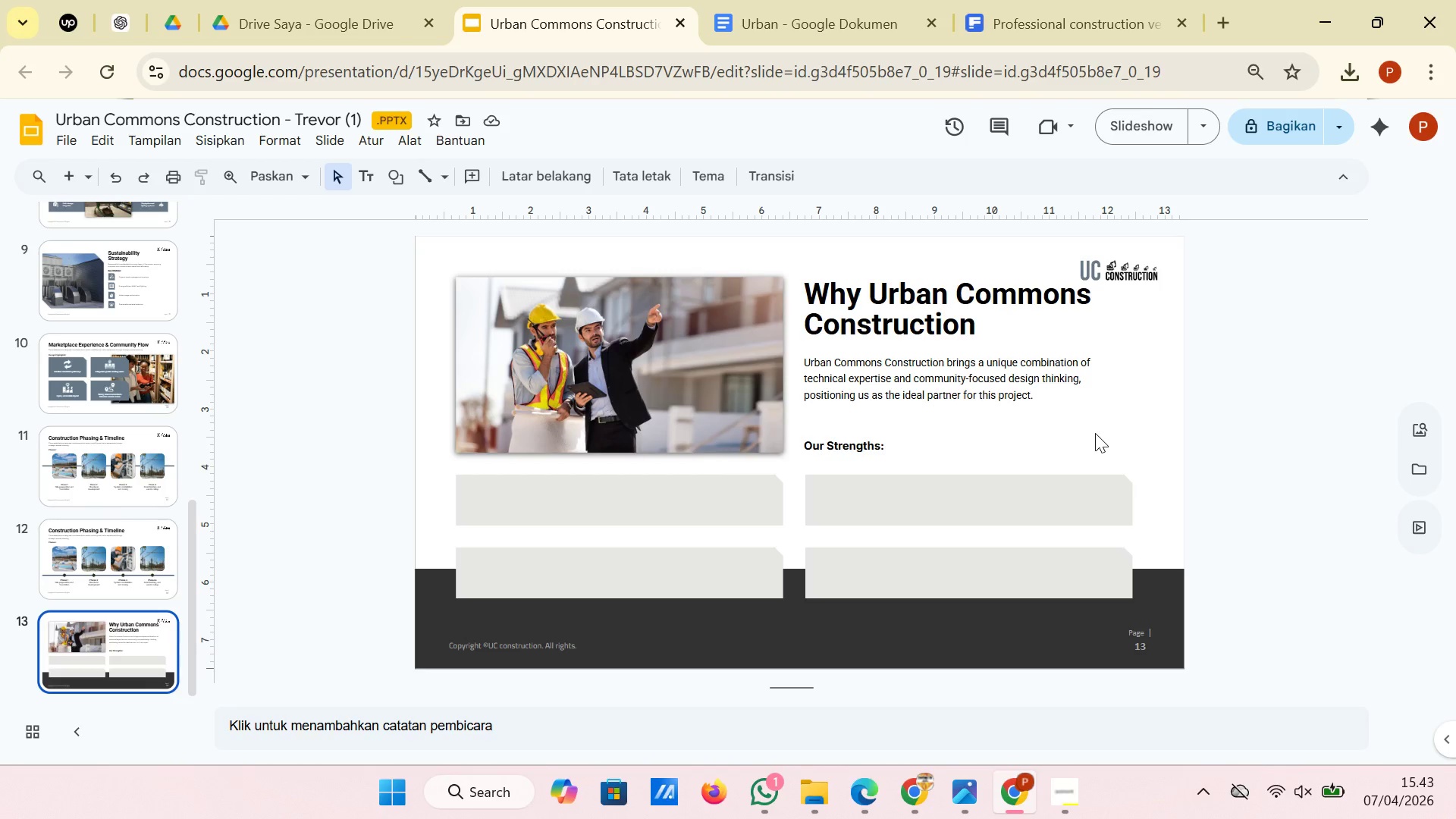 
left_click([902, 439])
 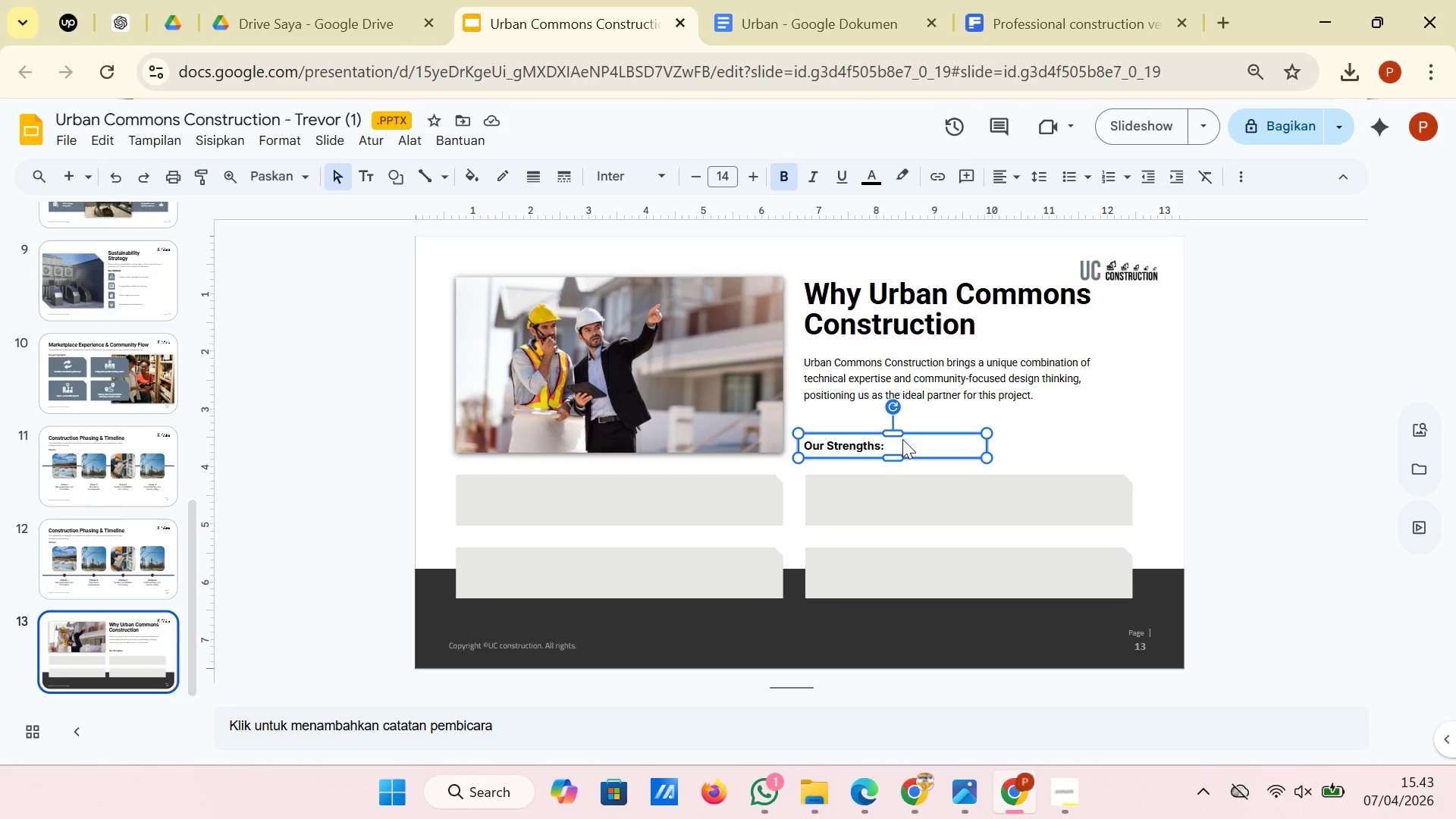 
key(ArrowDown)
 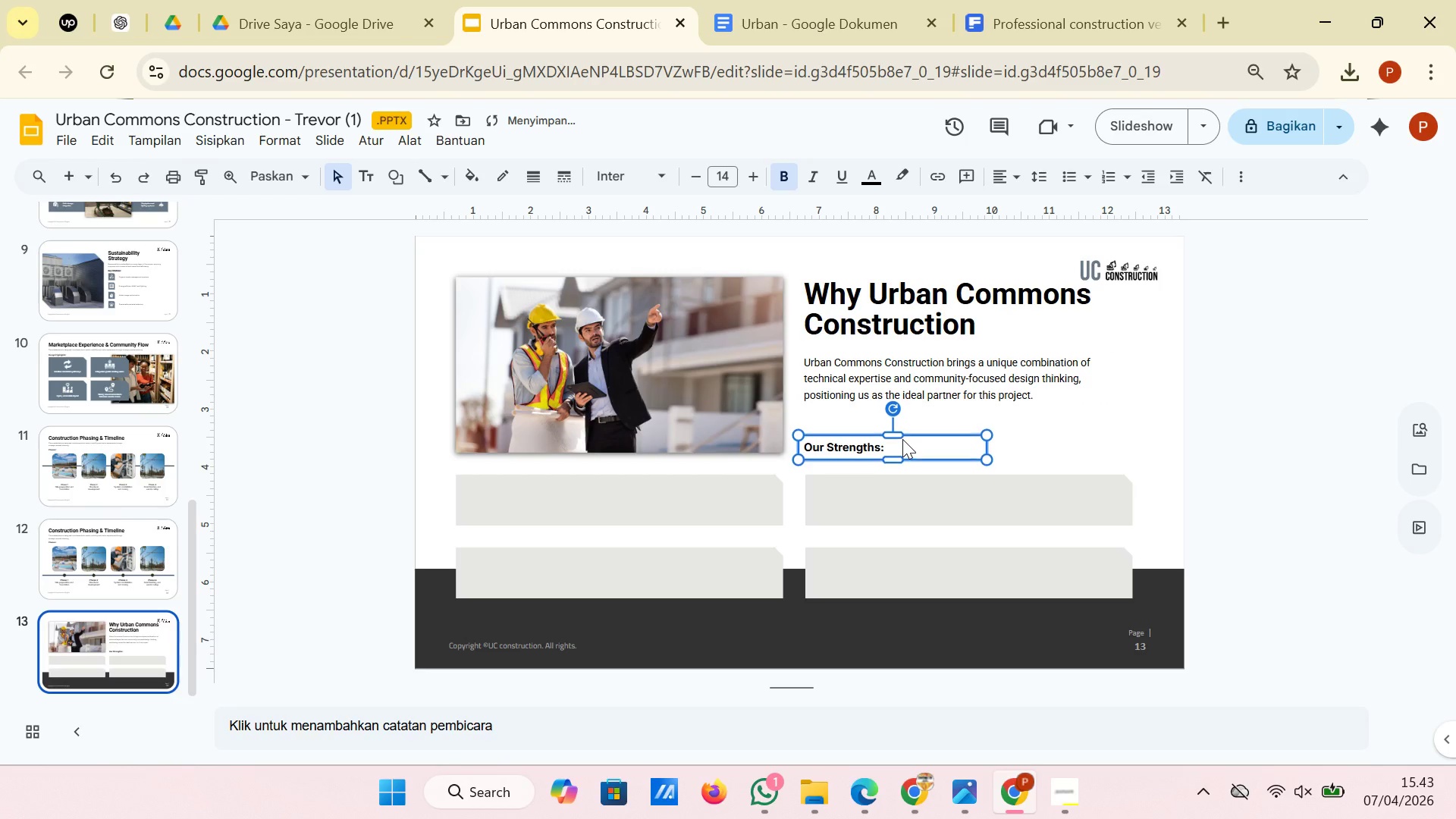 
key(ArrowDown)
 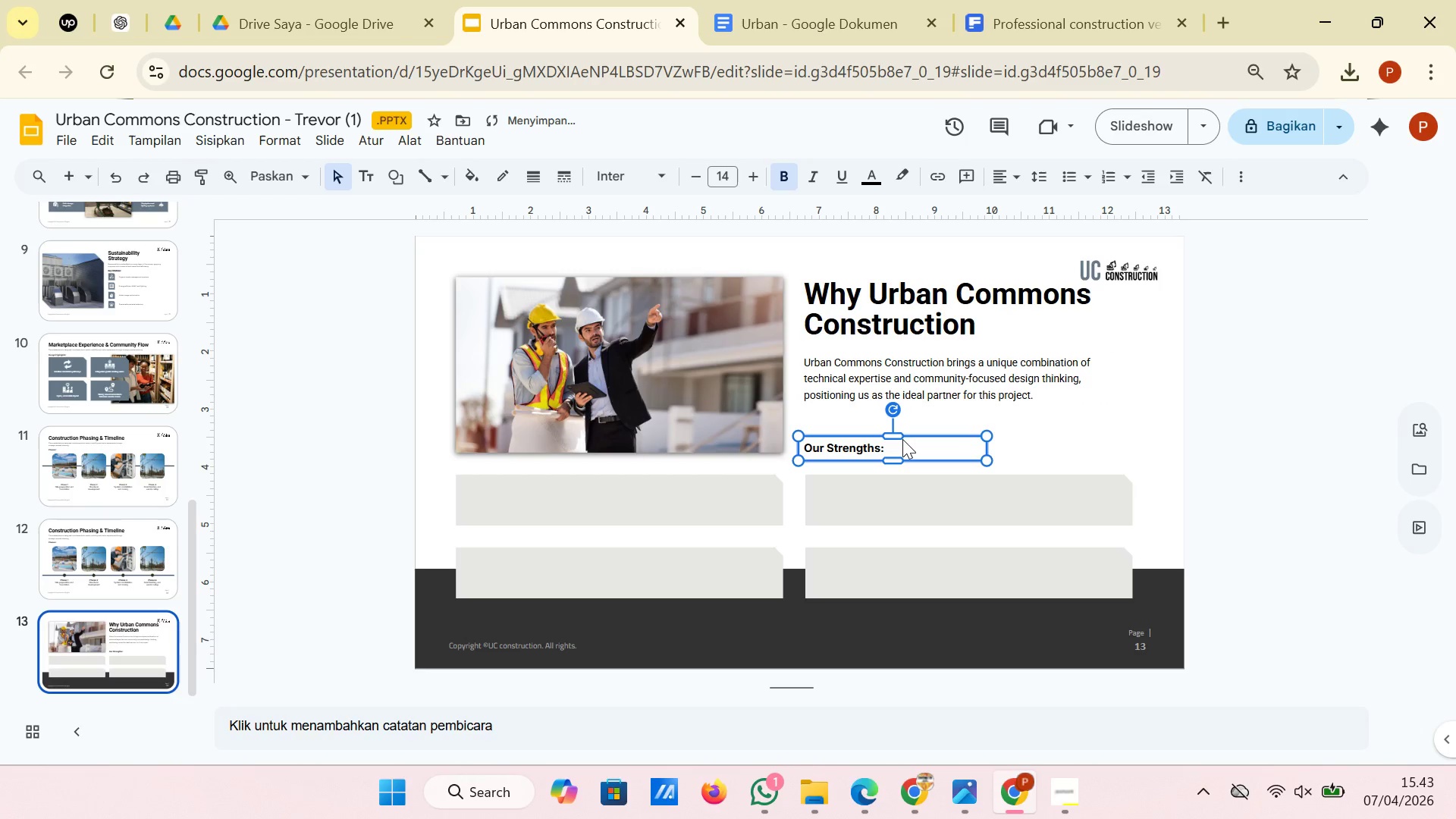 
key(ArrowDown)
 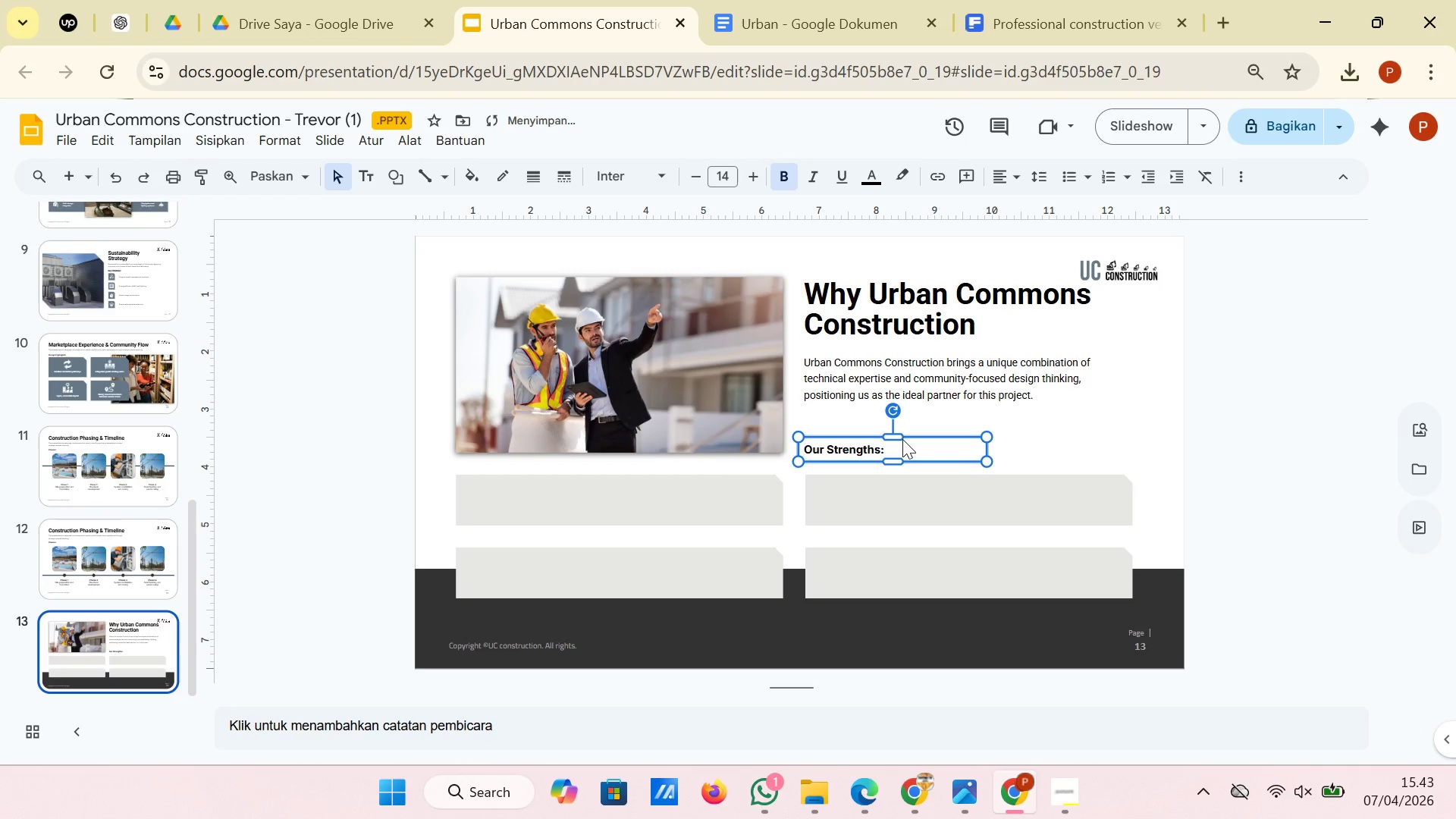 
key(ArrowDown)
 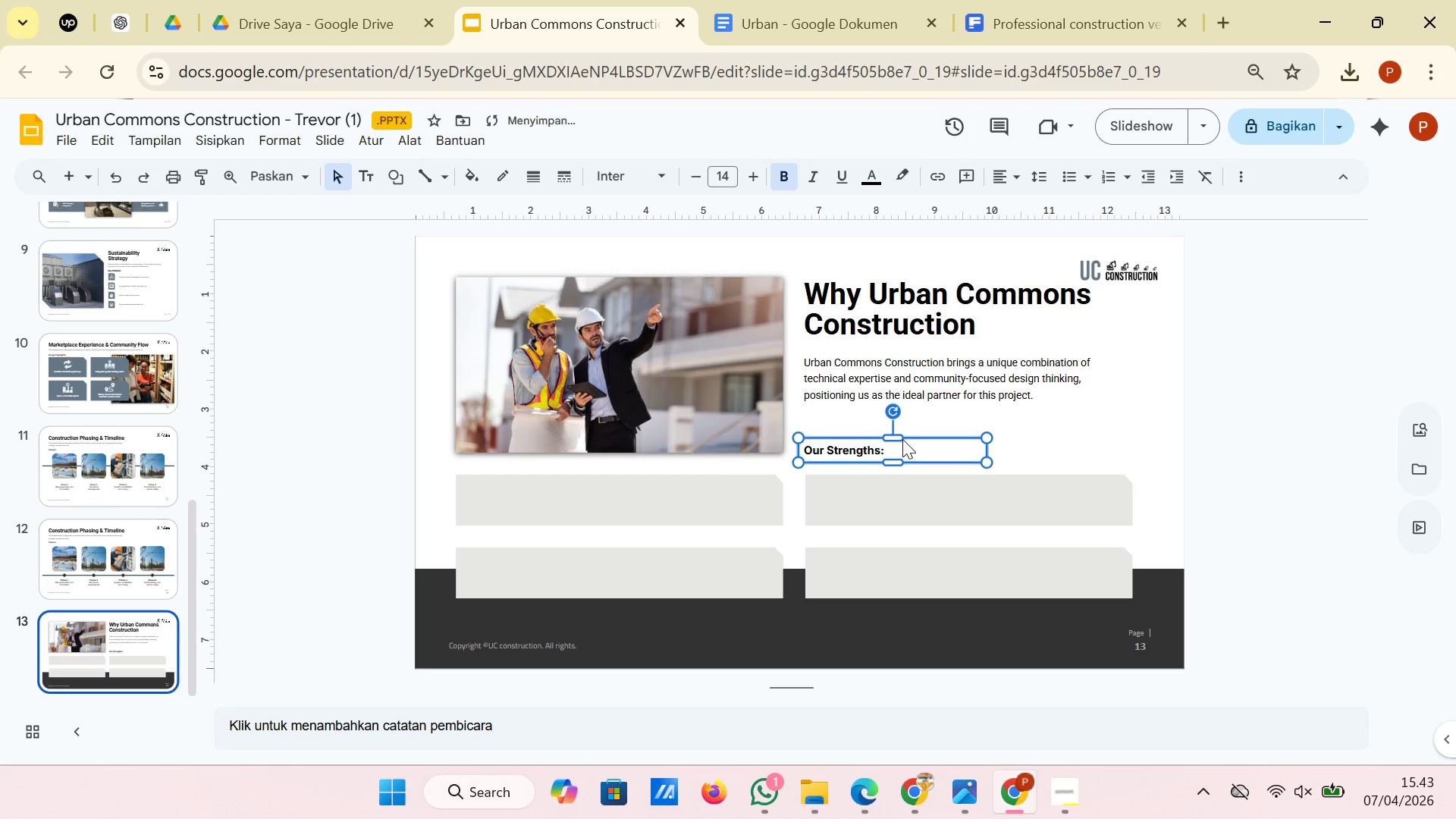 
key(ArrowDown)
 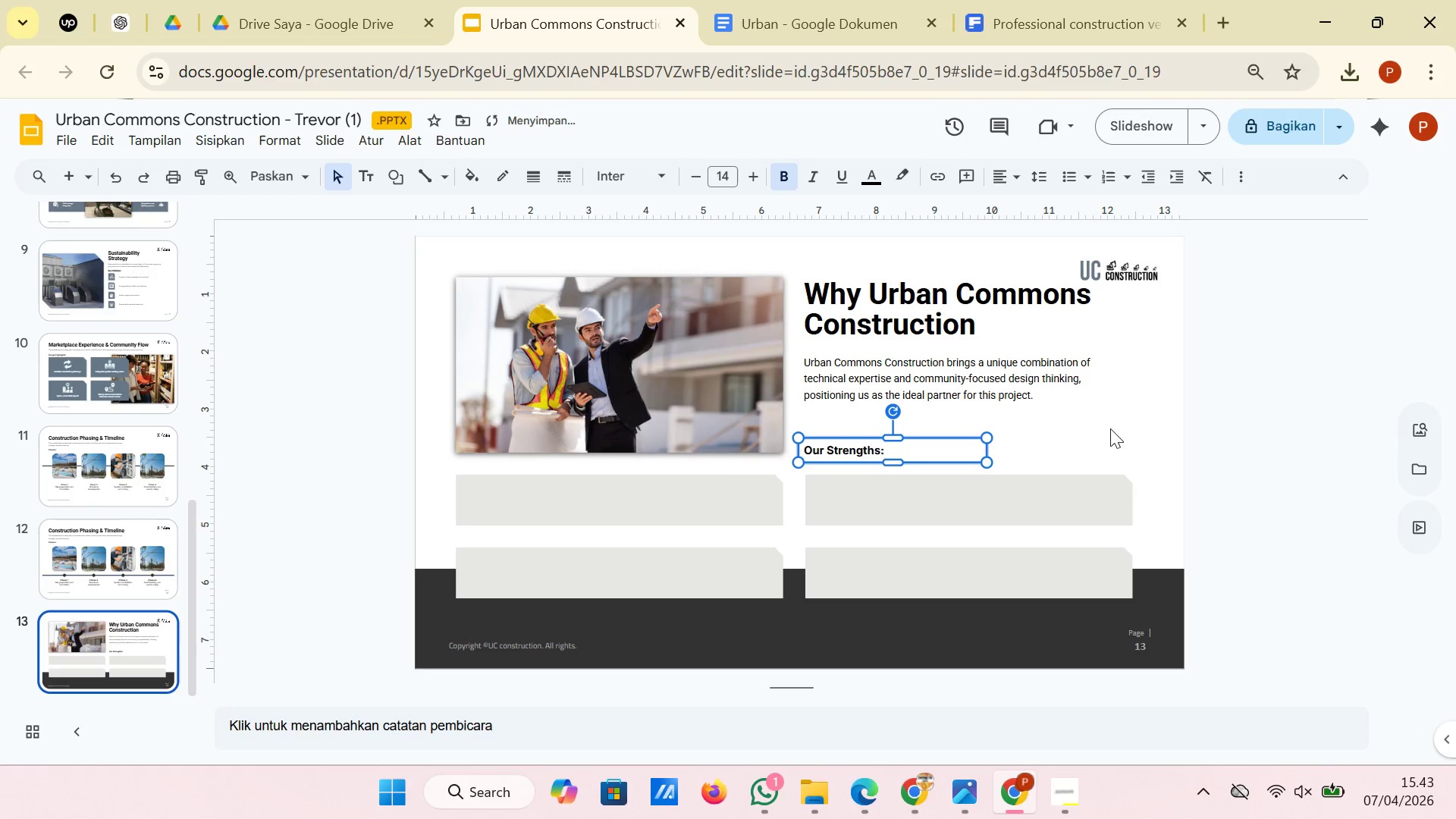 
left_click([1214, 457])
 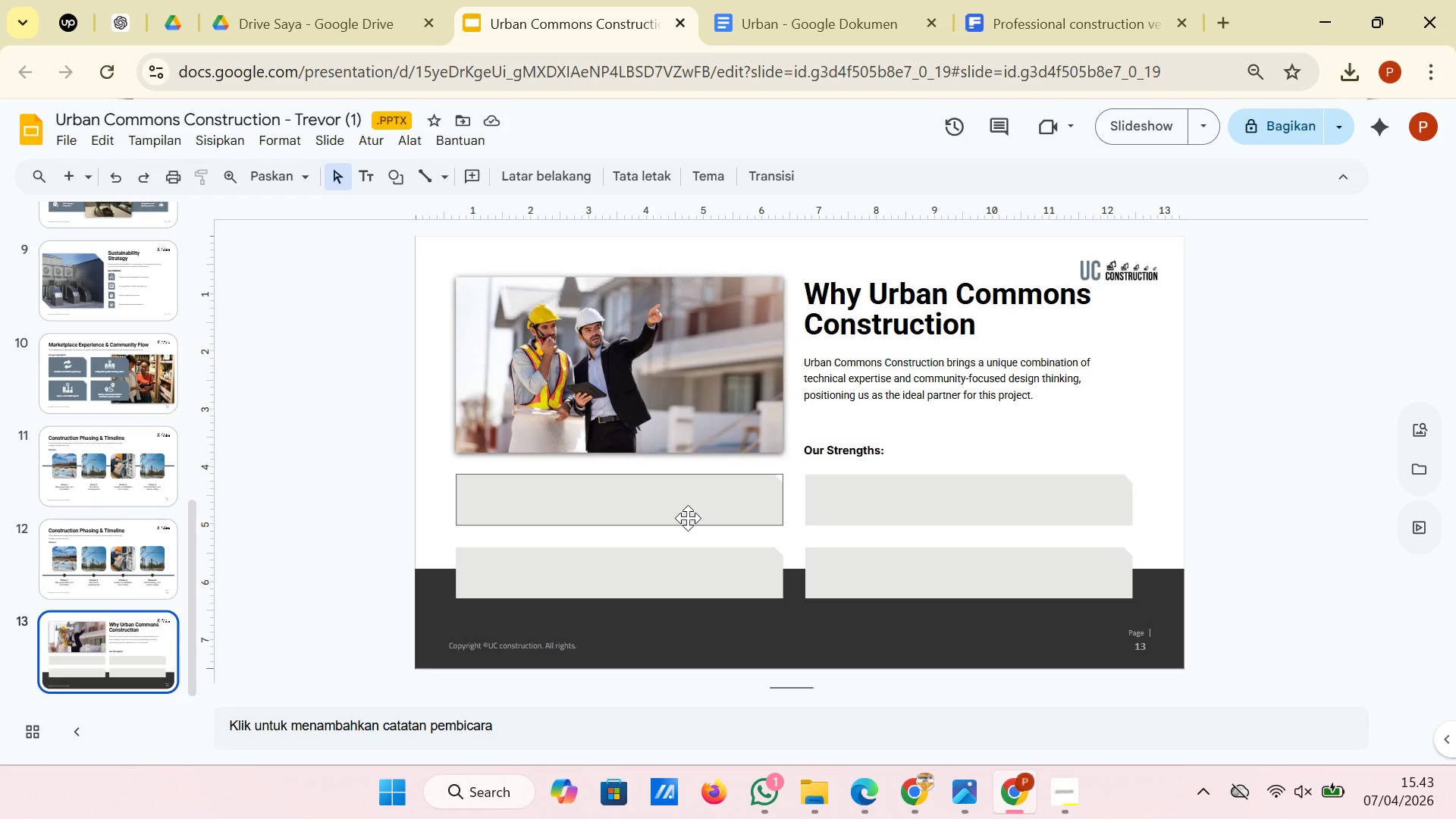 
wait(24.25)
 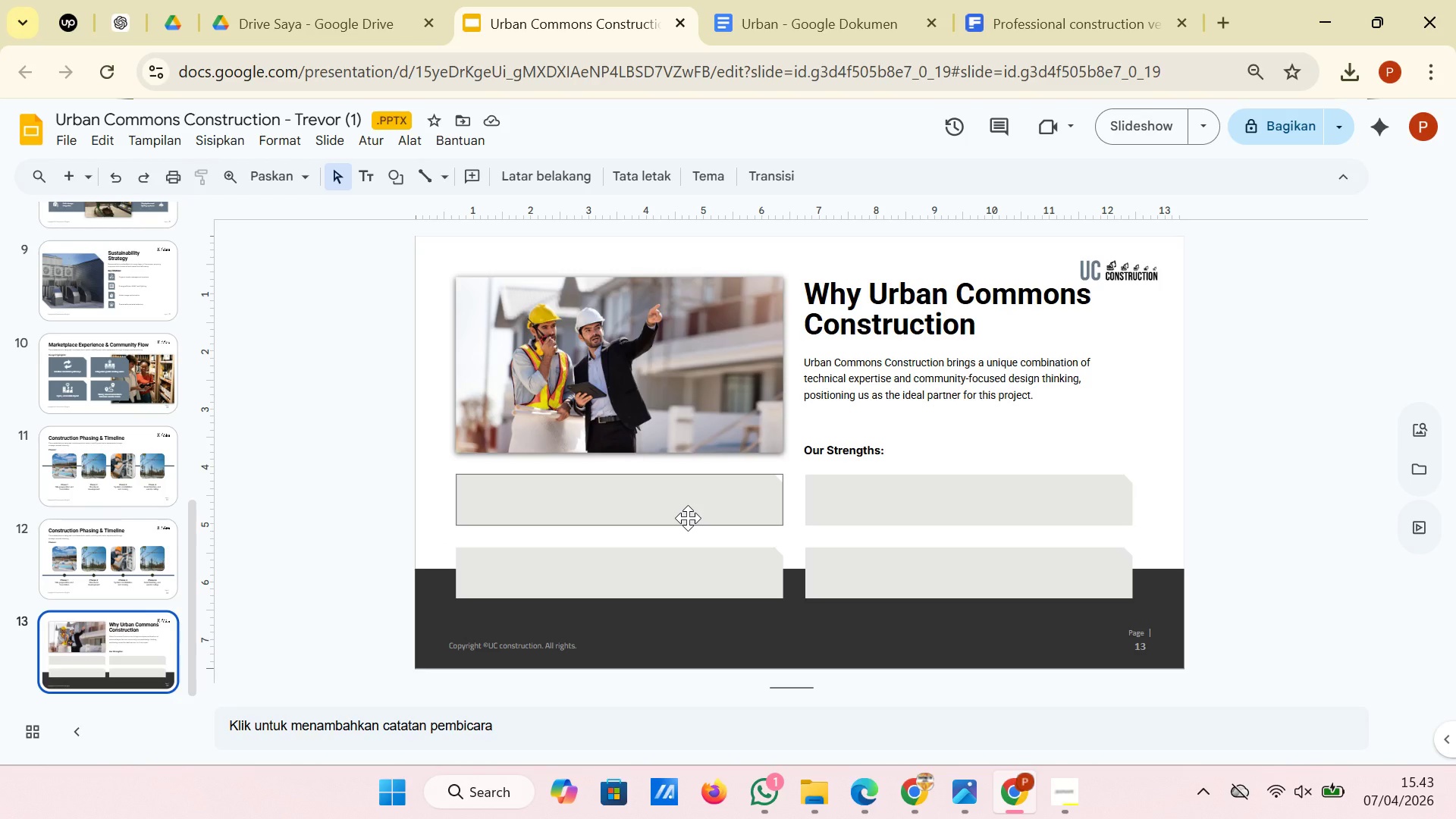 
left_click([858, 9])
 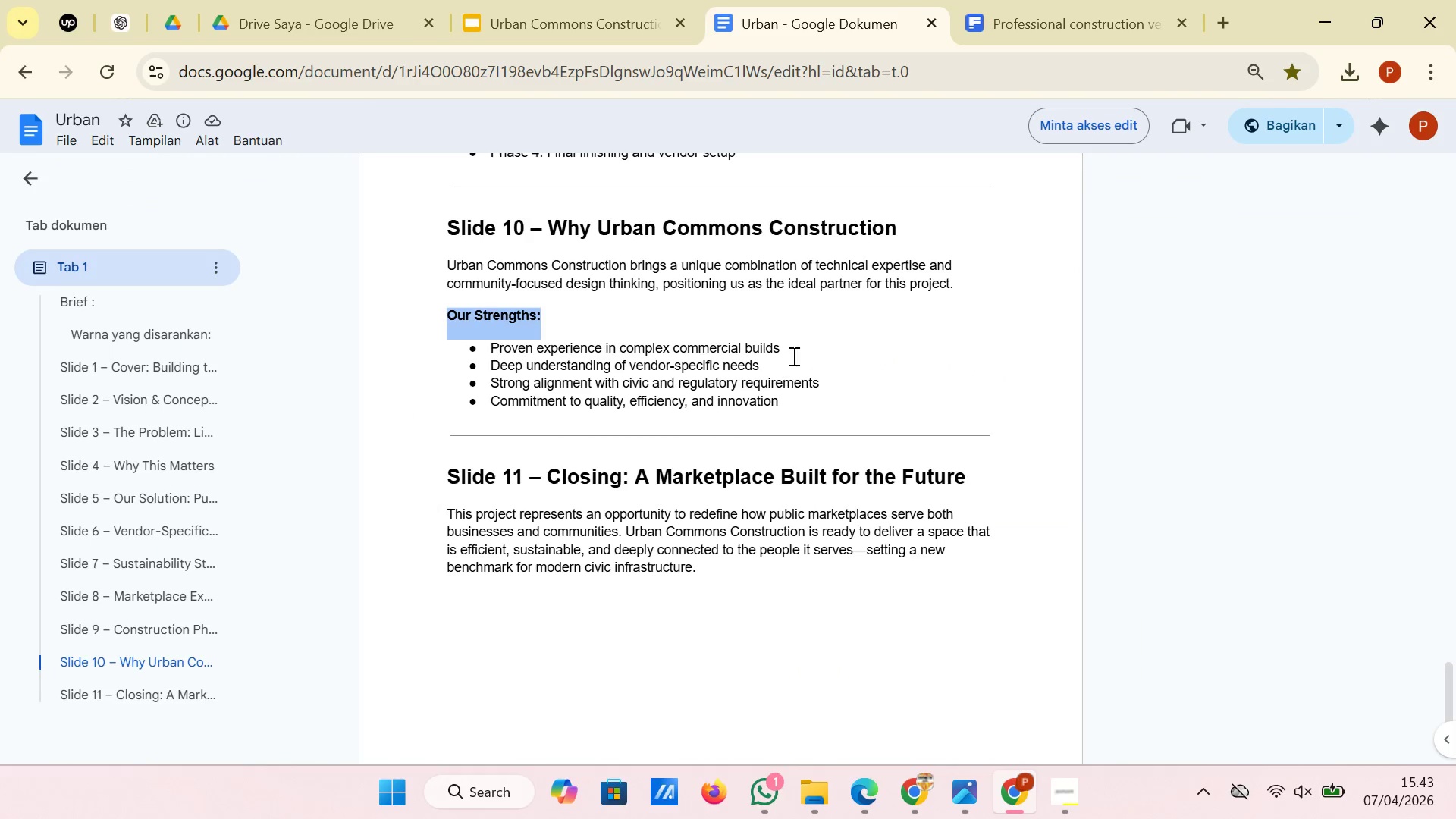 
left_click([792, 356])
 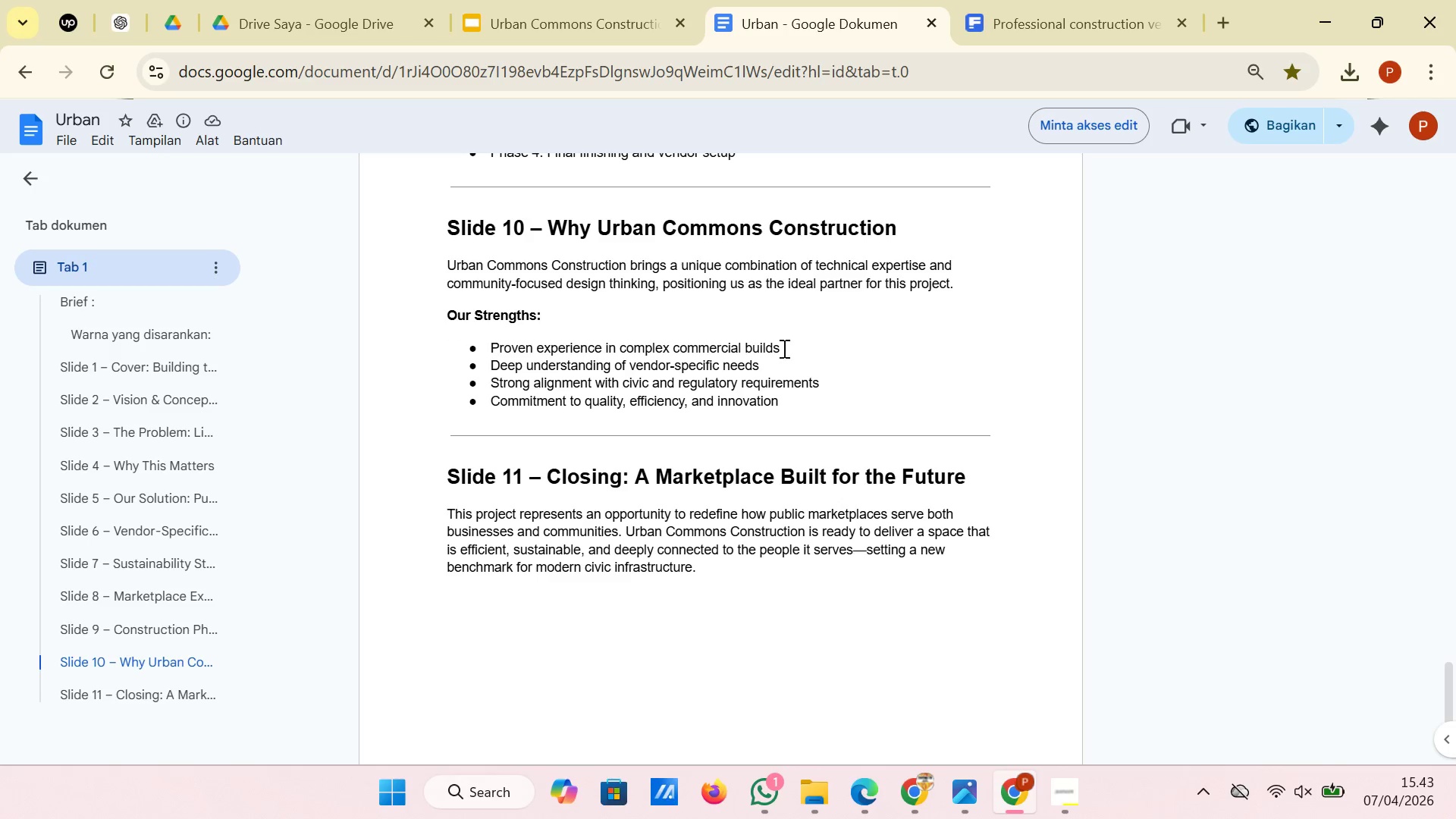 
left_click_drag(start_coordinate=[797, 350], to_coordinate=[493, 347])
 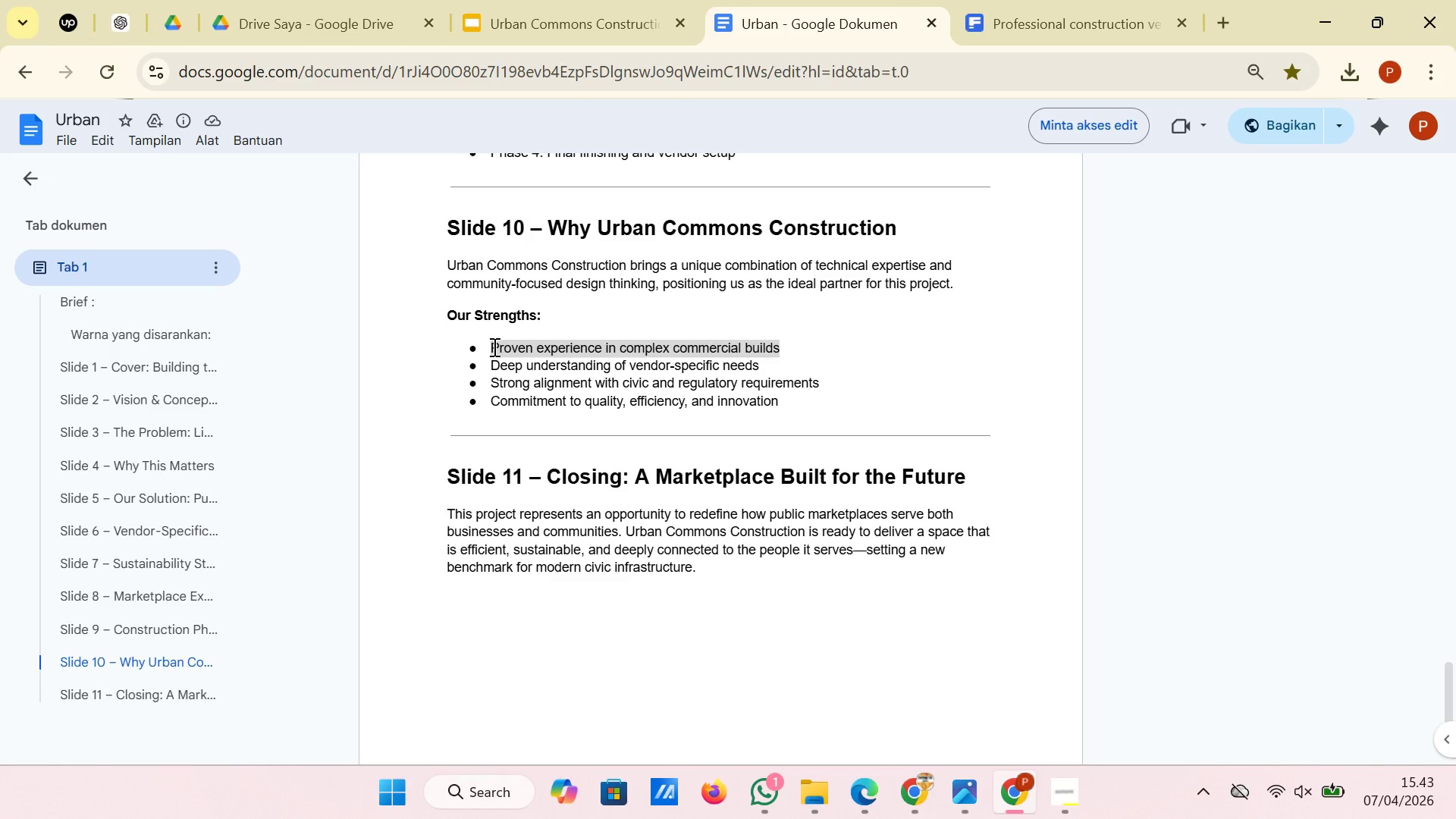 
right_click([493, 347])
 